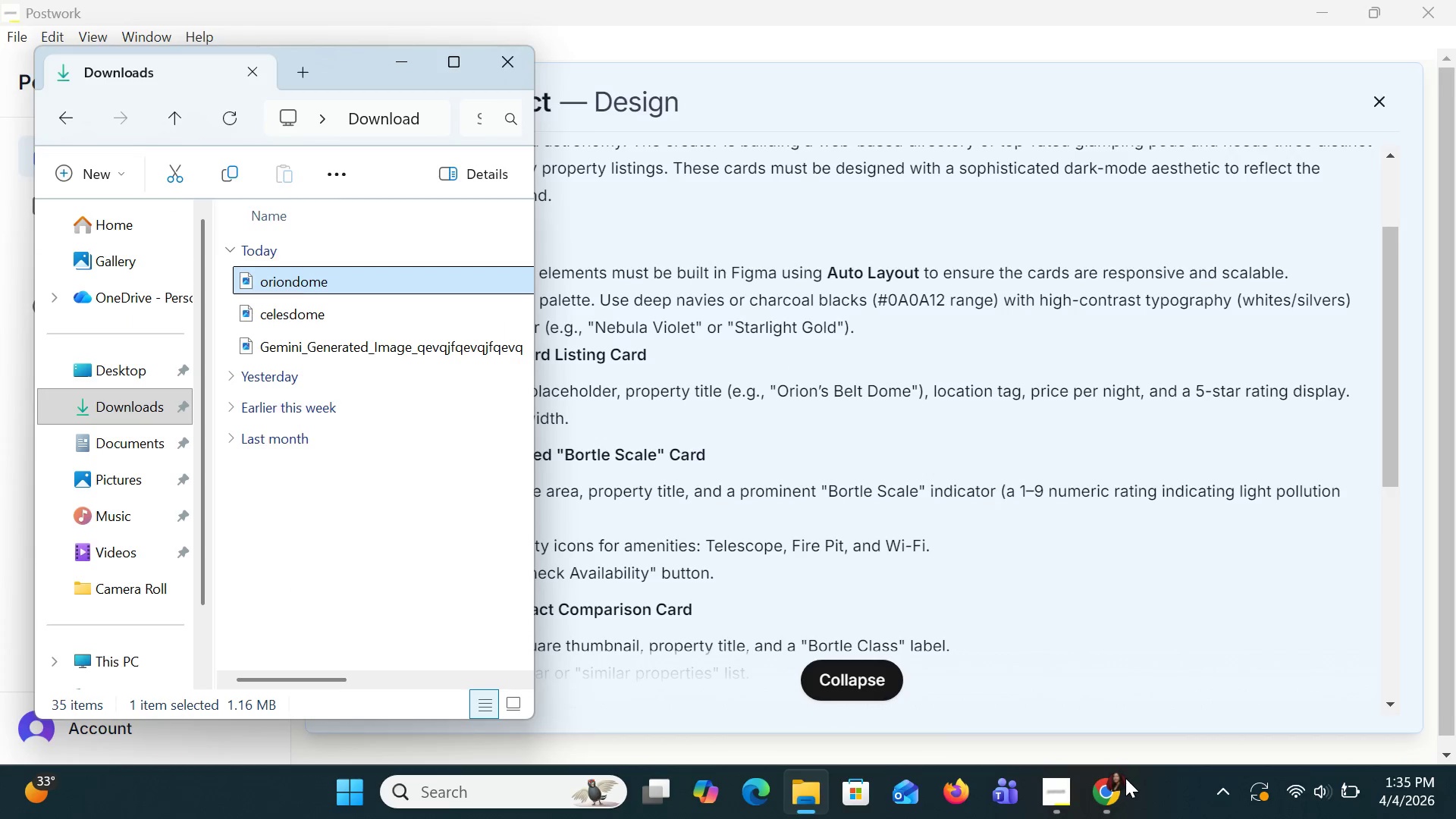 
left_click([1125, 778])
 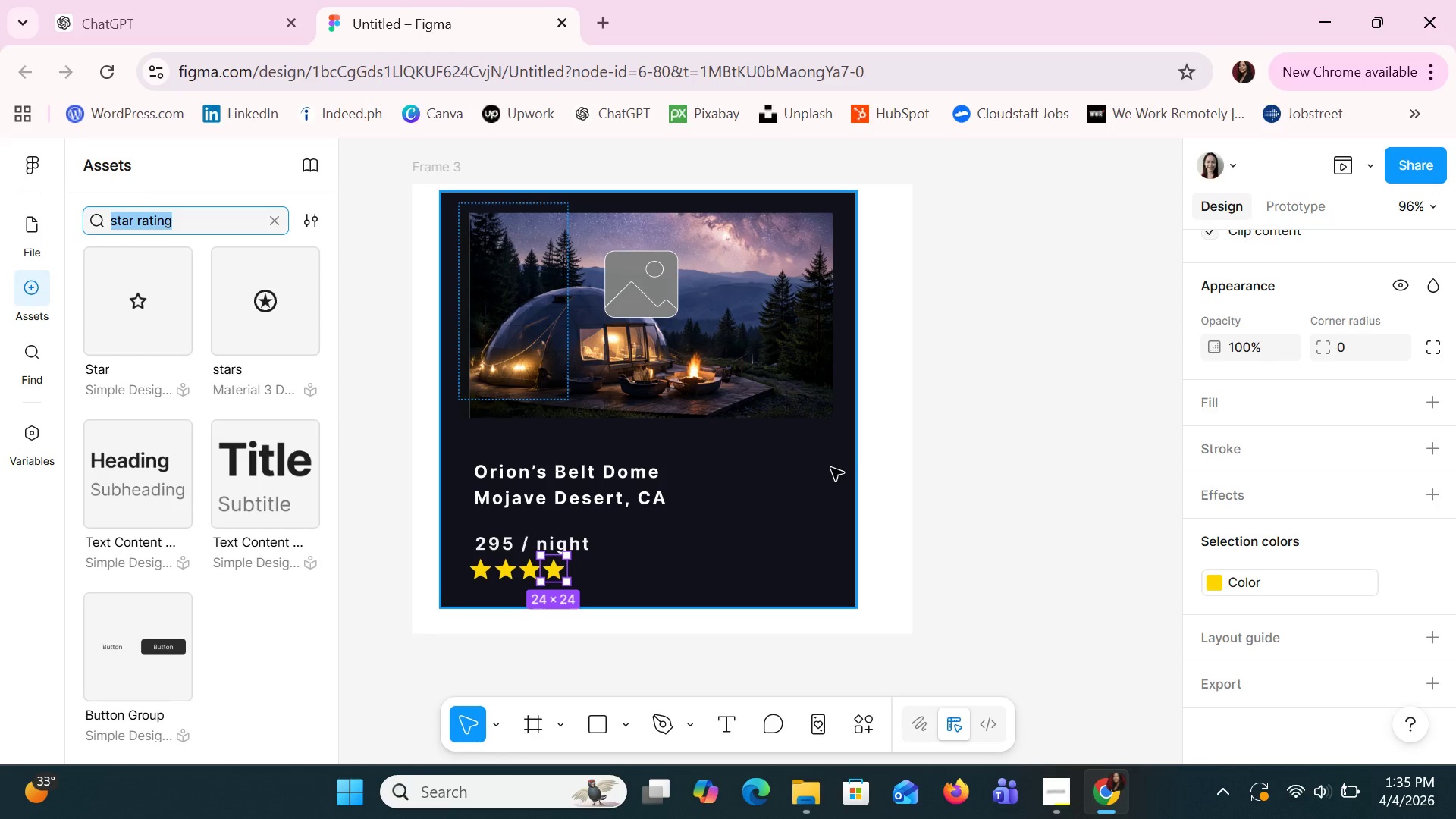 
key(Control+C)
 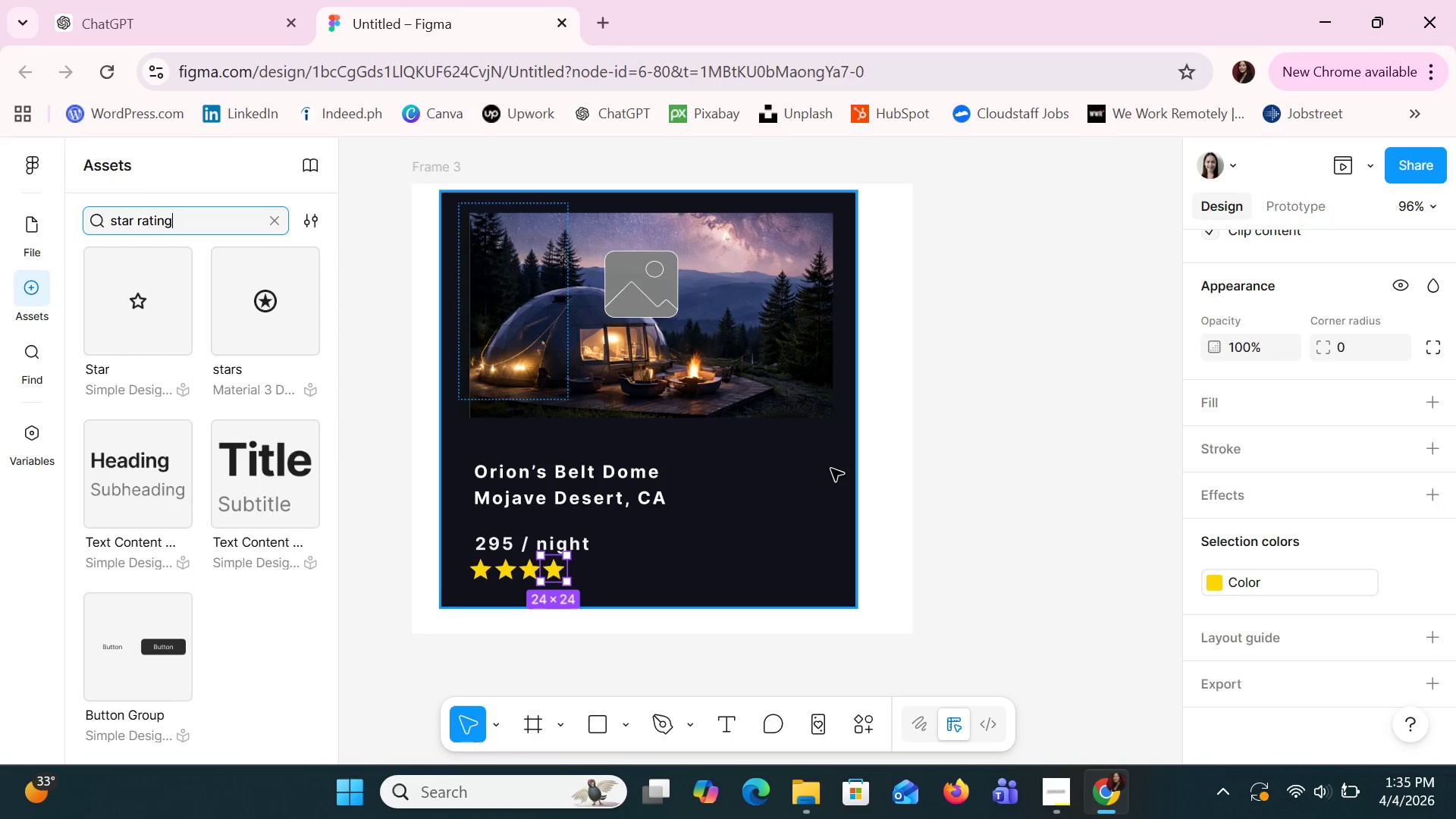 
key(Control+V)
 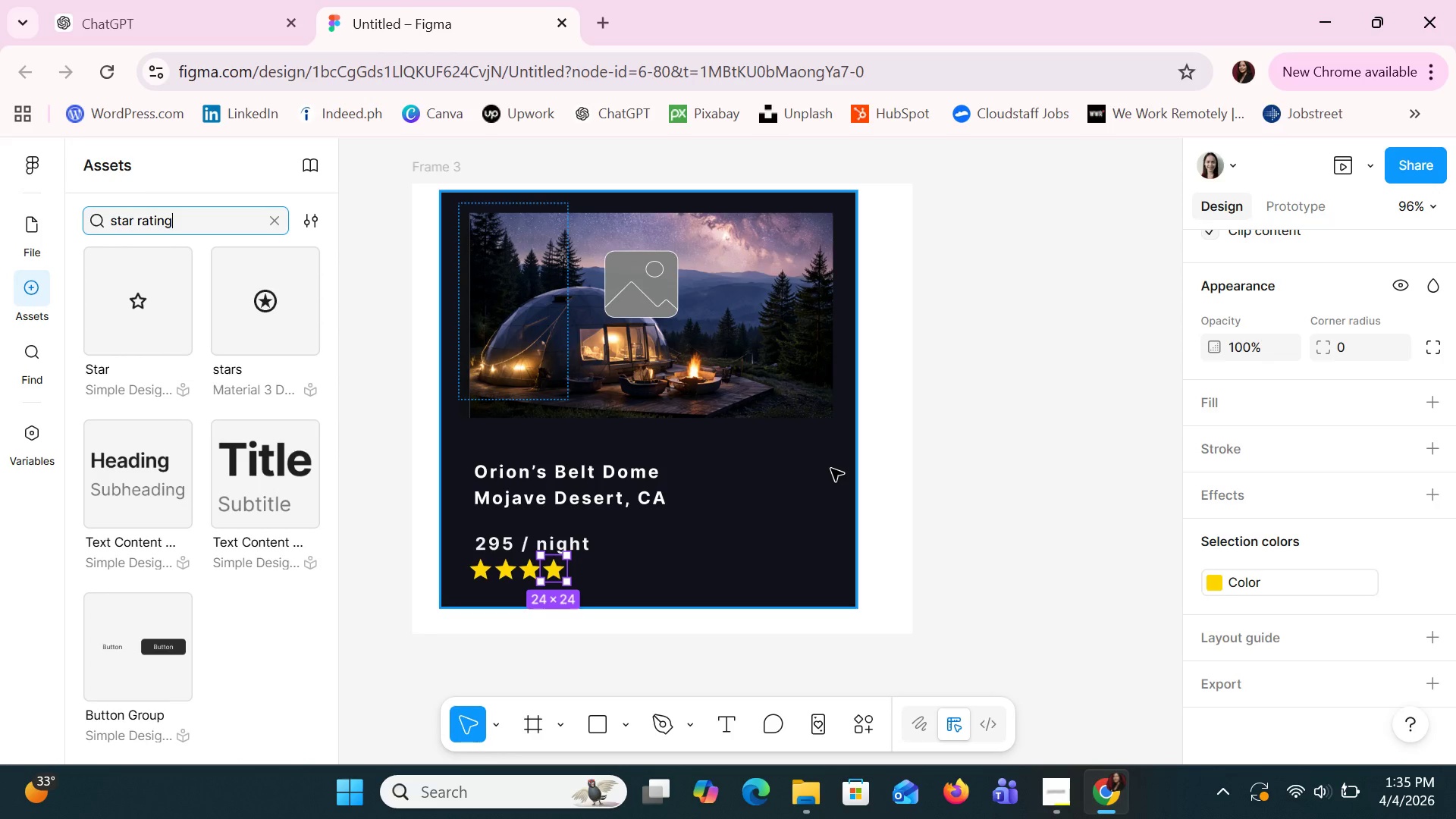 
hold_key(key=ArrowRight, duration=0.5)
 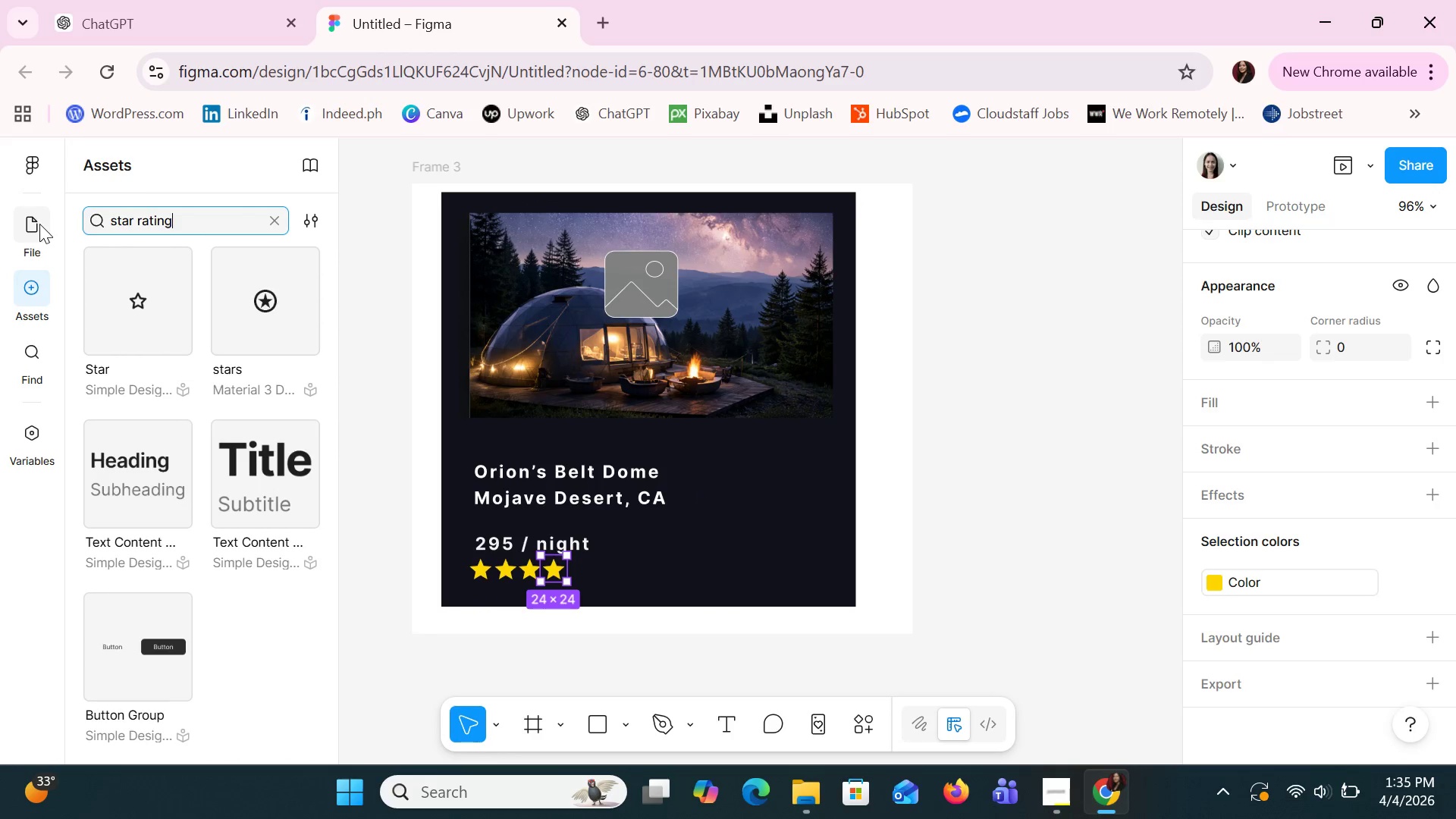 
left_click([39, 226])
 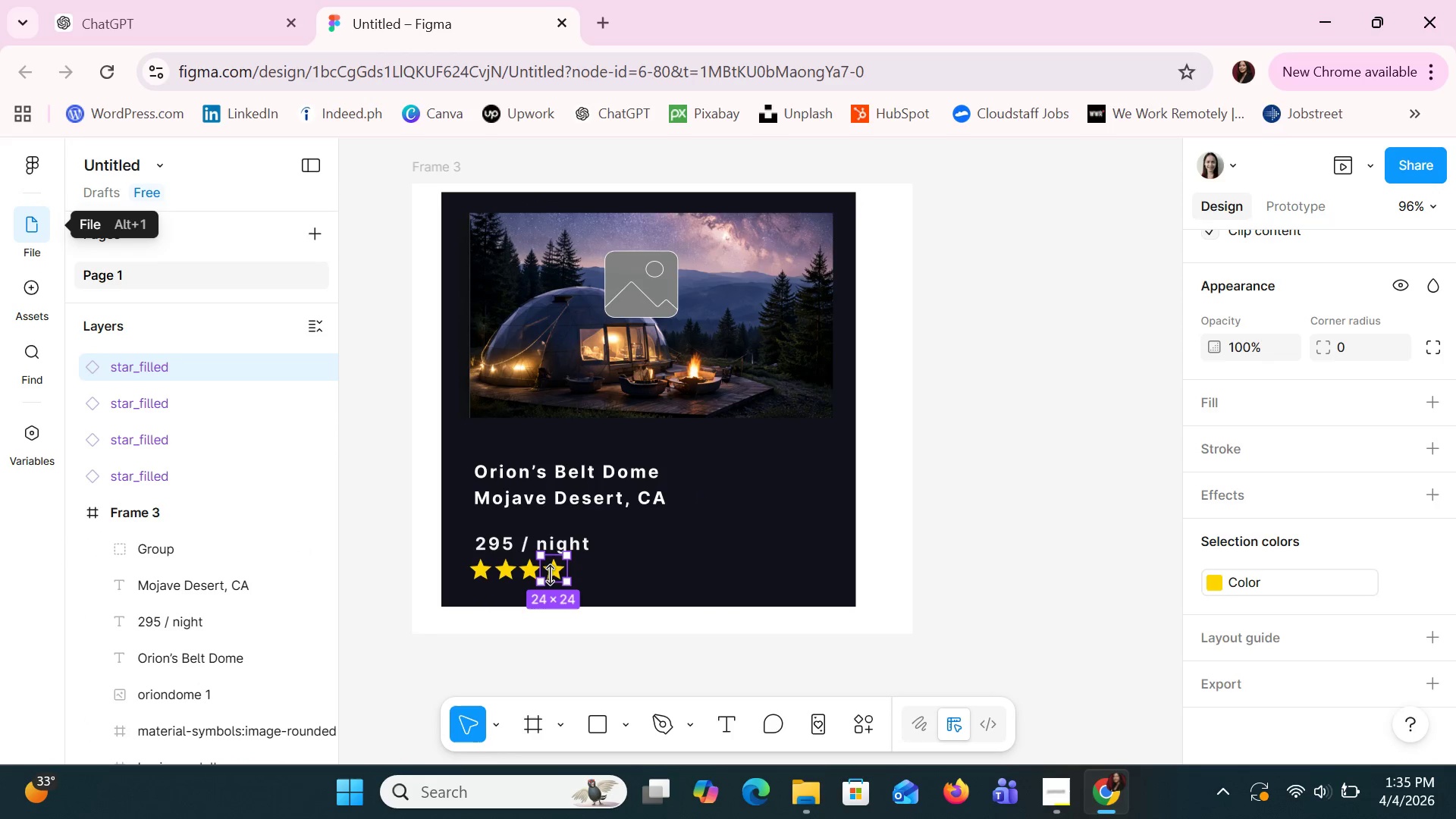 
left_click([550, 573])
 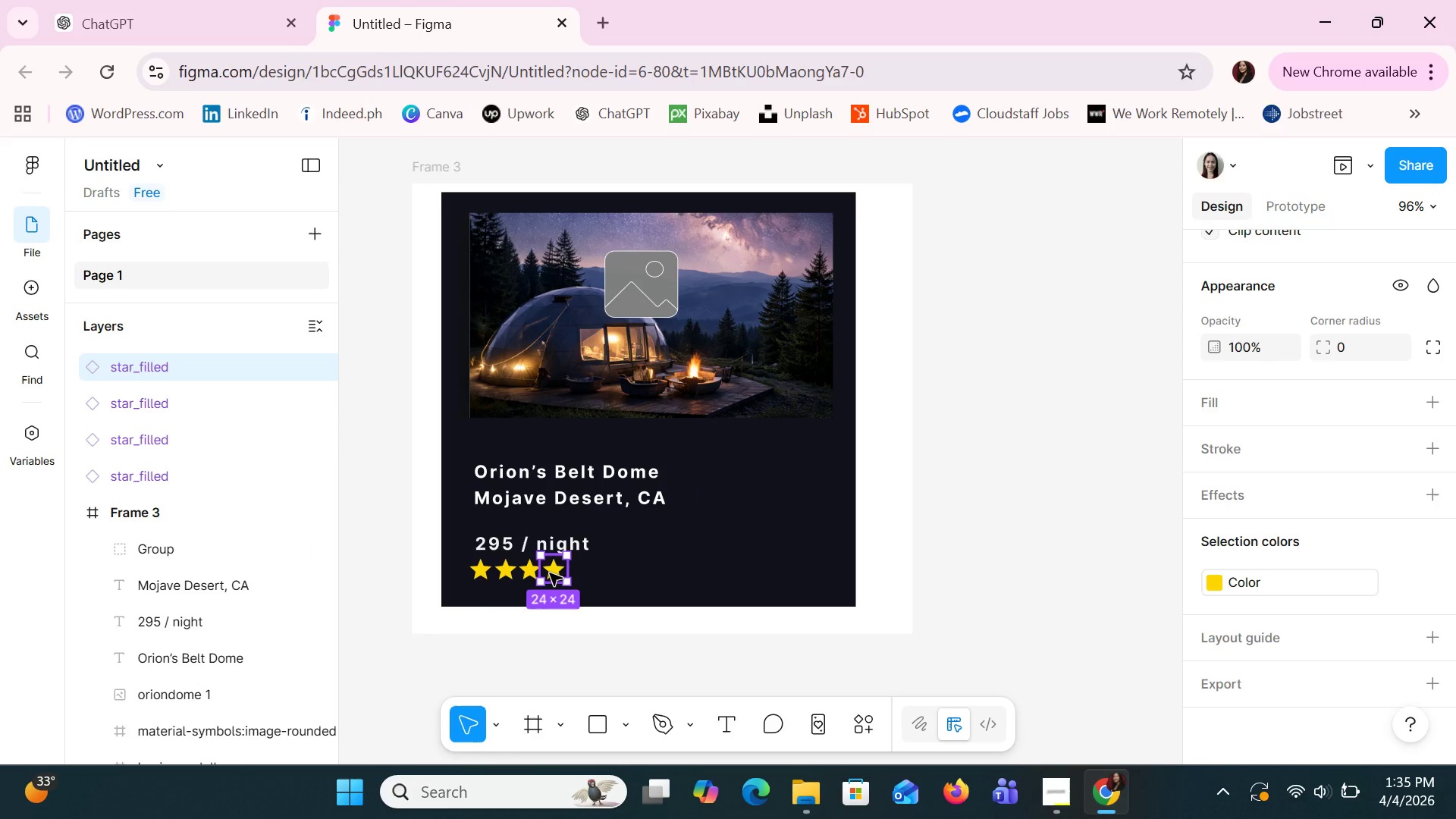 
key(Control+C)
 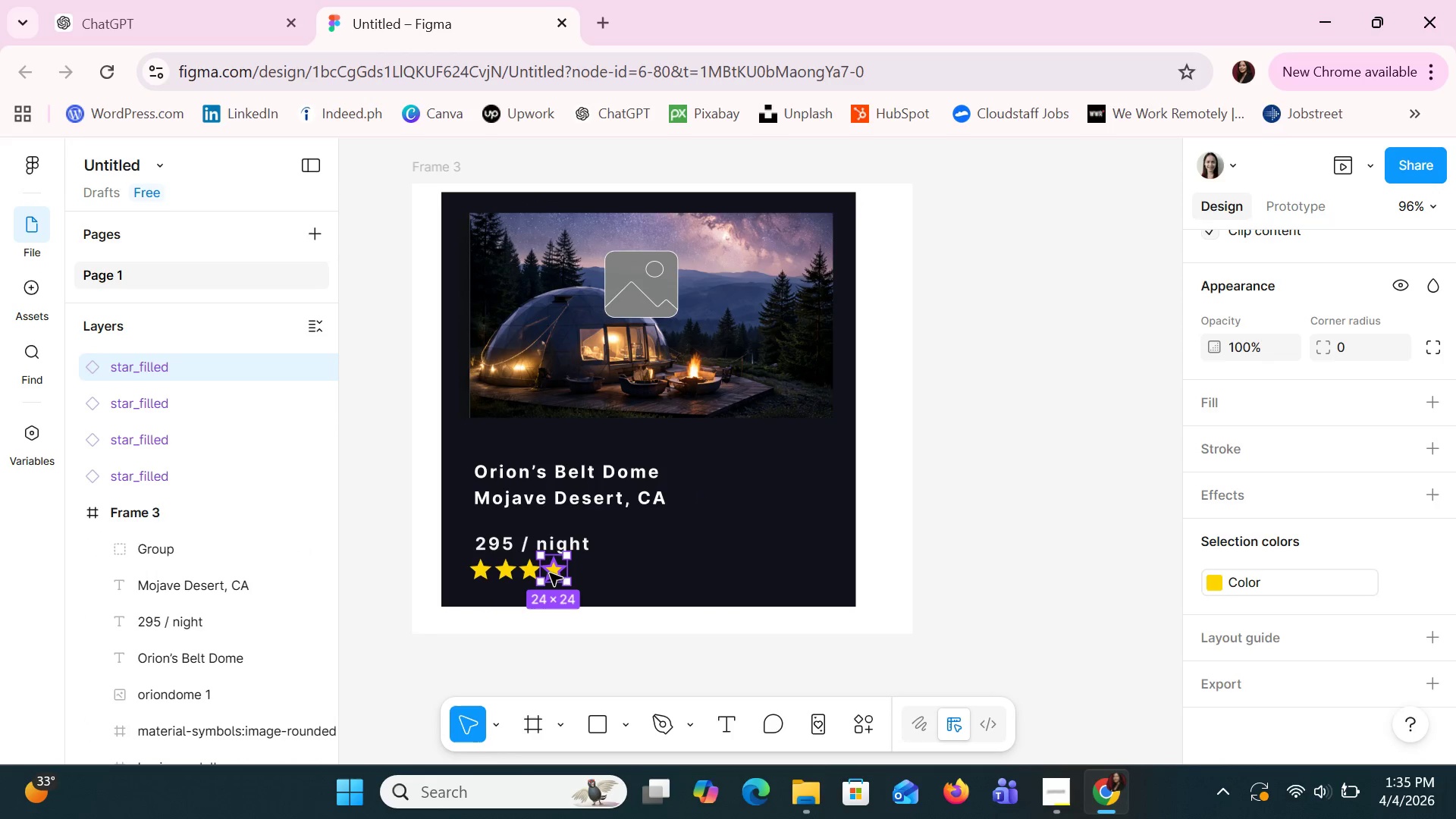 
key(Control+V)
 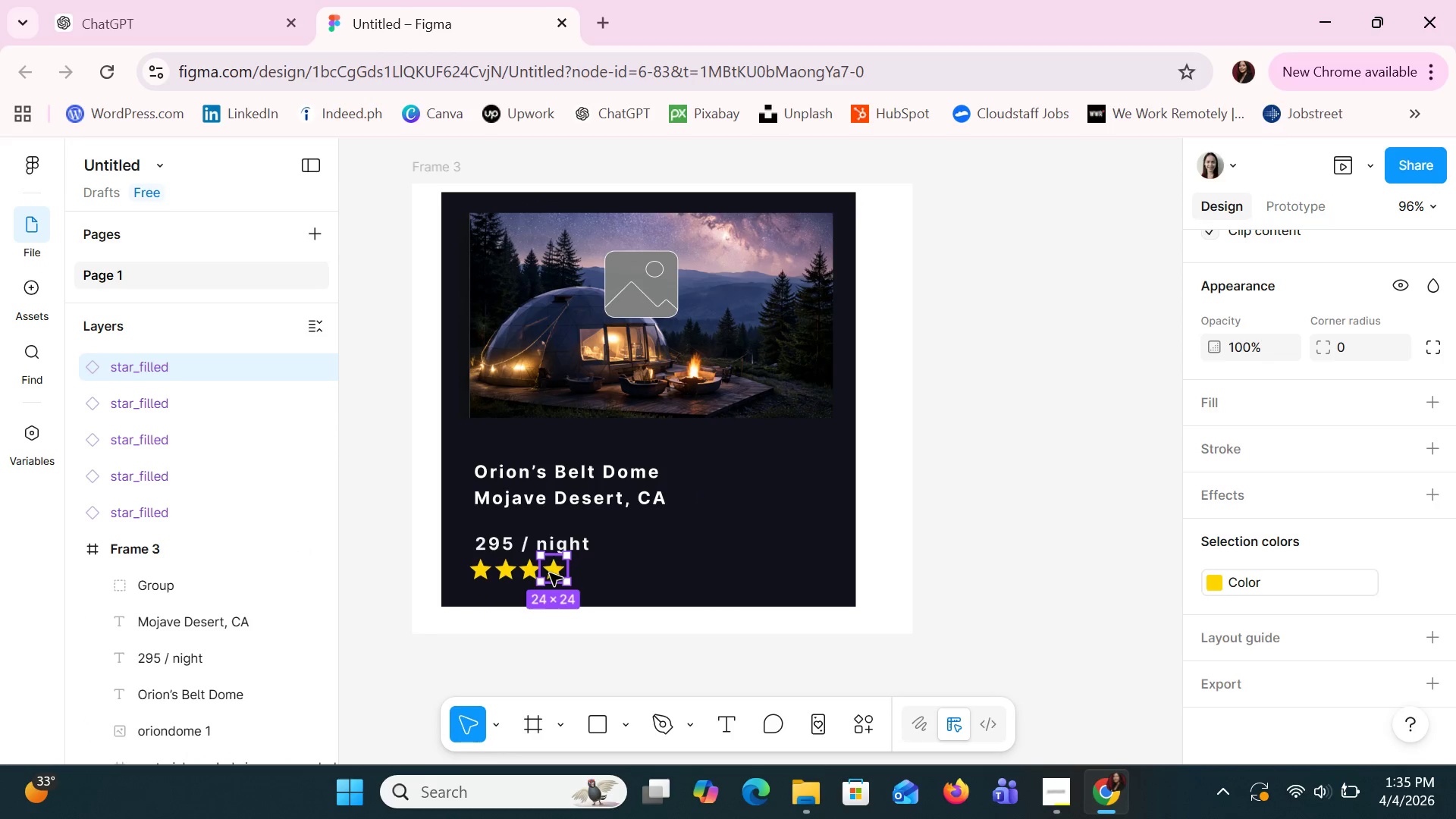 
hold_key(key=ArrowRight, duration=0.72)
 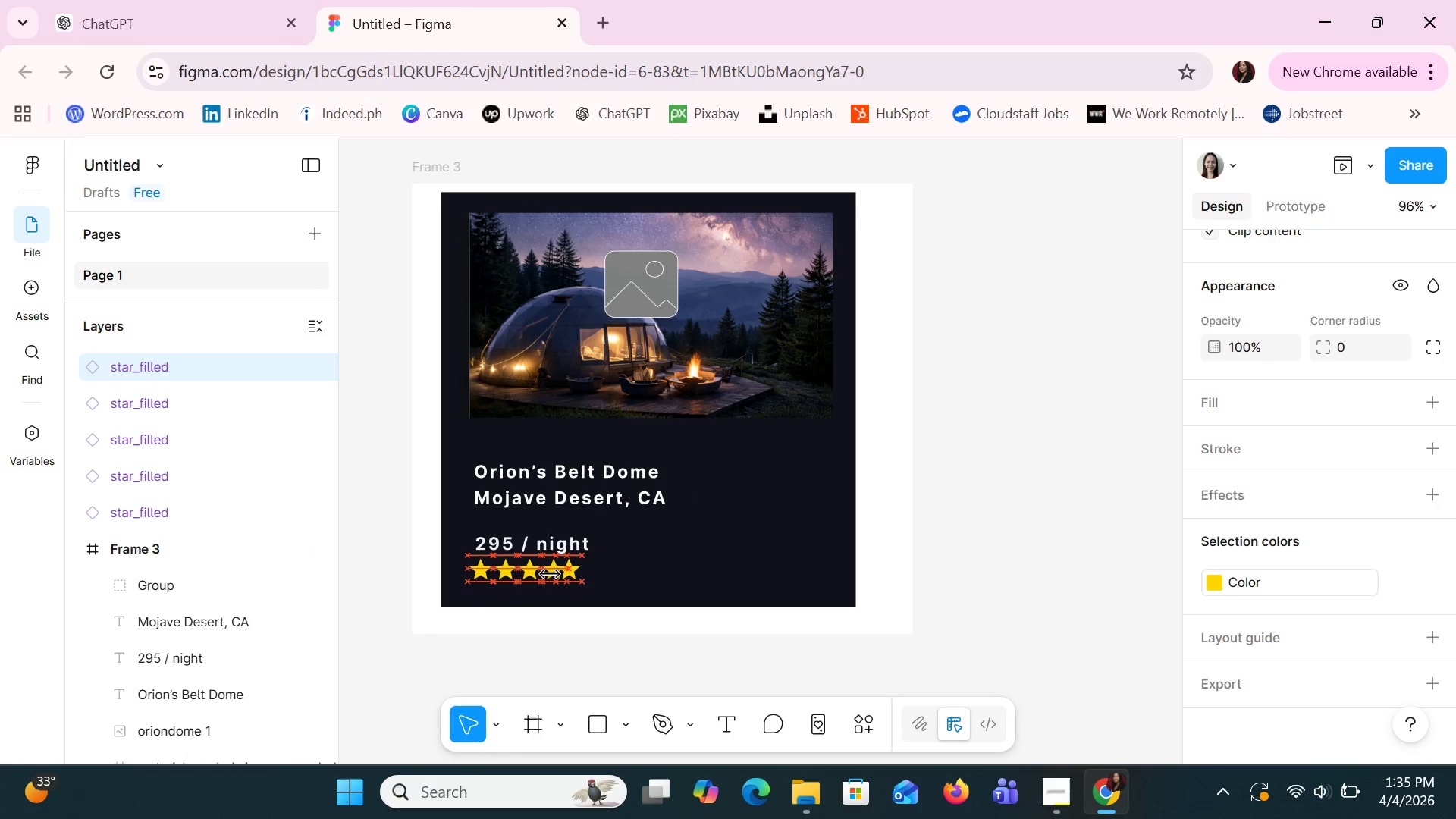 
key(ArrowRight)
 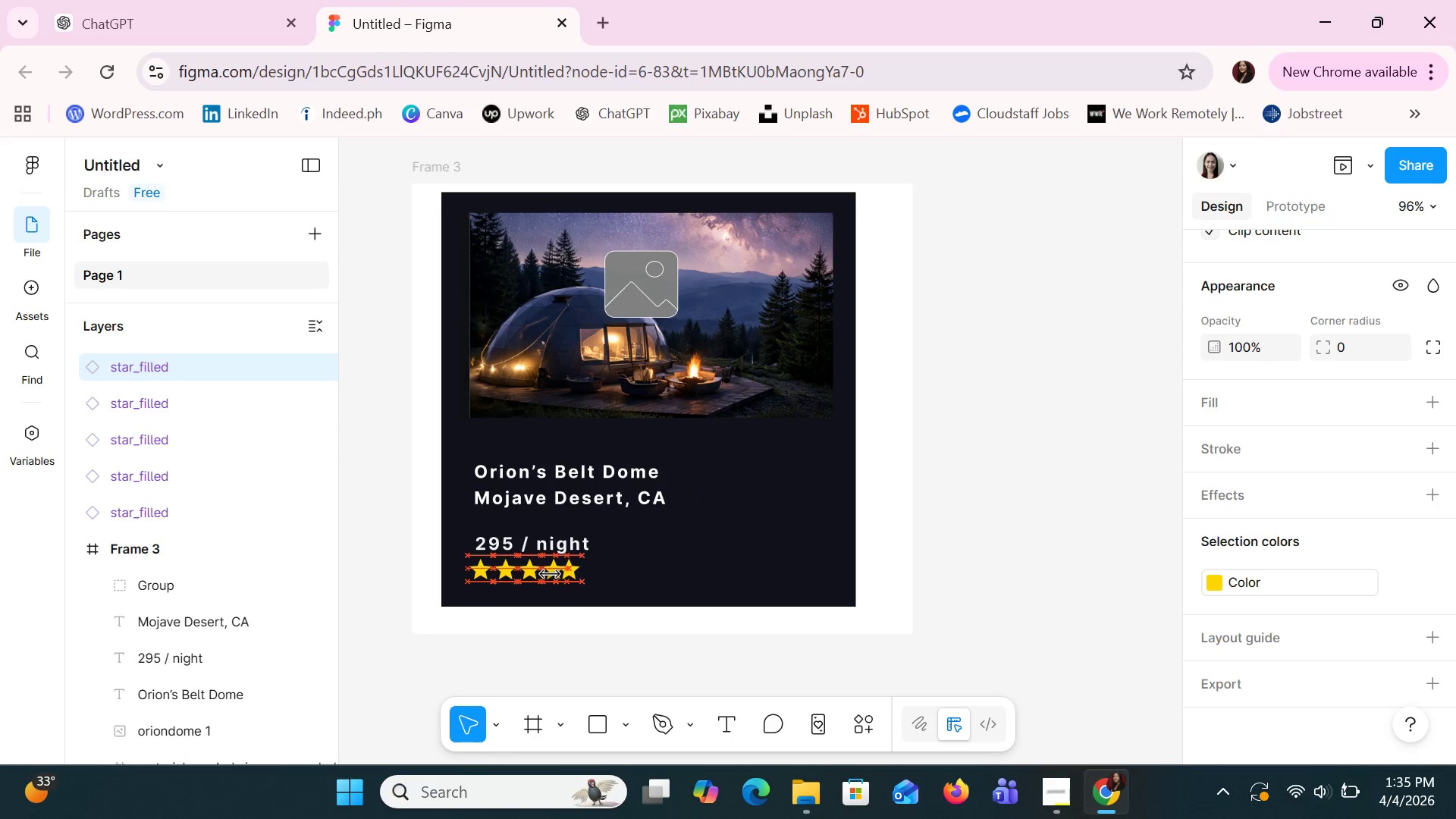 
key(ArrowRight)
 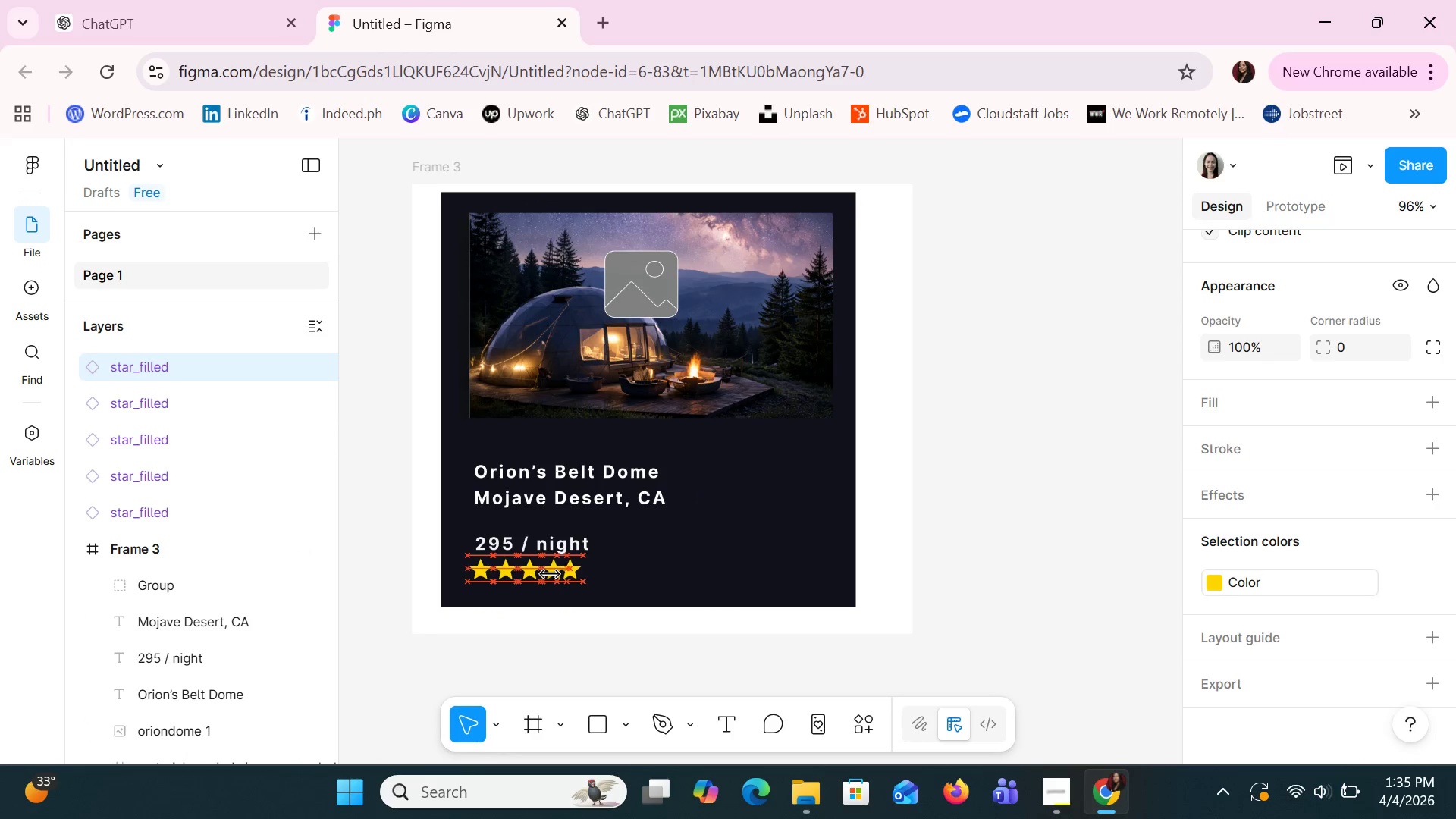 
key(ArrowRight)
 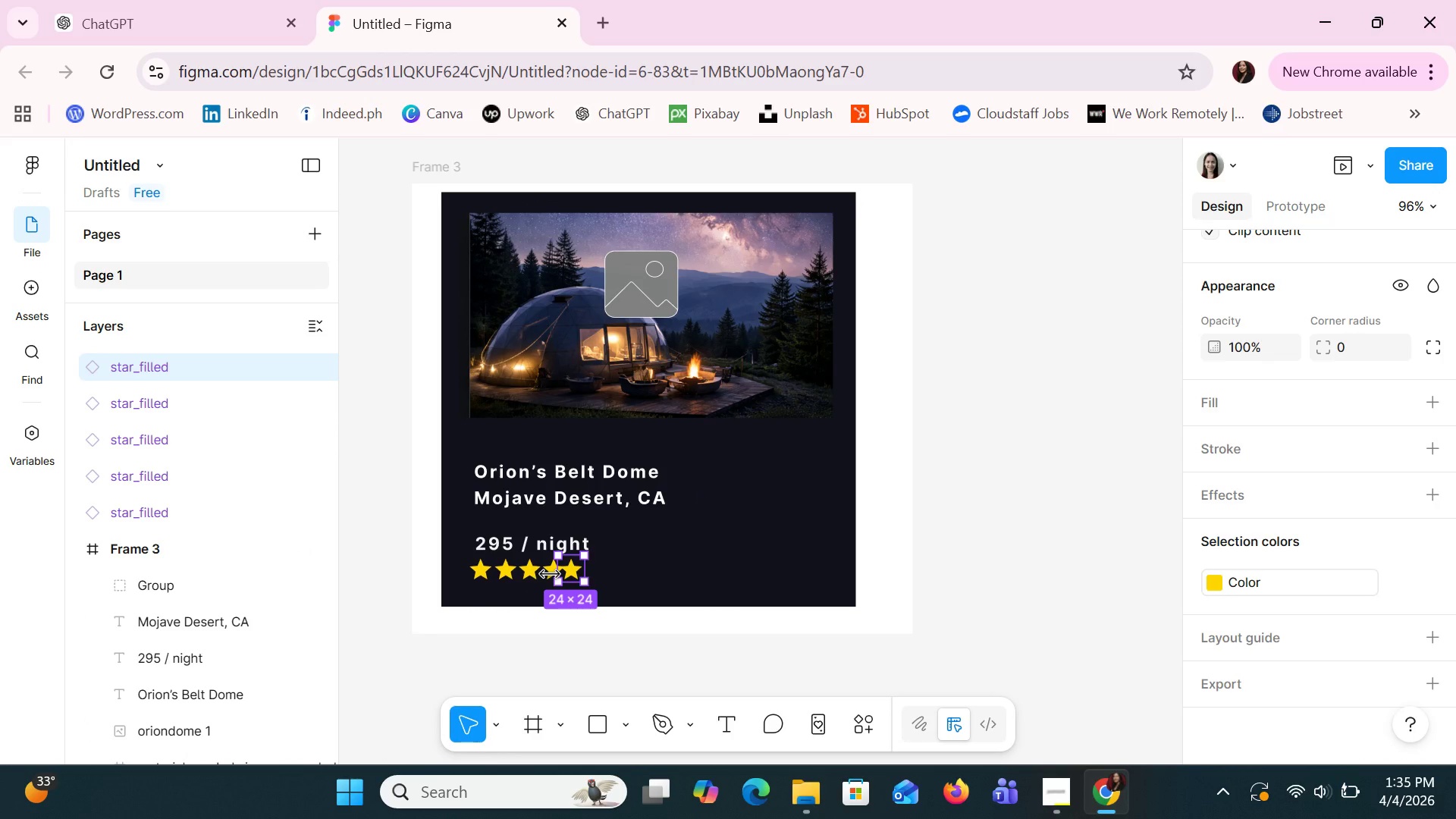 
wait(16.38)
 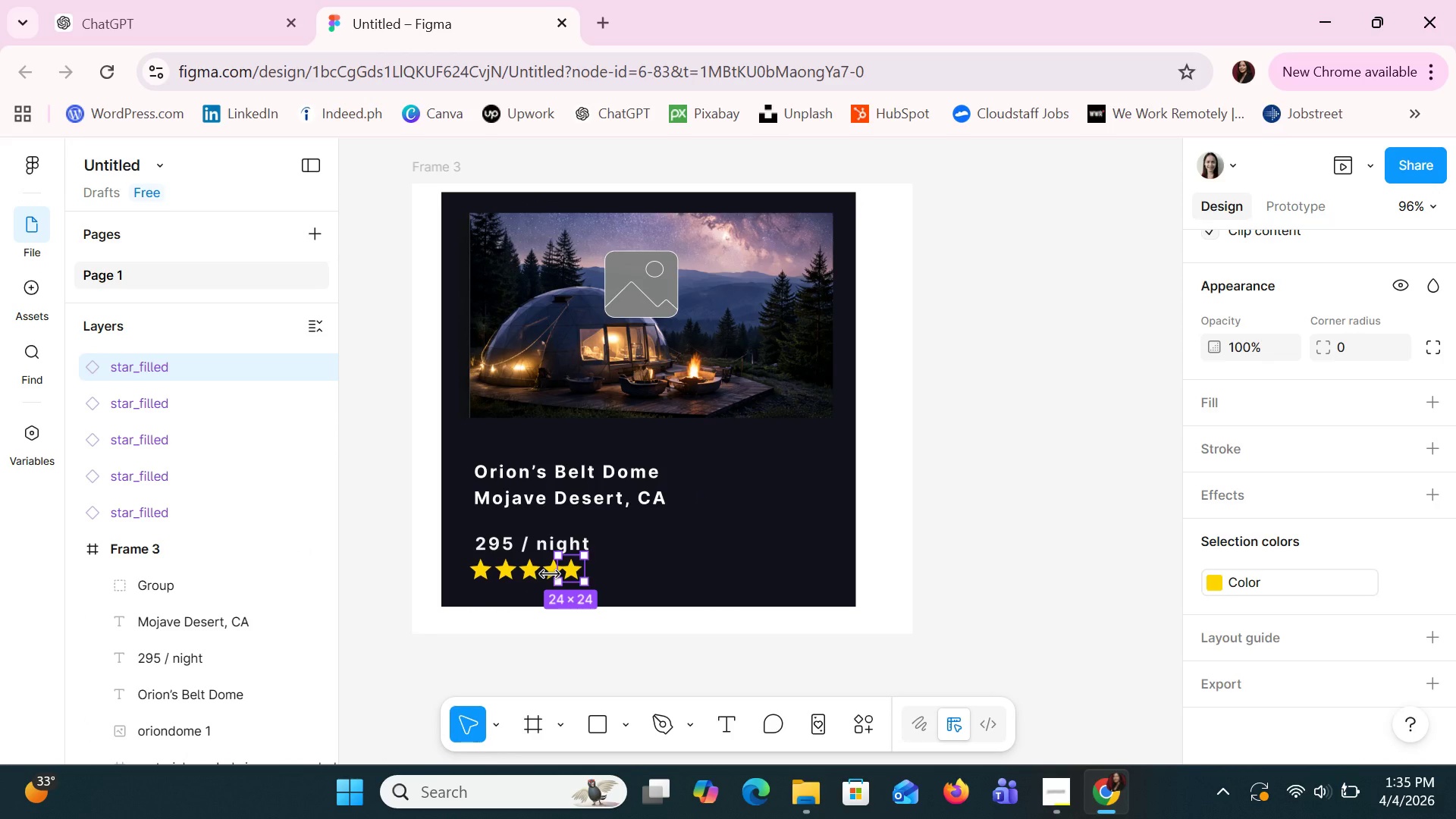 
key(ArrowRight)
 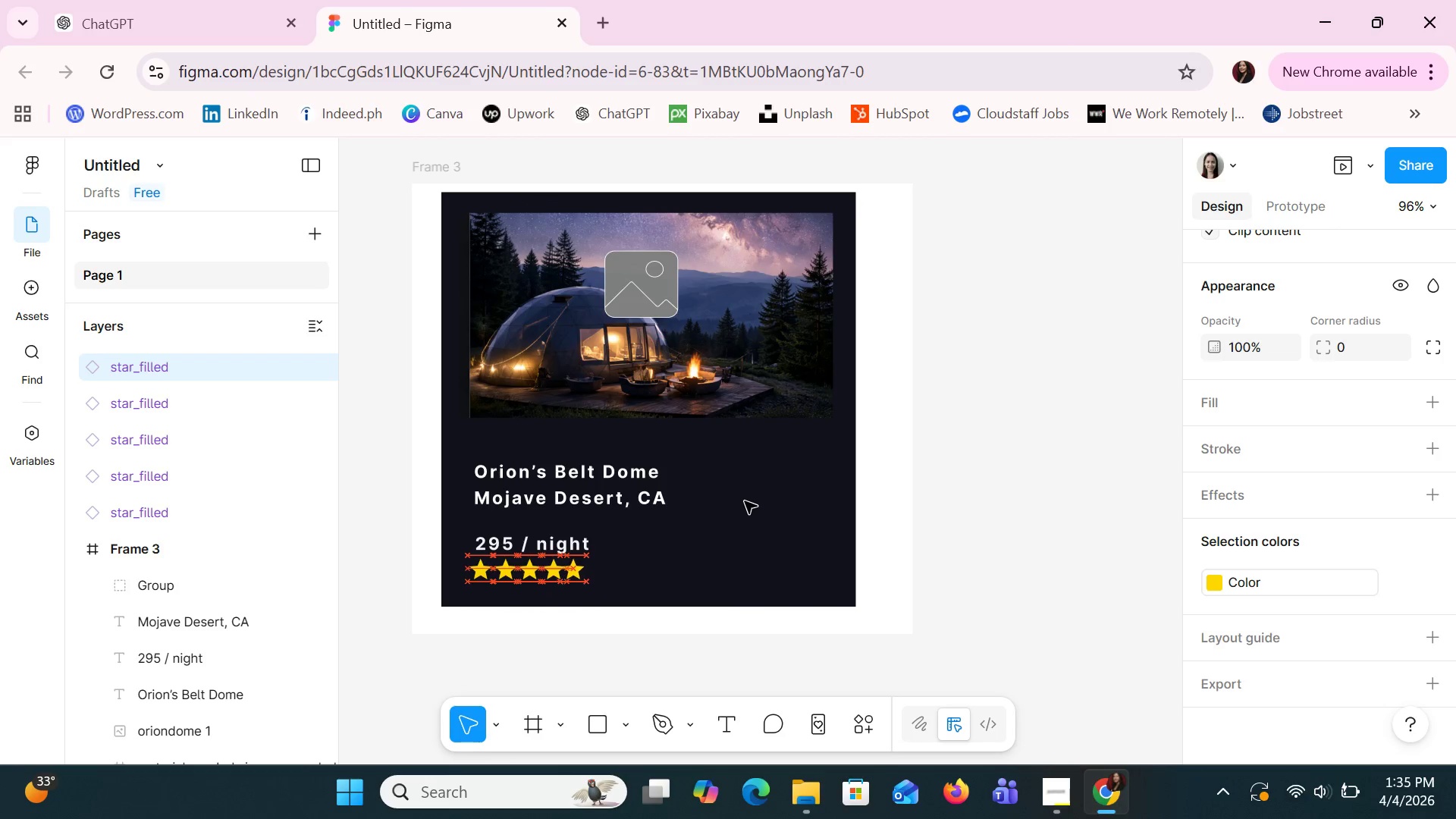 
key(ArrowRight)
 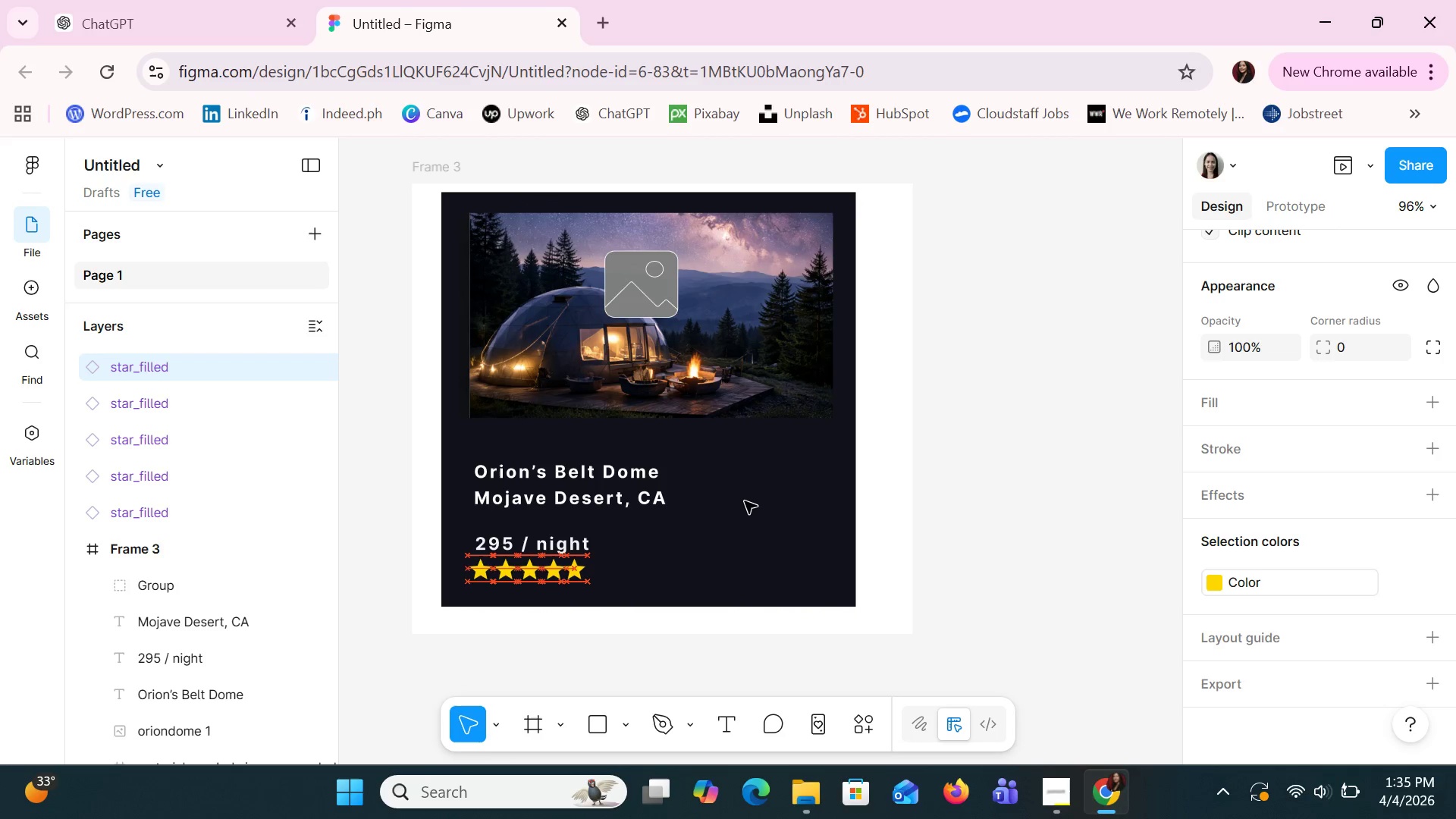 
key(ArrowRight)
 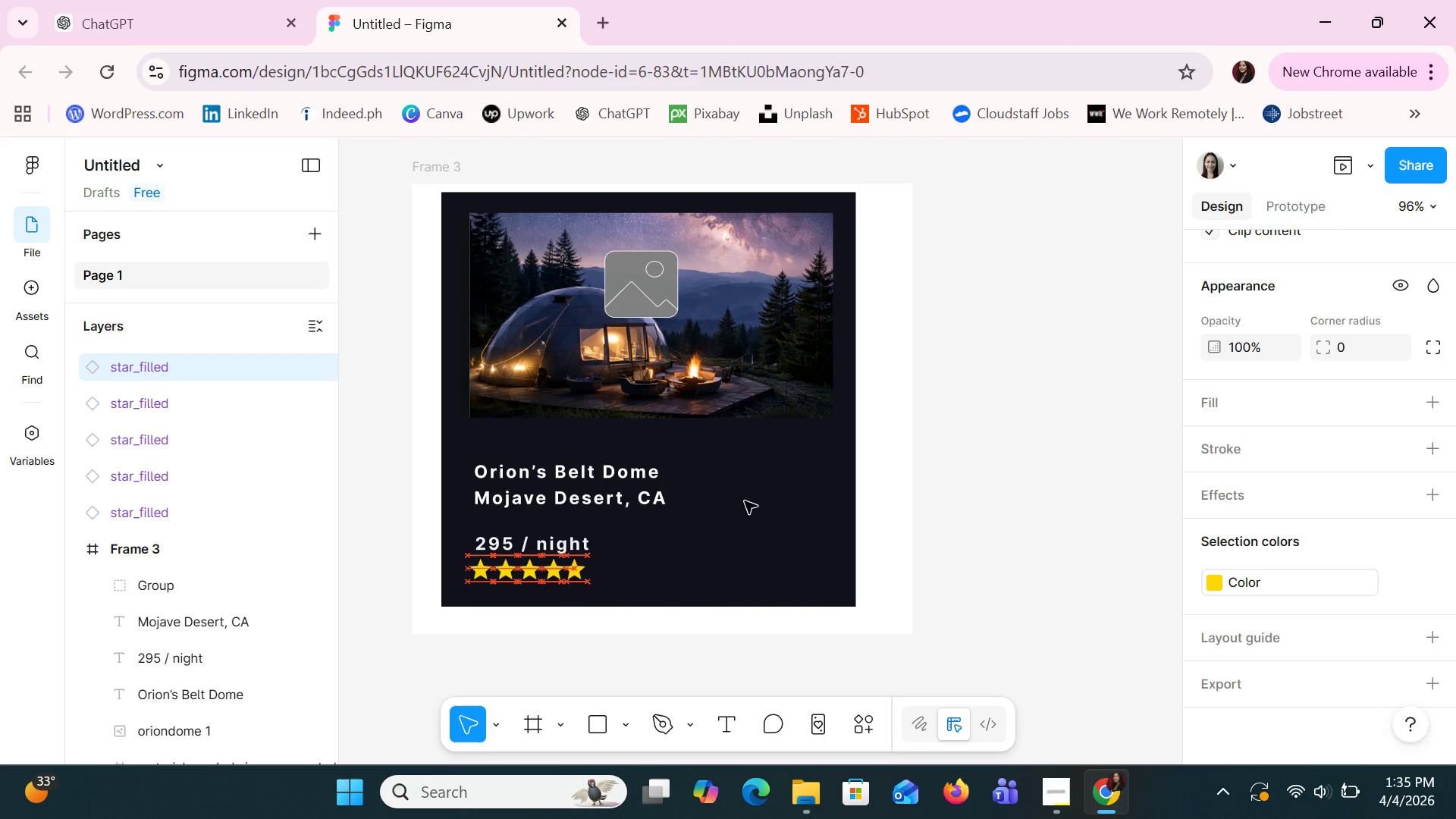 
key(ArrowRight)
 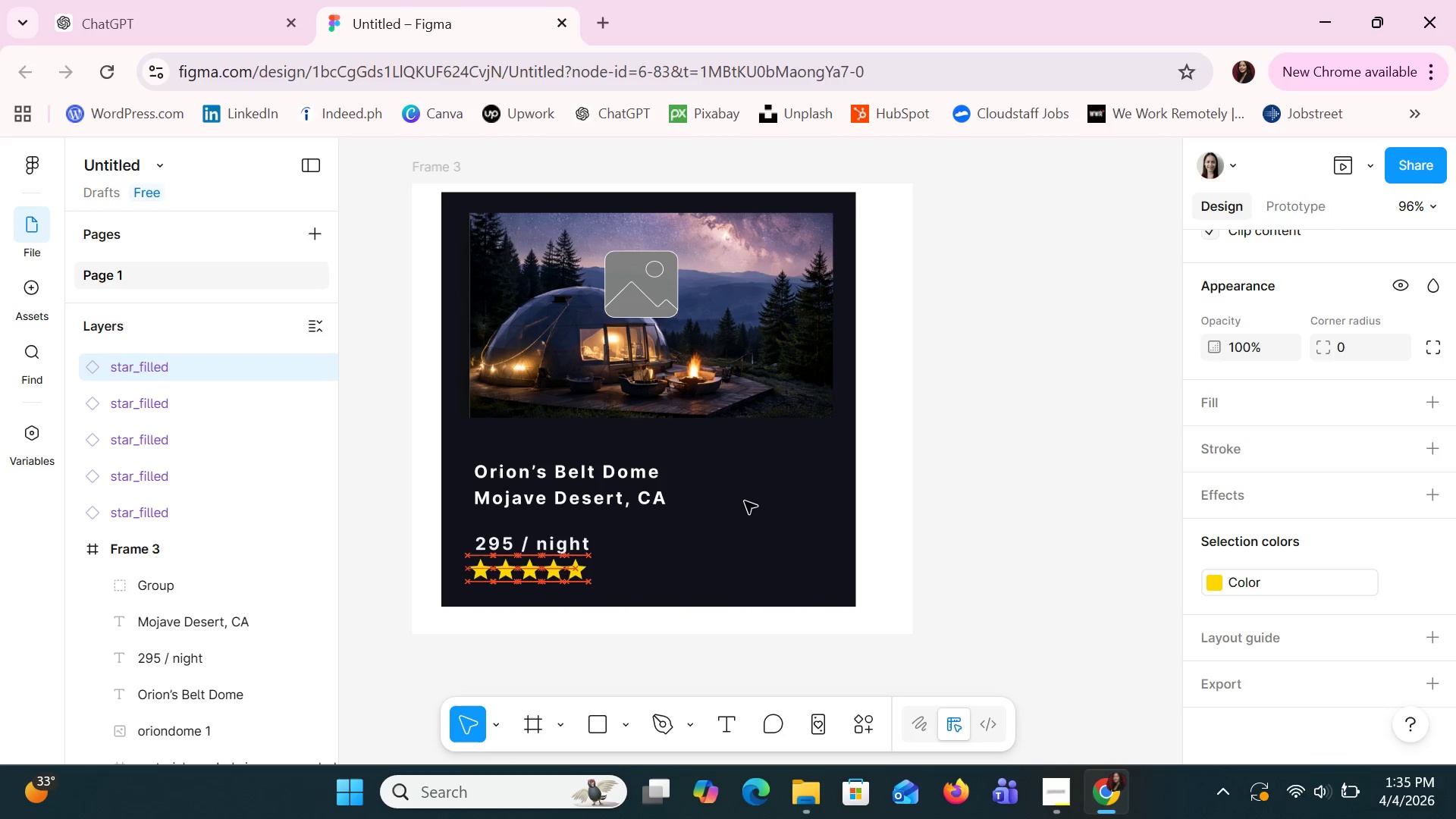 
key(ArrowRight)
 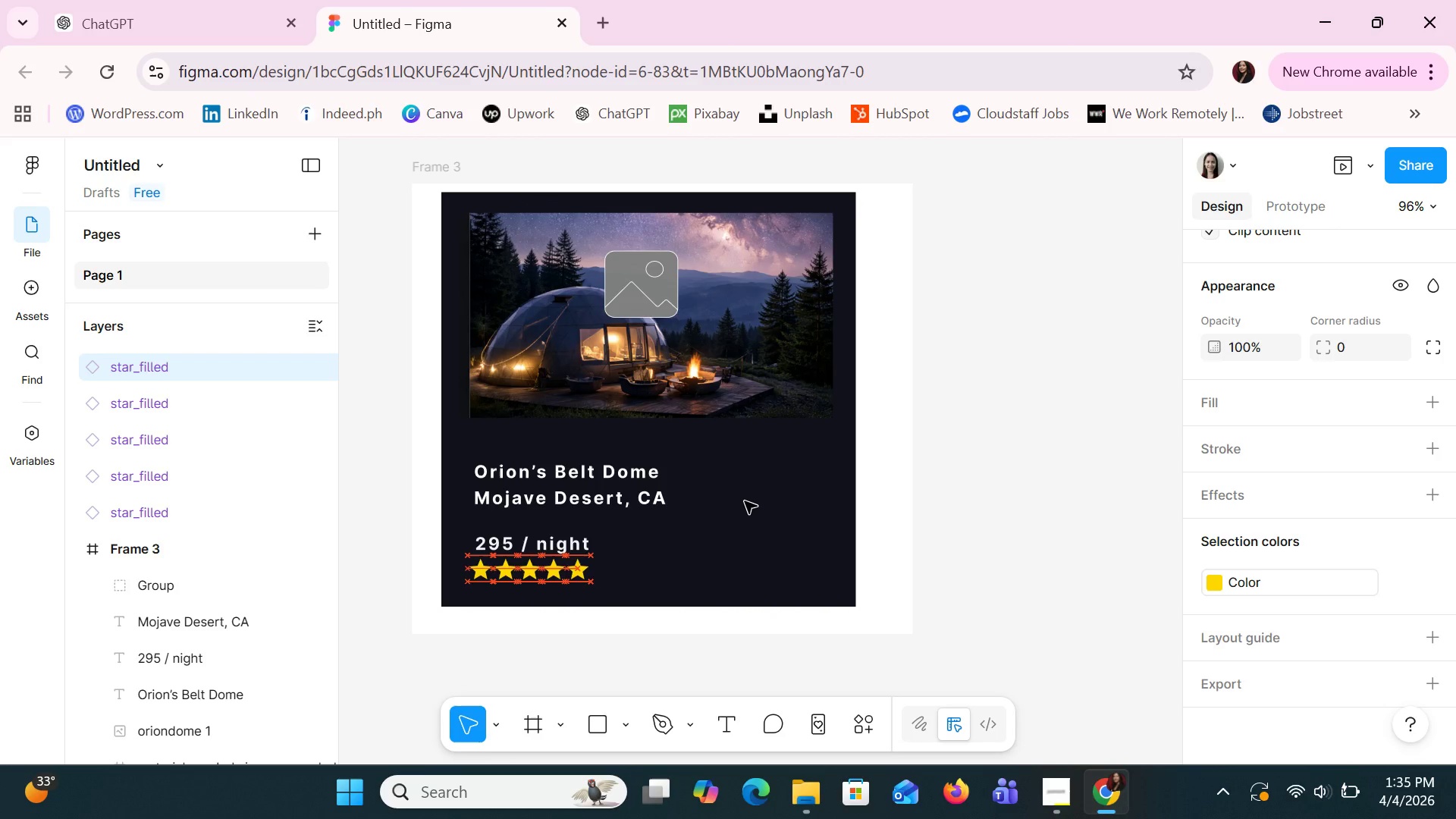 
key(ArrowRight)
 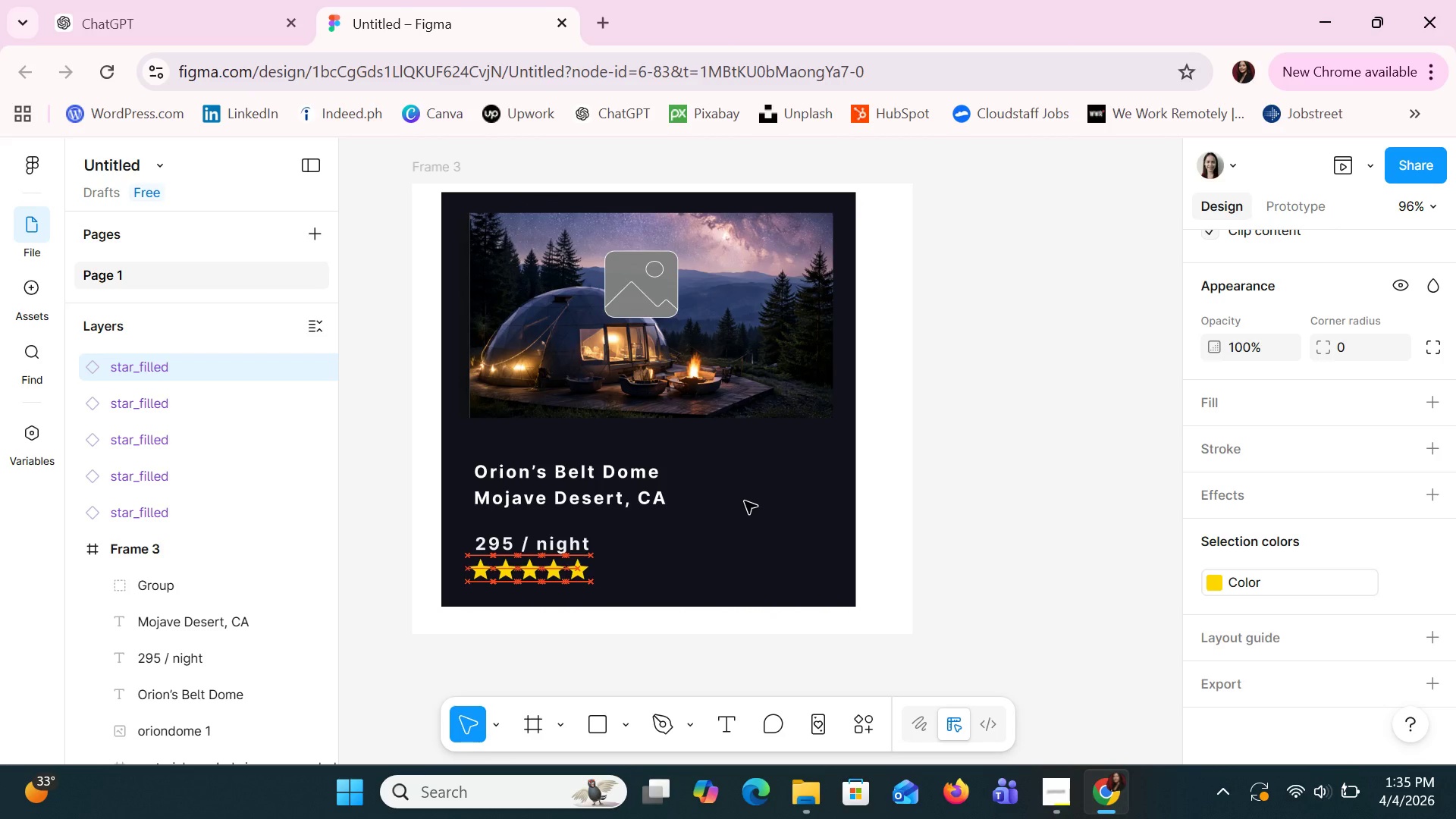 
key(ArrowRight)
 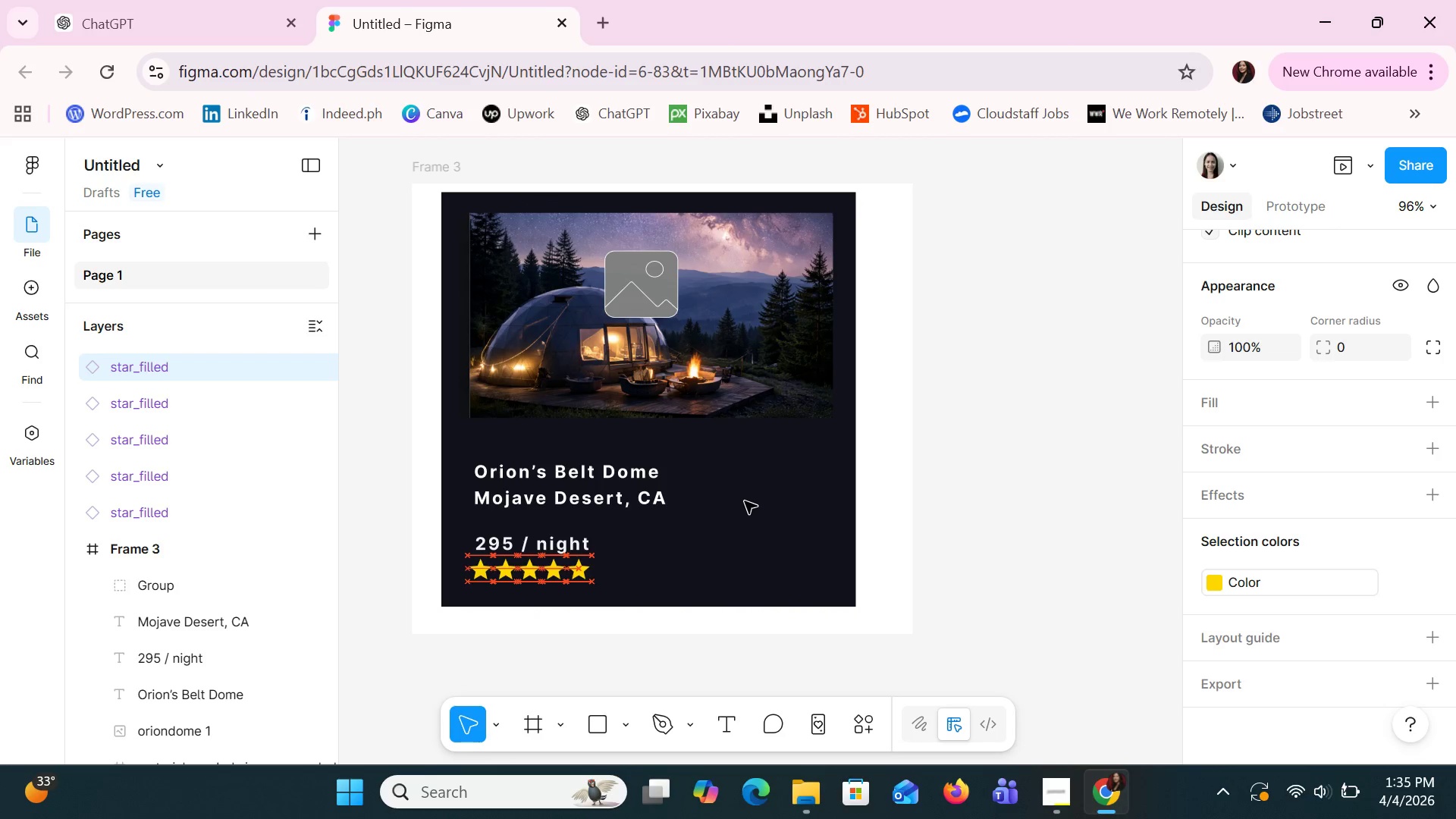 
key(ArrowRight)
 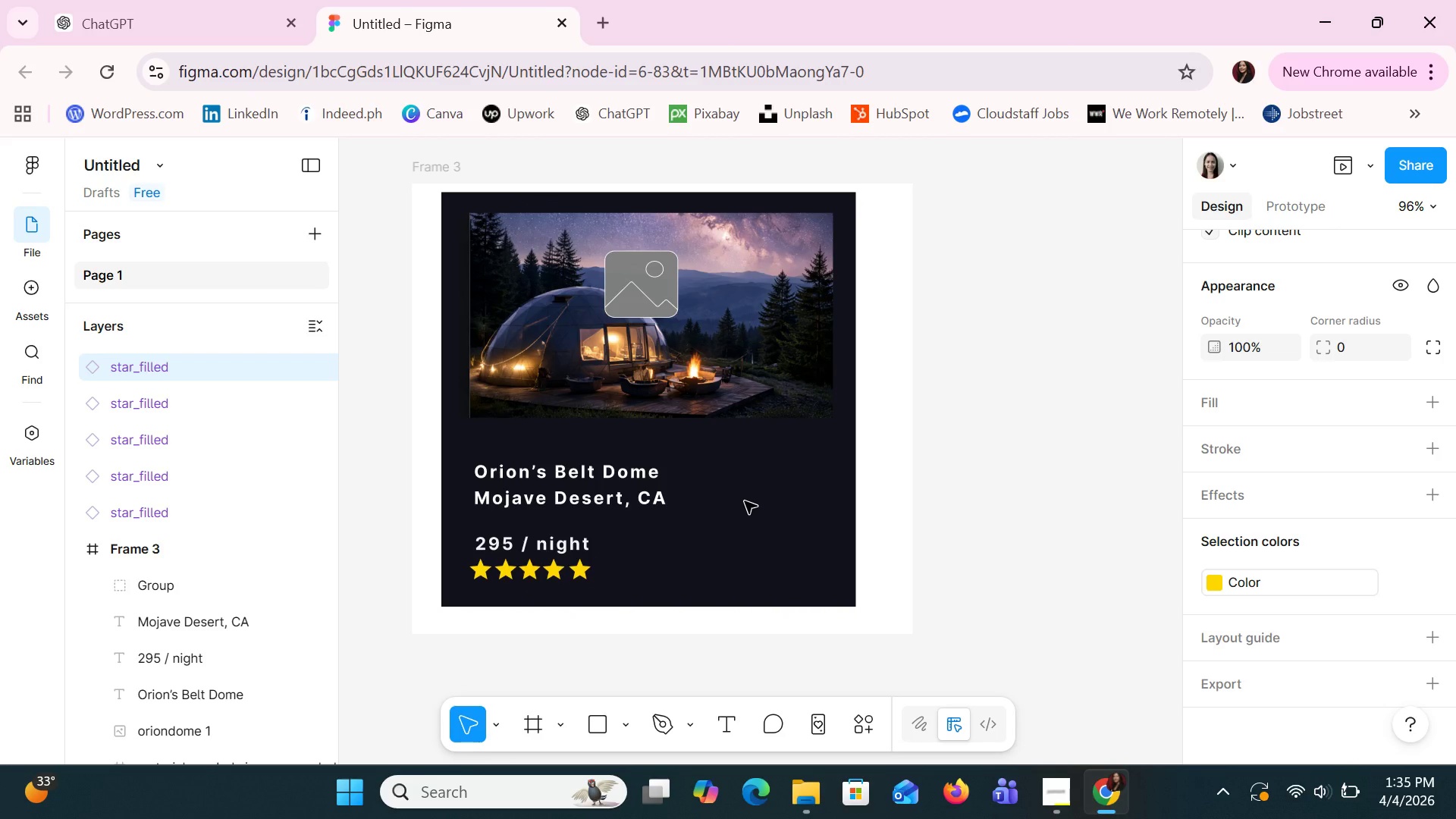 
key(ArrowLeft)
 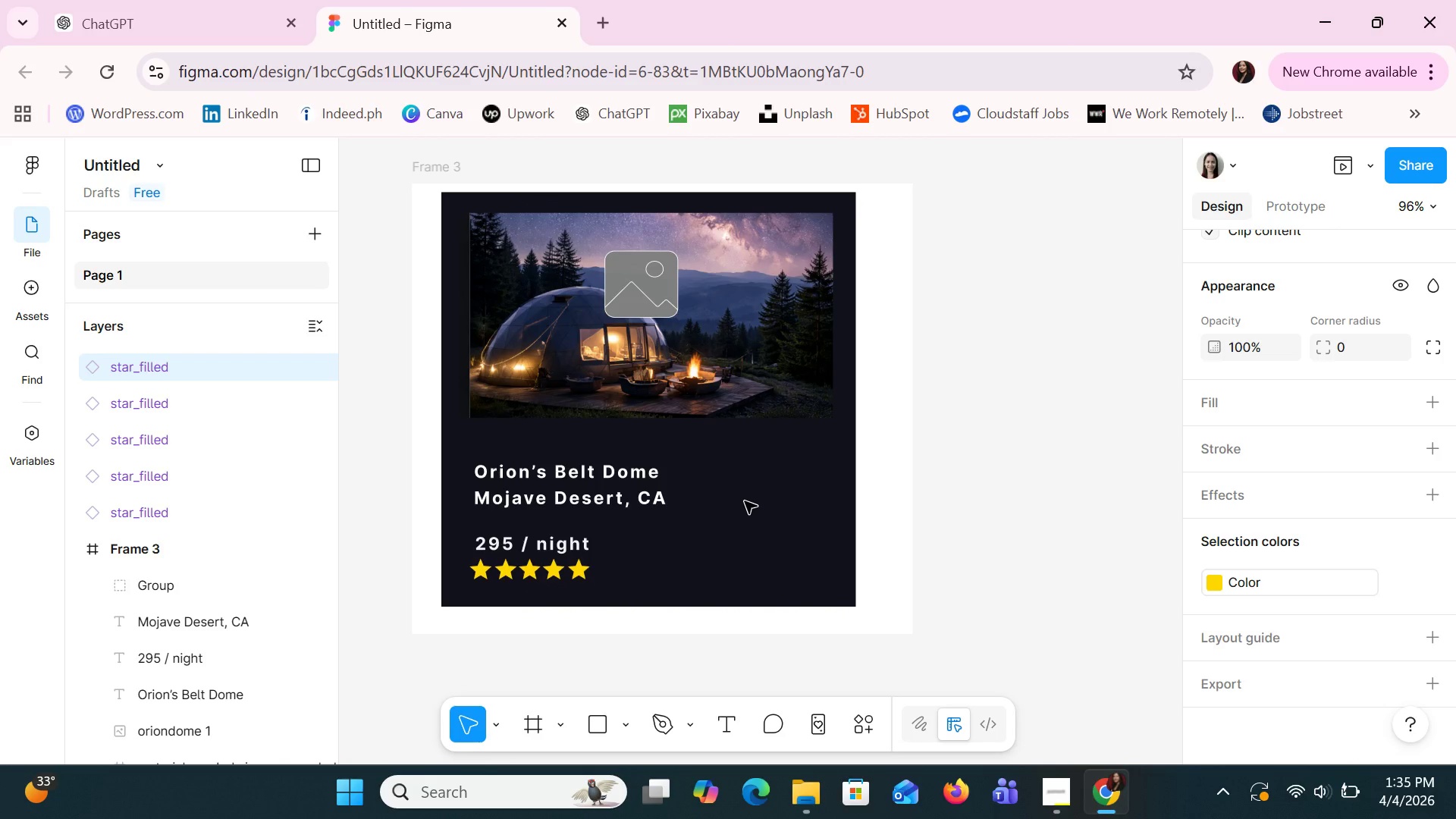 
key(ArrowLeft)
 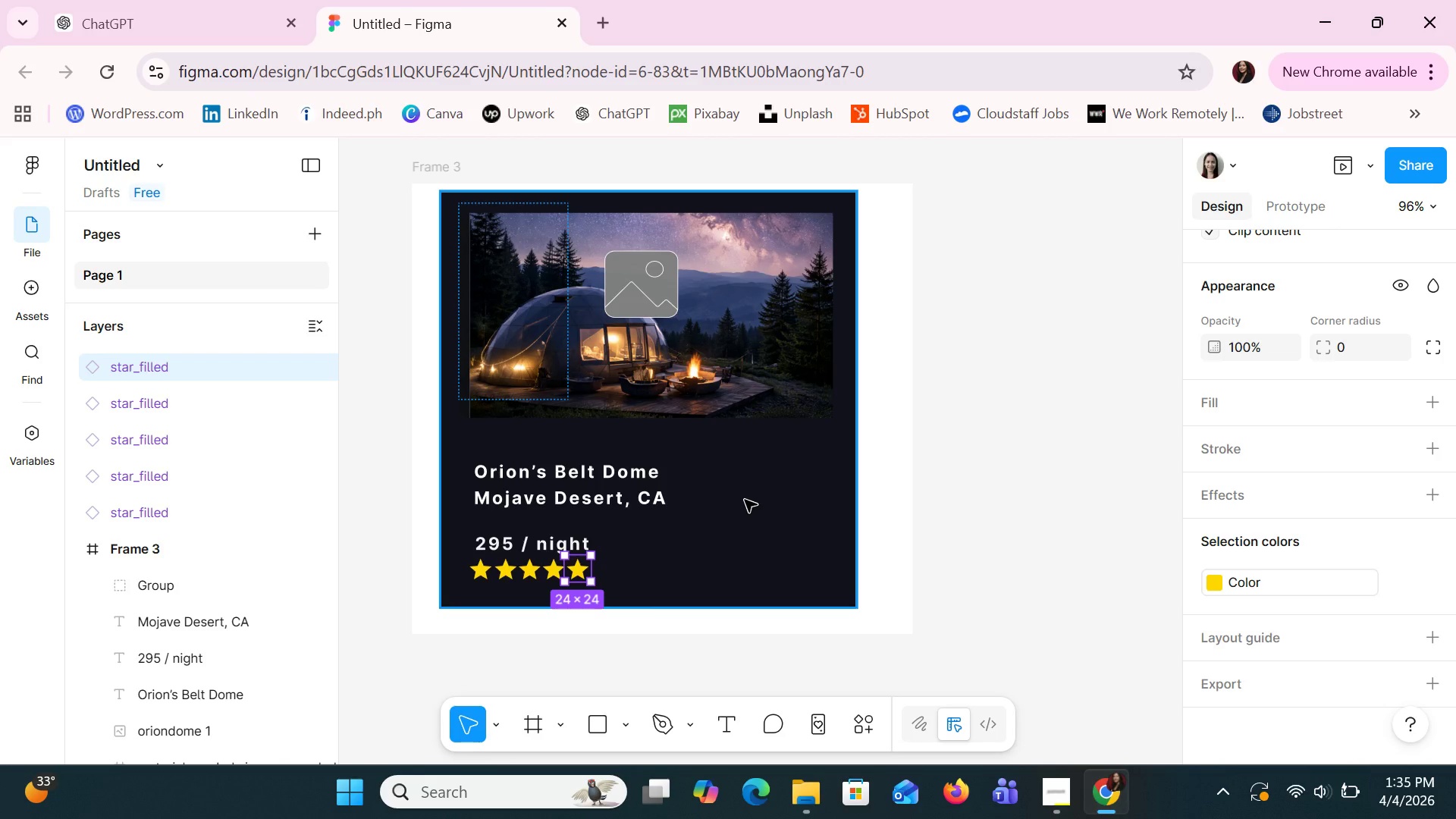 
key(ArrowLeft)
 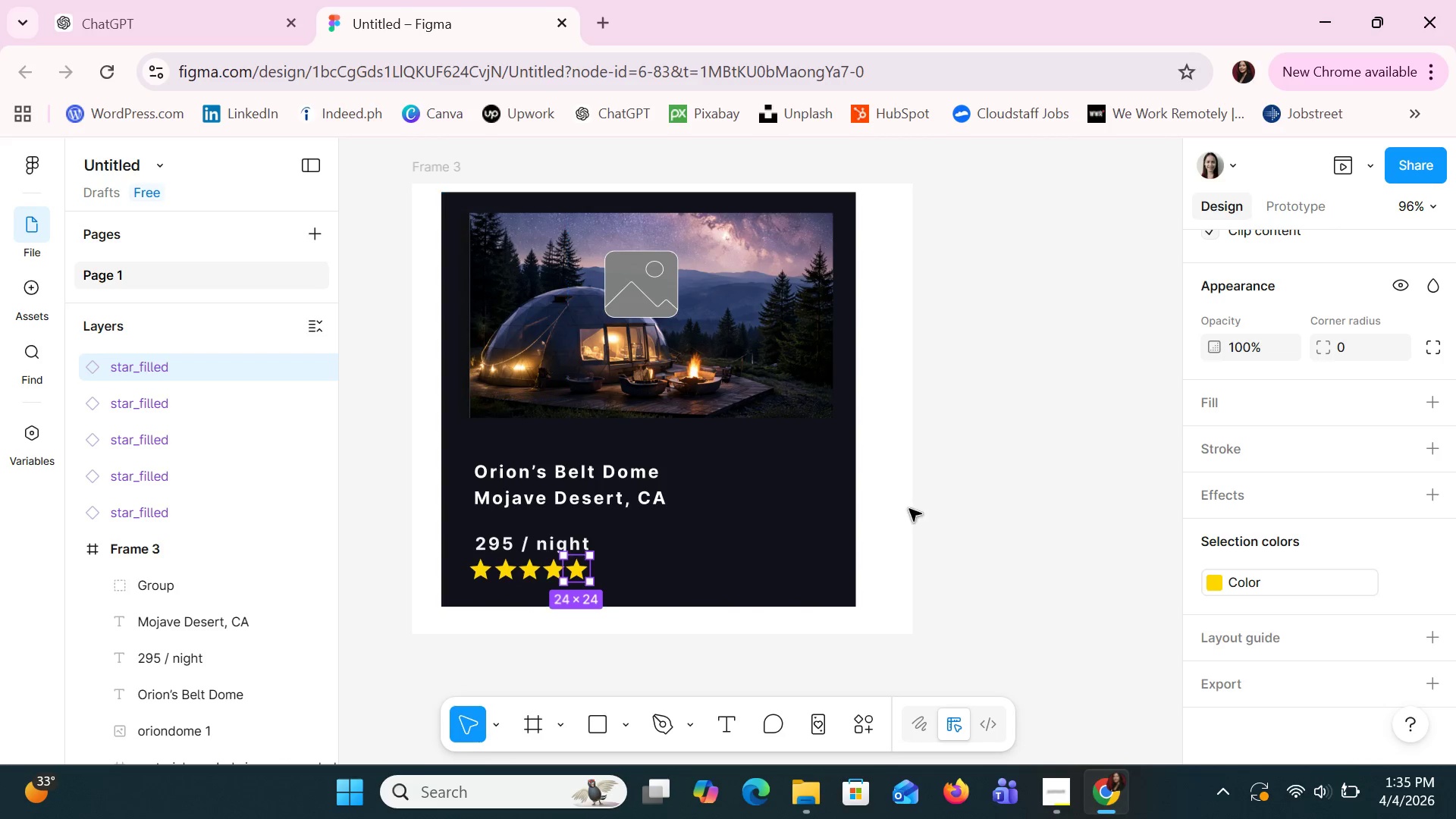 
left_click([940, 502])
 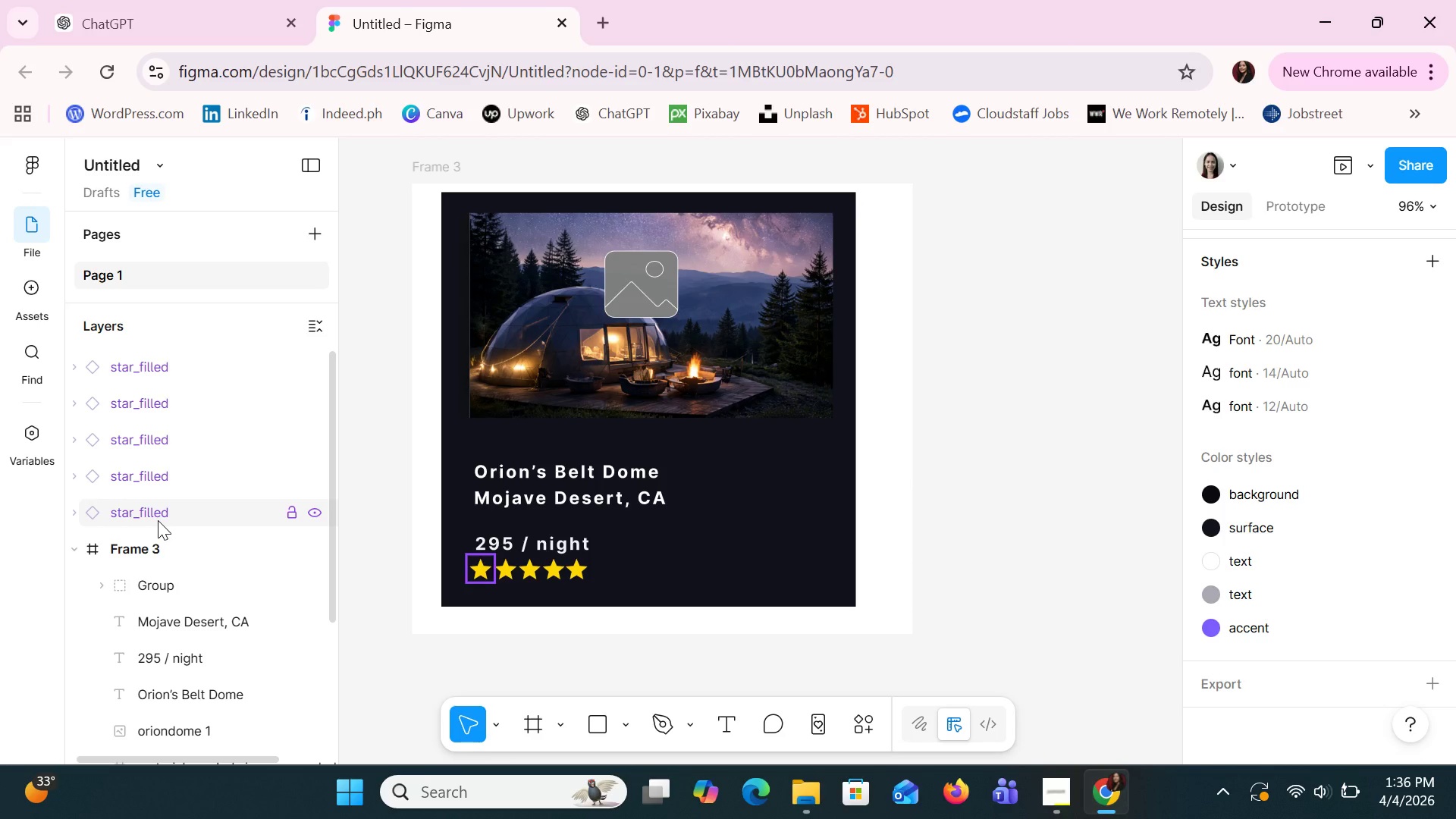 
wait(47.42)
 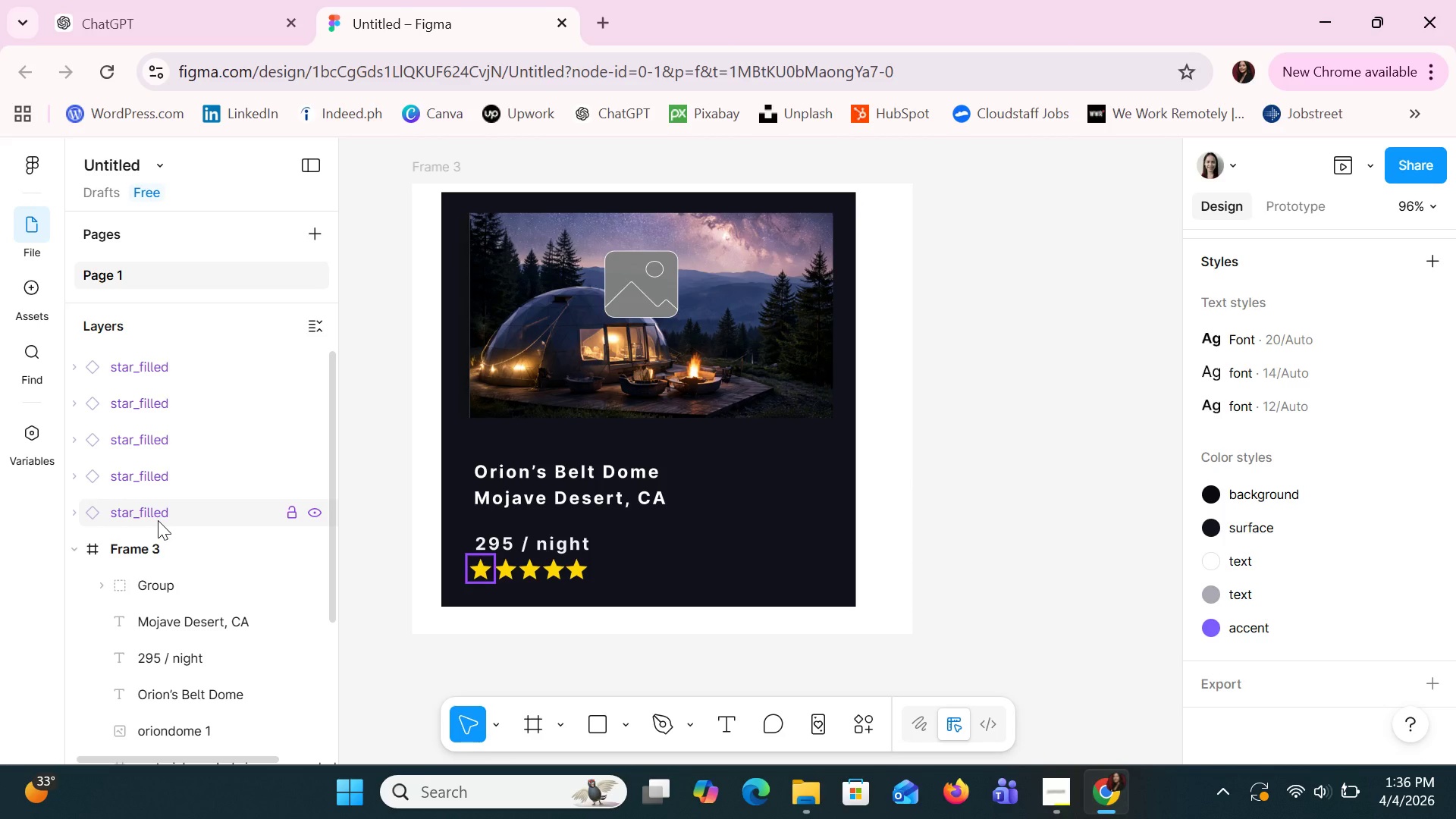 
left_click([886, 389])
 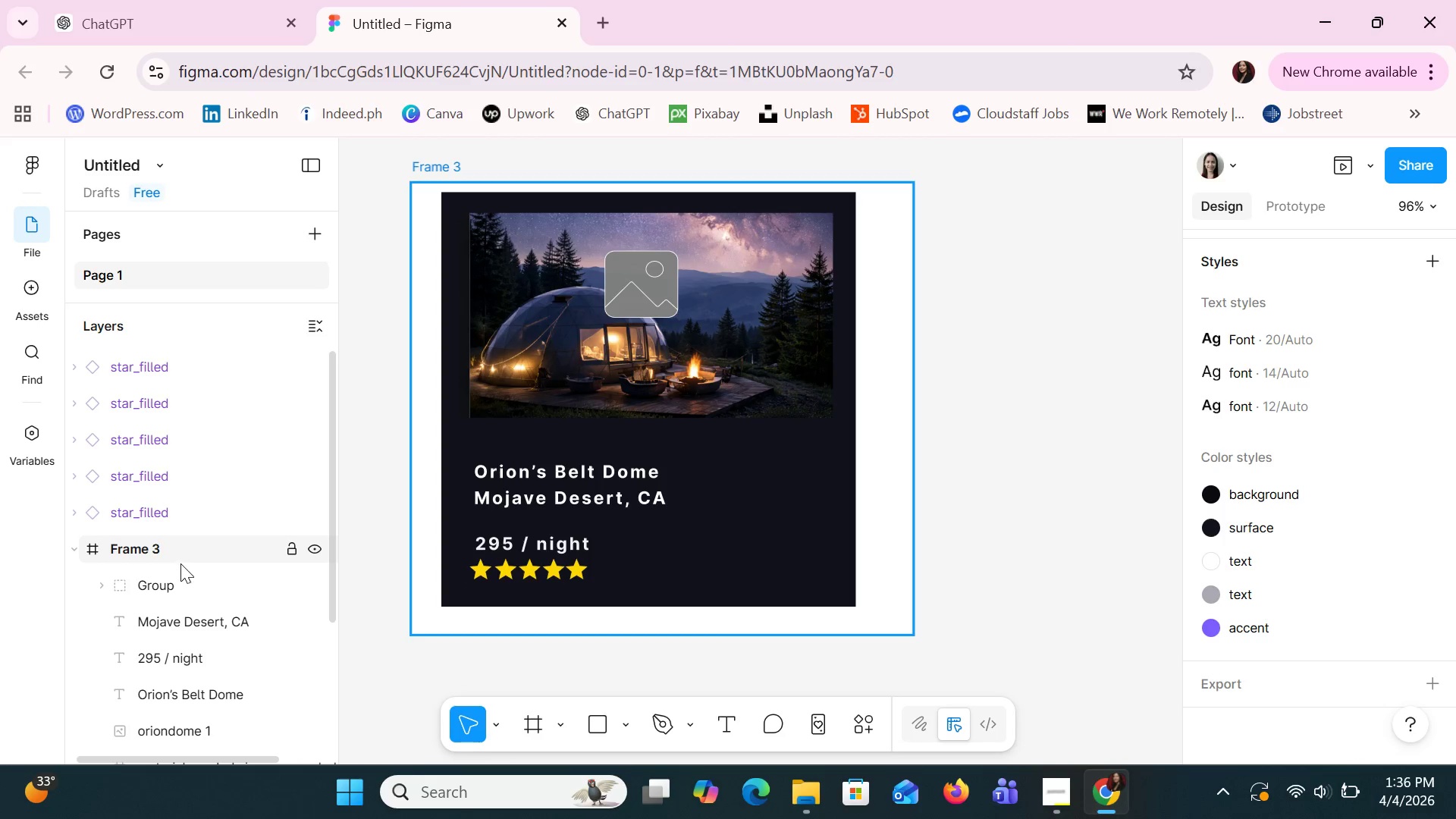 
left_click([166, 556])
 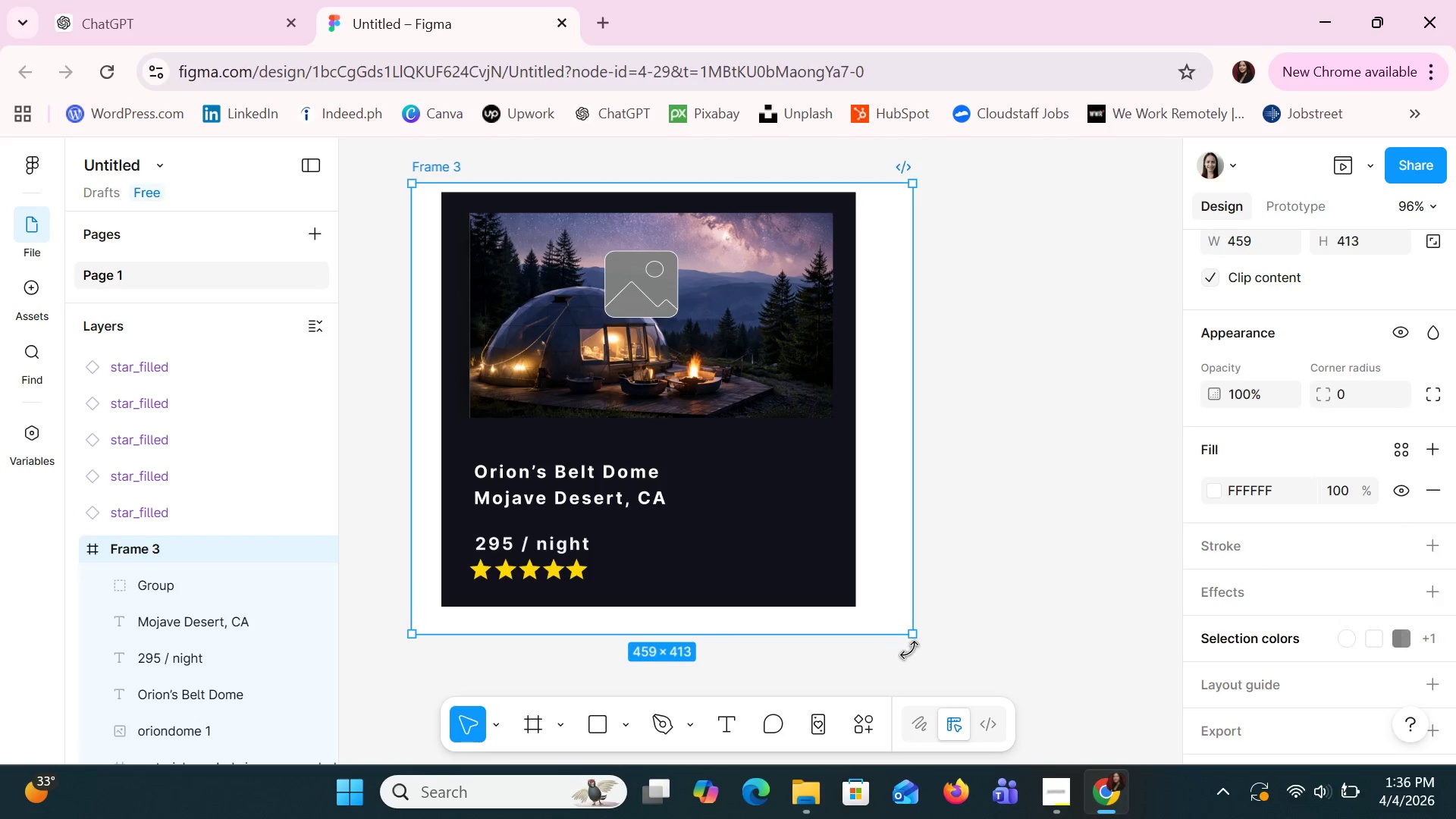 
hold_key(key=ControlLeft, duration=1.5)
hold_key(key=ControlLeft, duration=0.55)
scroll: coordinate [927, 626], scroll_direction: down, amount: 11.0
 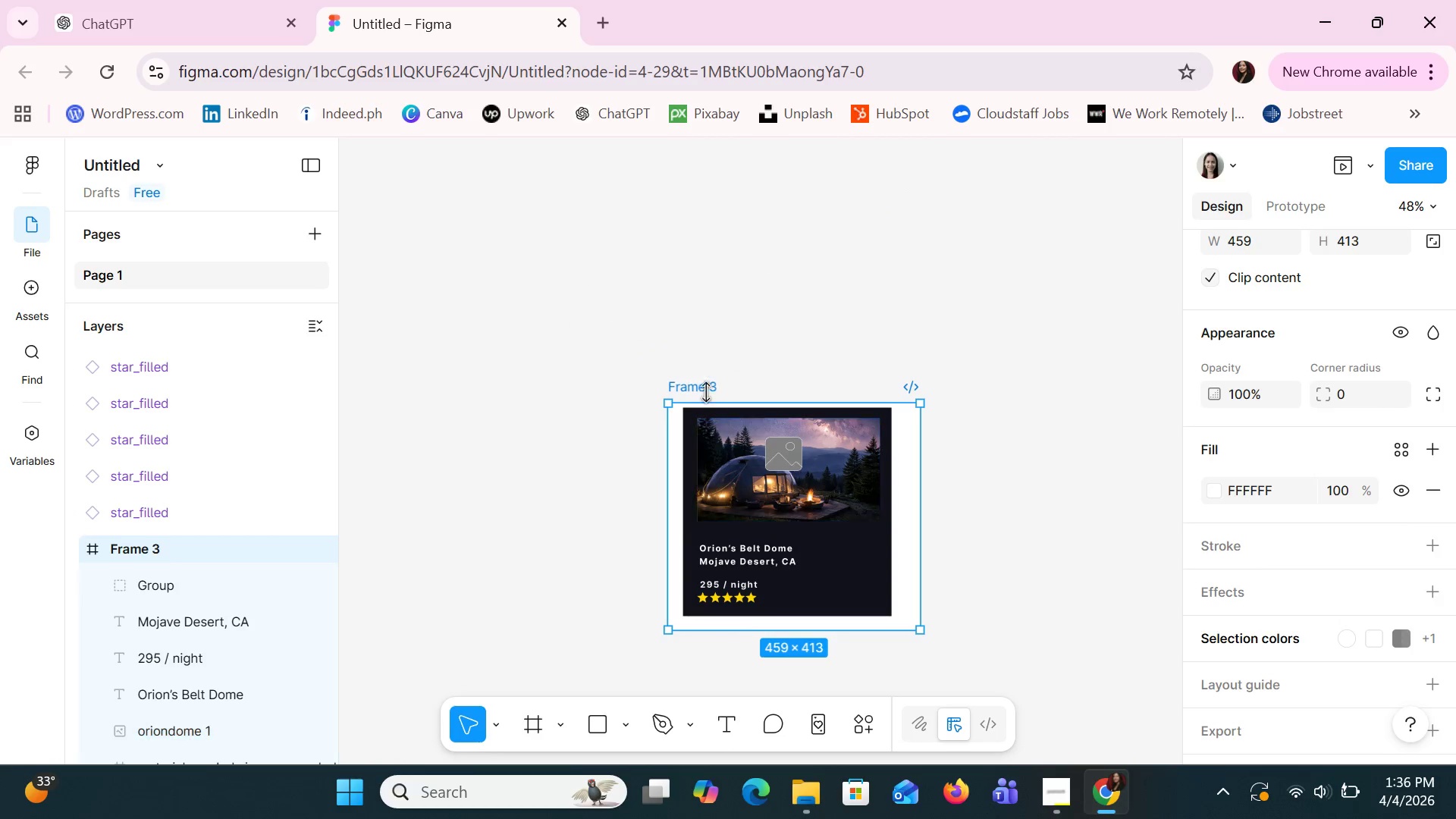 
left_click_drag(start_coordinate=[667, 406], to_coordinate=[372, 192])
 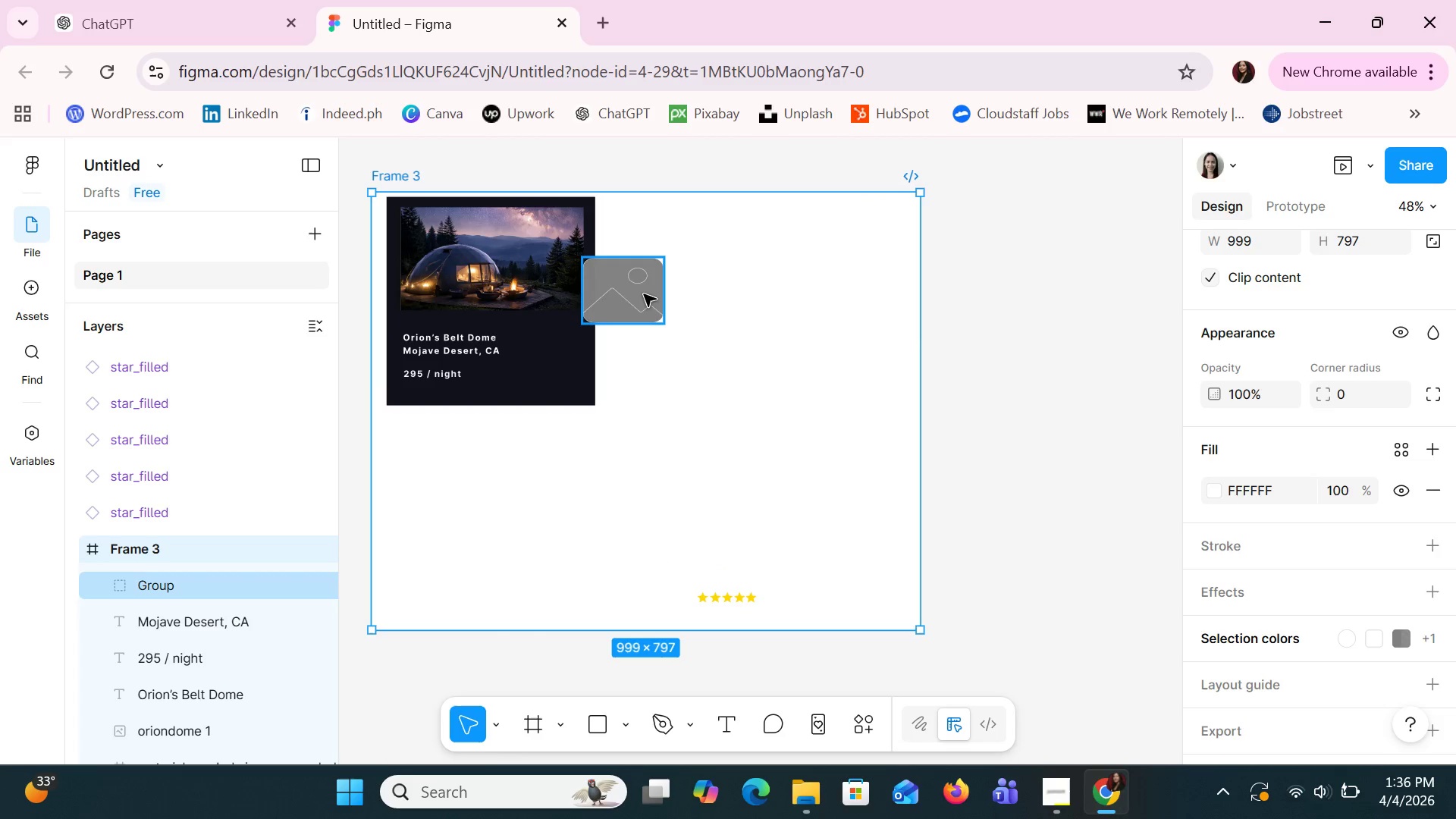 
left_click_drag(start_coordinate=[644, 294], to_coordinate=[645, 288])
 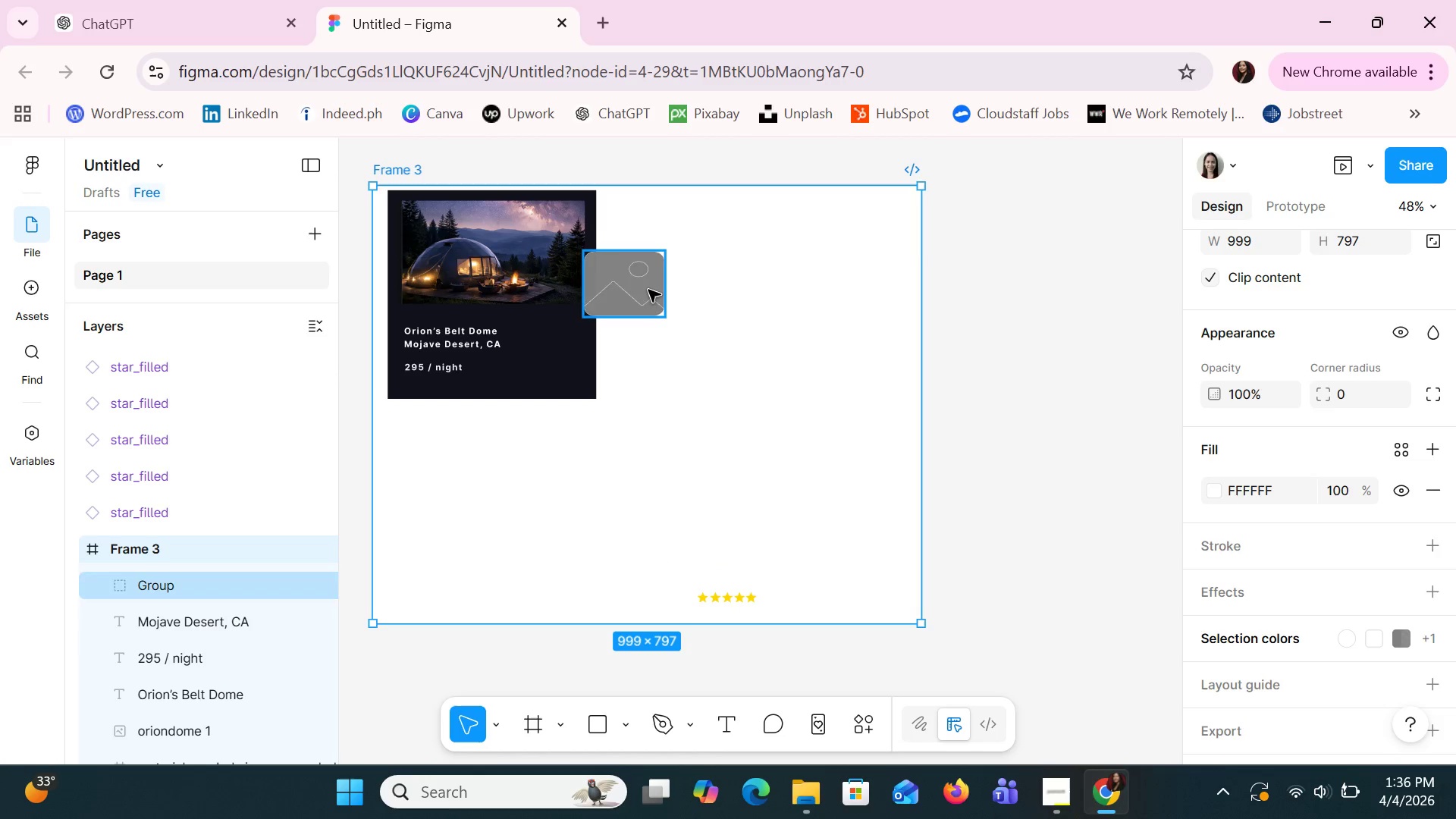 
key(Control+Z)
 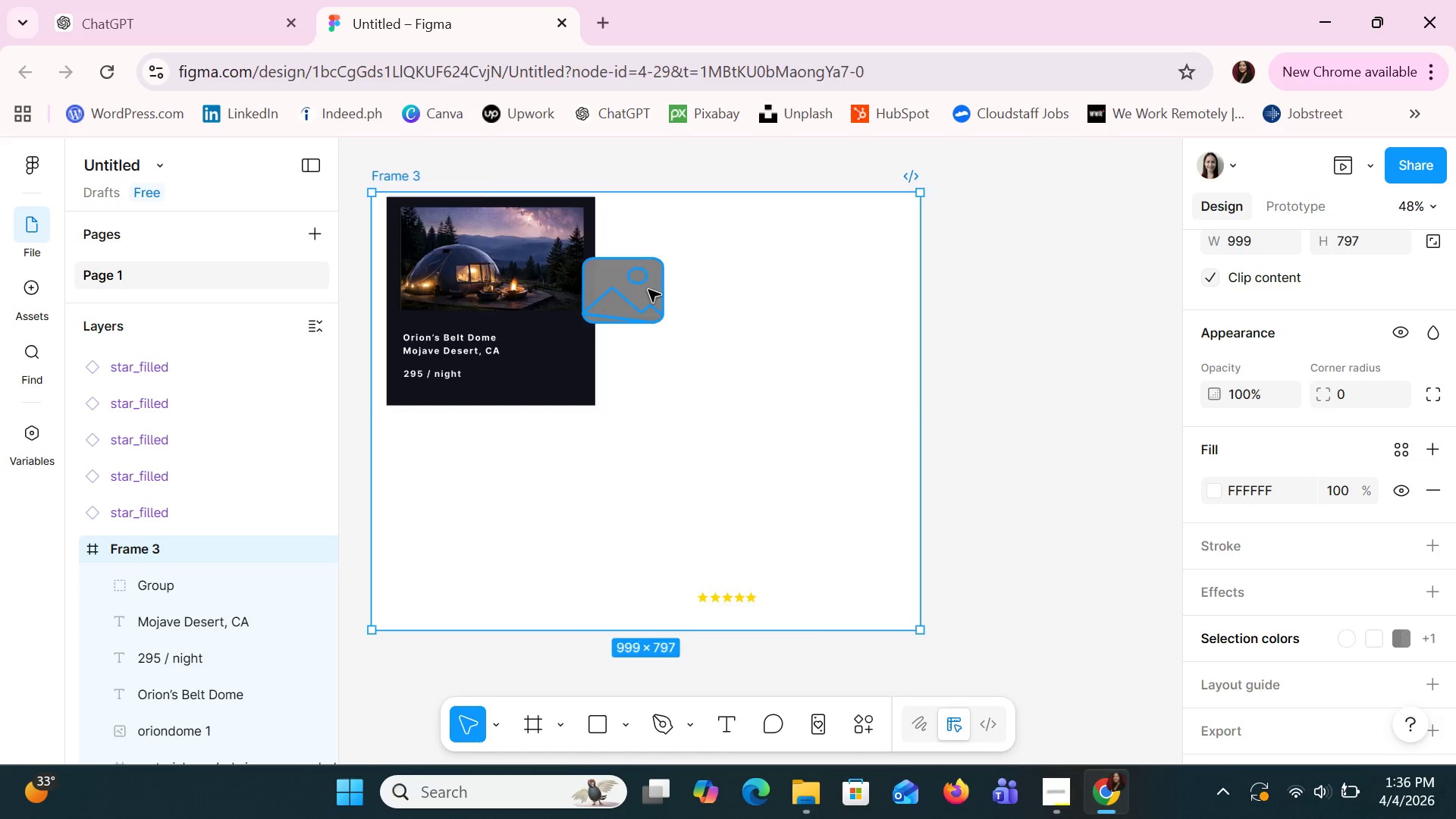 
key(Control+Z)
 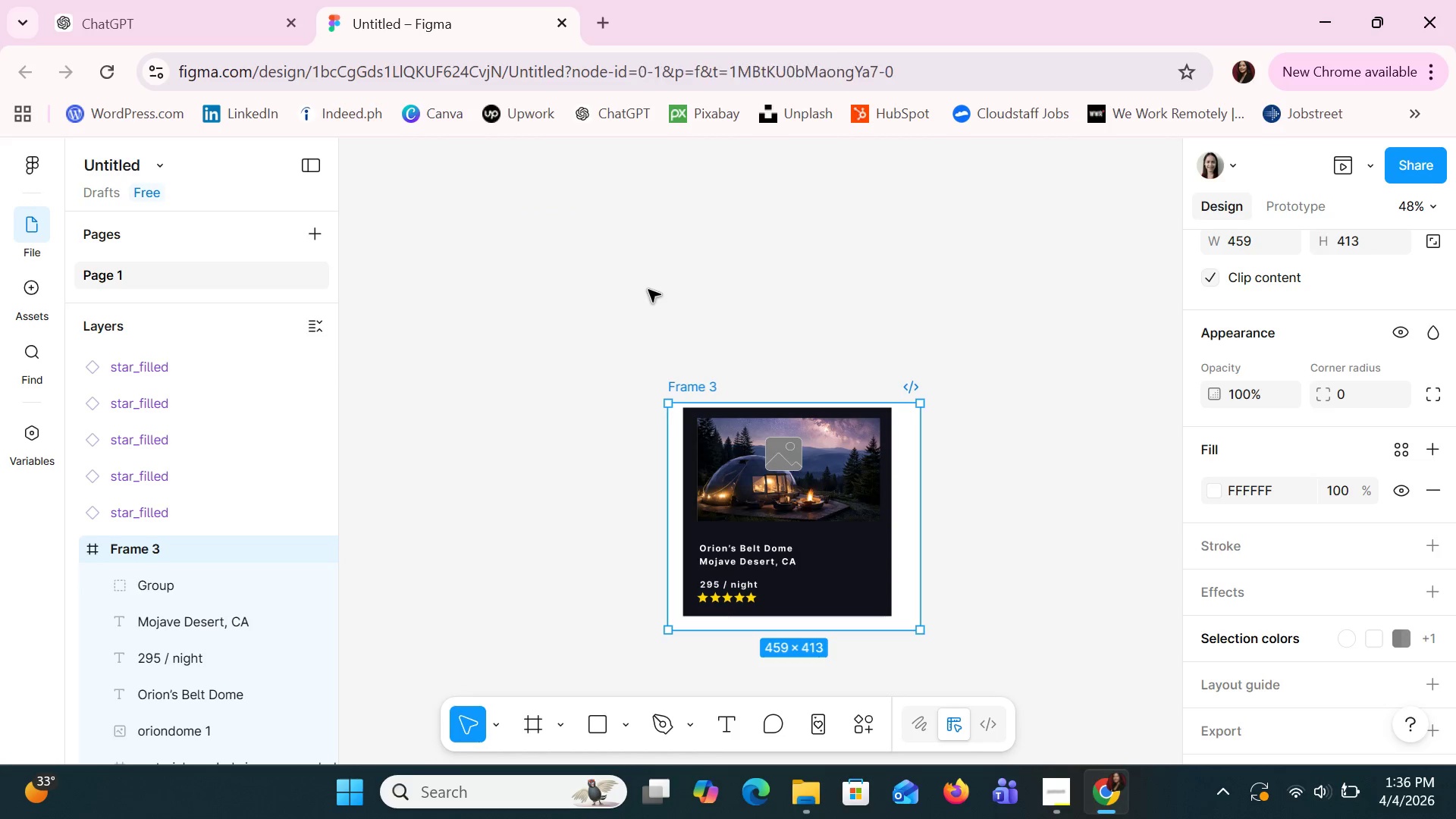 
key(Control+Z)
 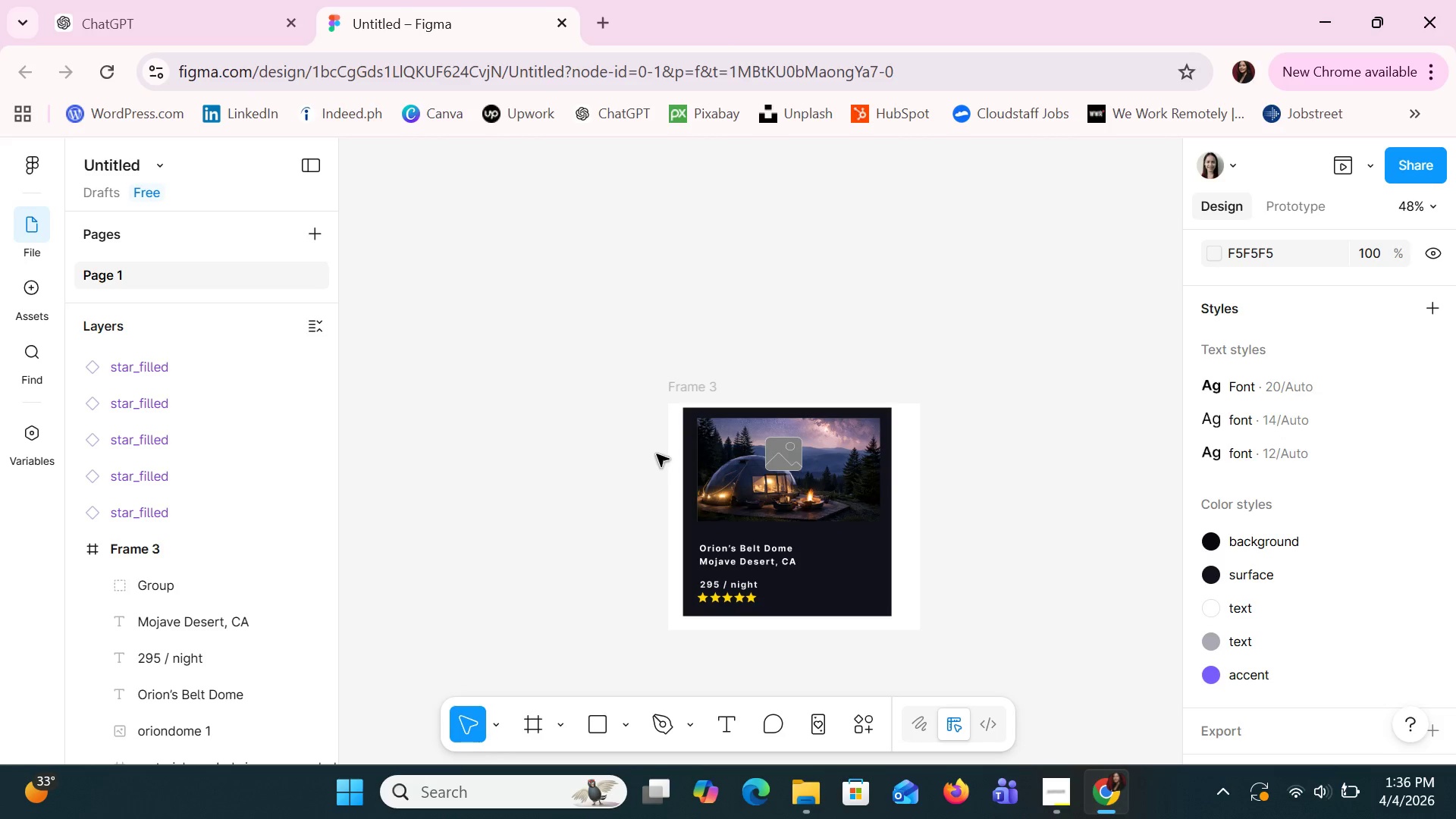 
left_click([783, 498])
 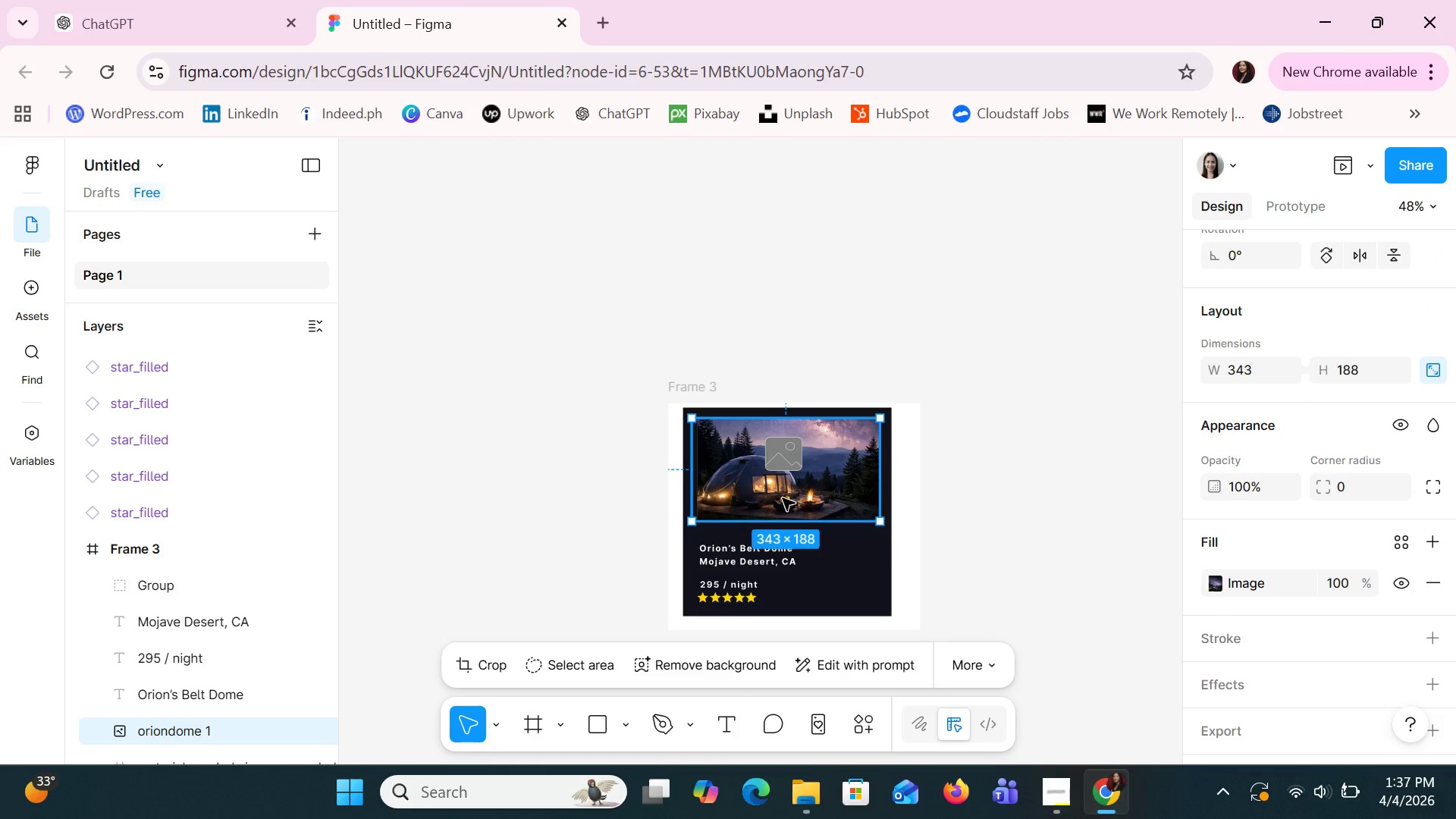 
hold_key(key=ShiftLeft, duration=1.5)
left_click([728, 554])
 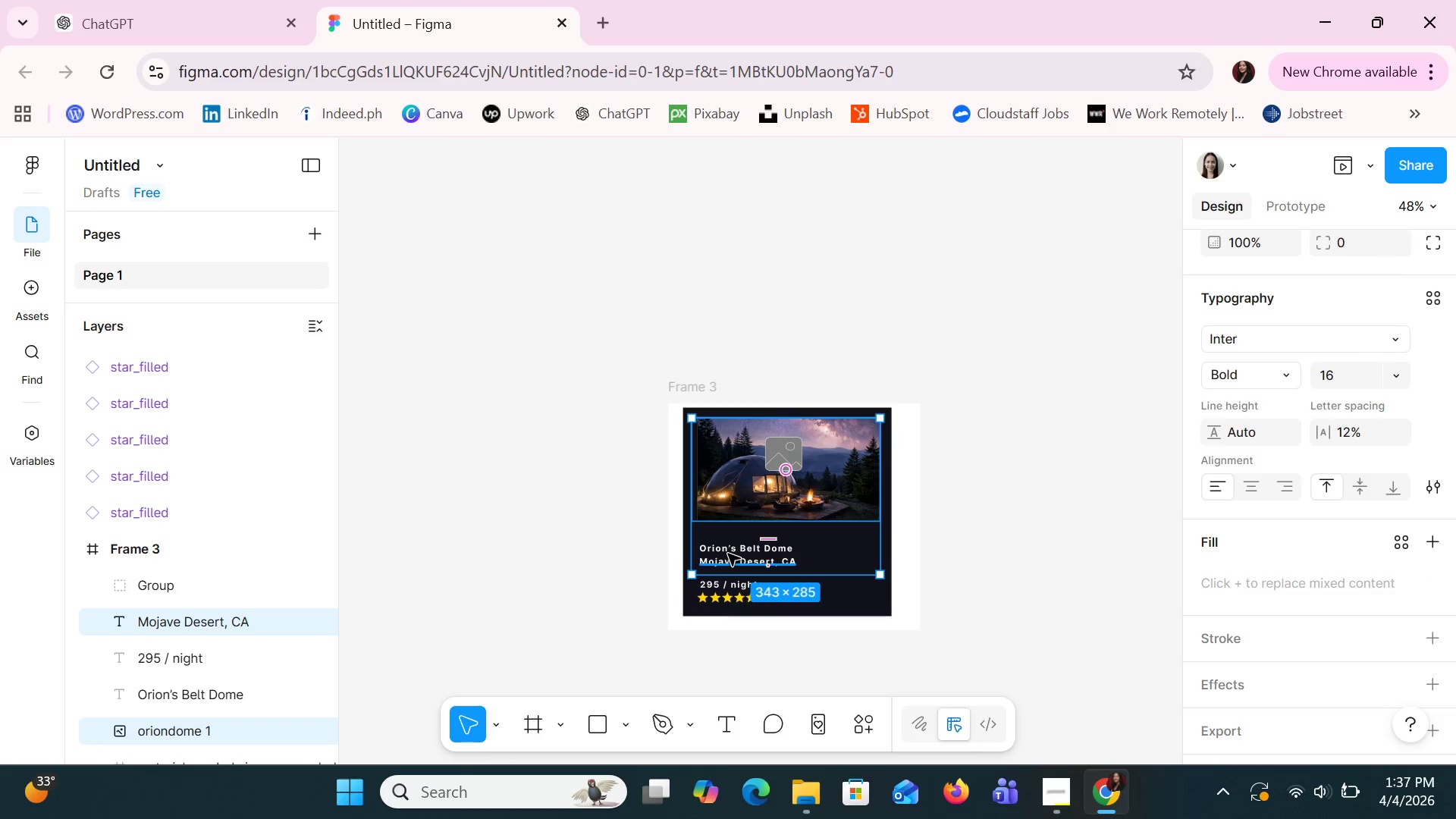 
hold_key(key=ShiftLeft, duration=1.5)
left_click([725, 582])
 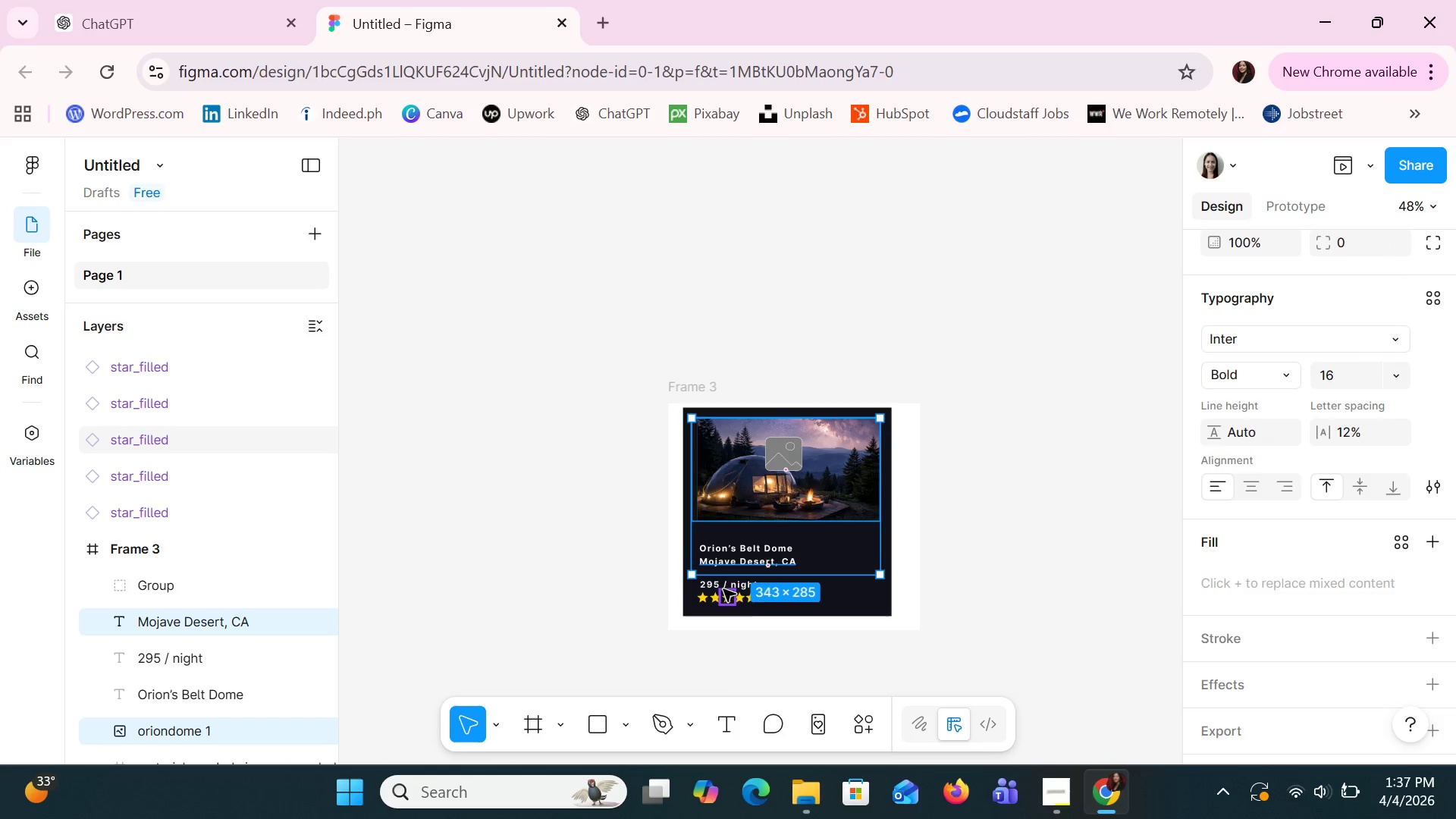 
left_click([723, 589])
 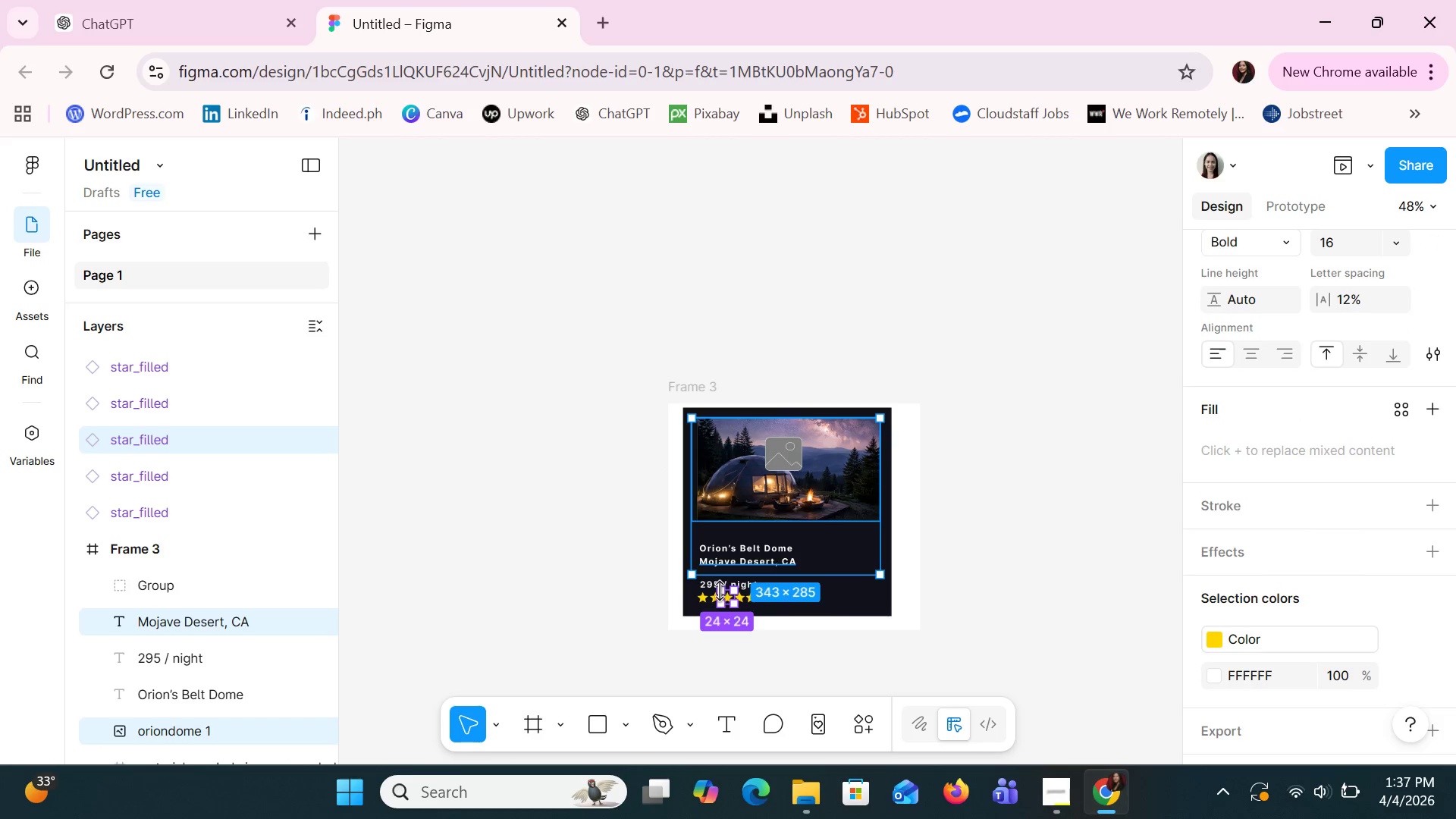 
hold_key(key=ShiftLeft, duration=1.5)
 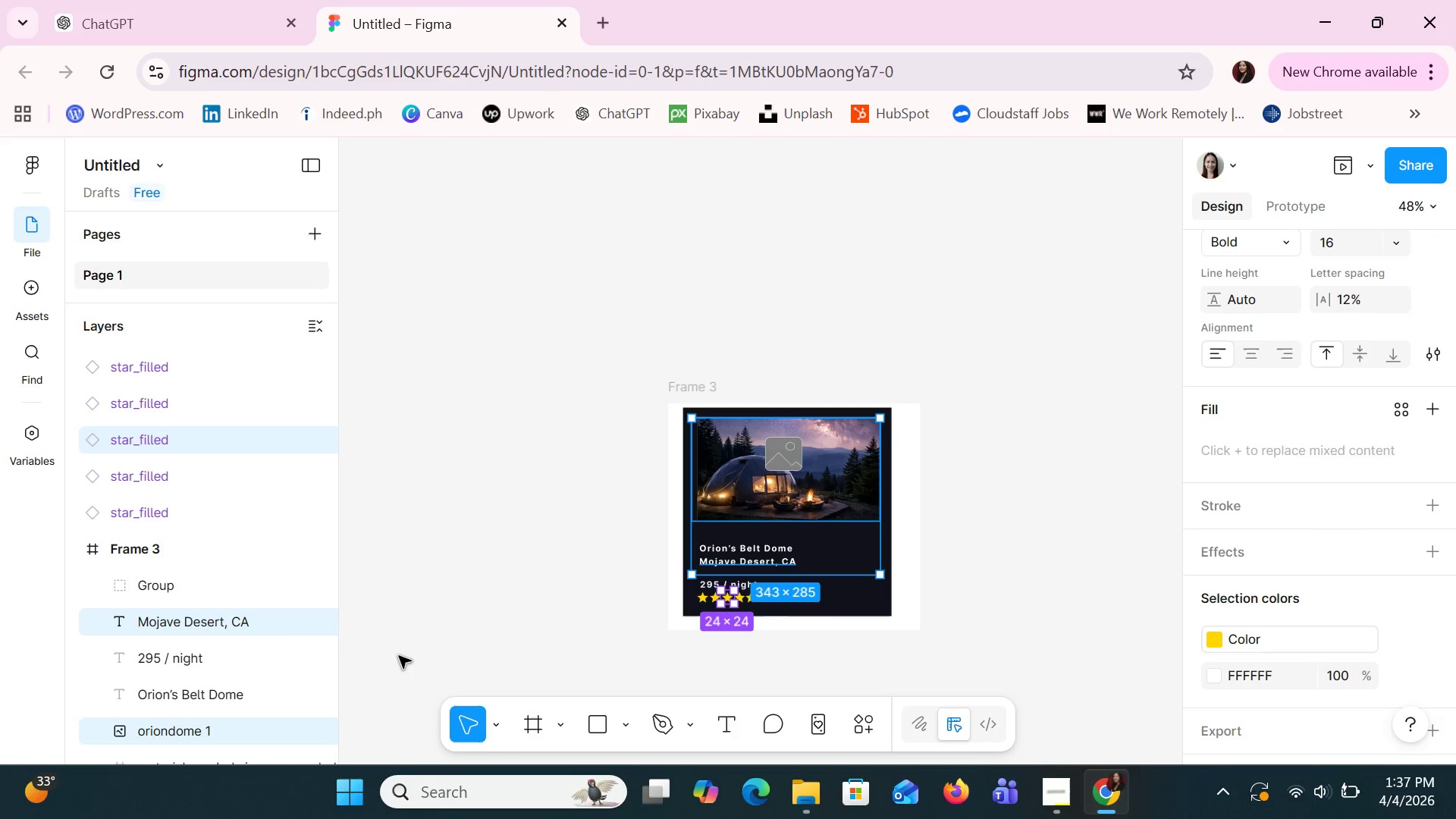 
hold_key(key=ShiftLeft, duration=0.45)
 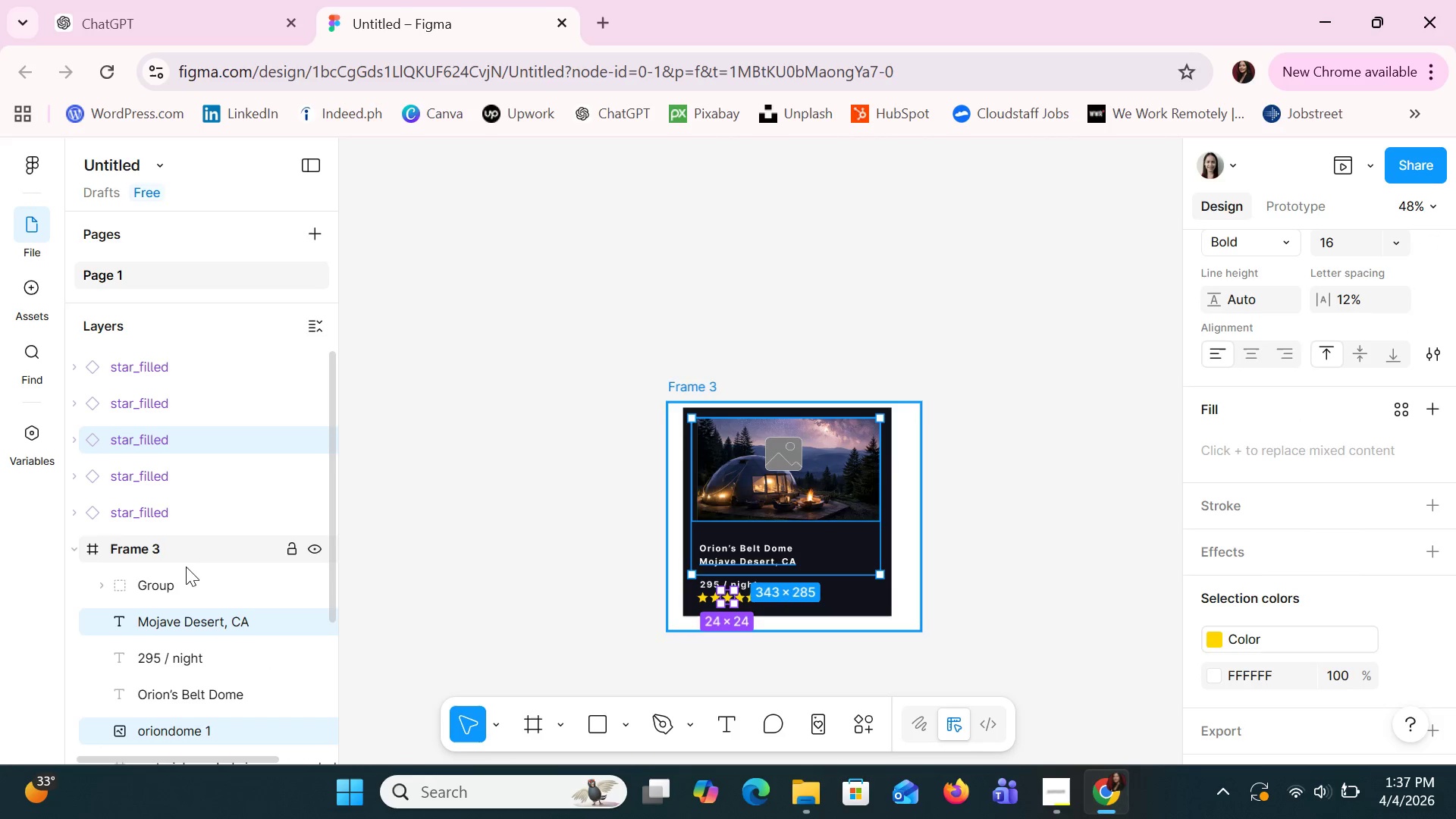 
hold_key(key=ShiftLeft, duration=4.08)
scroll: coordinate [183, 568], scroll_direction: none, amount: 0.0
 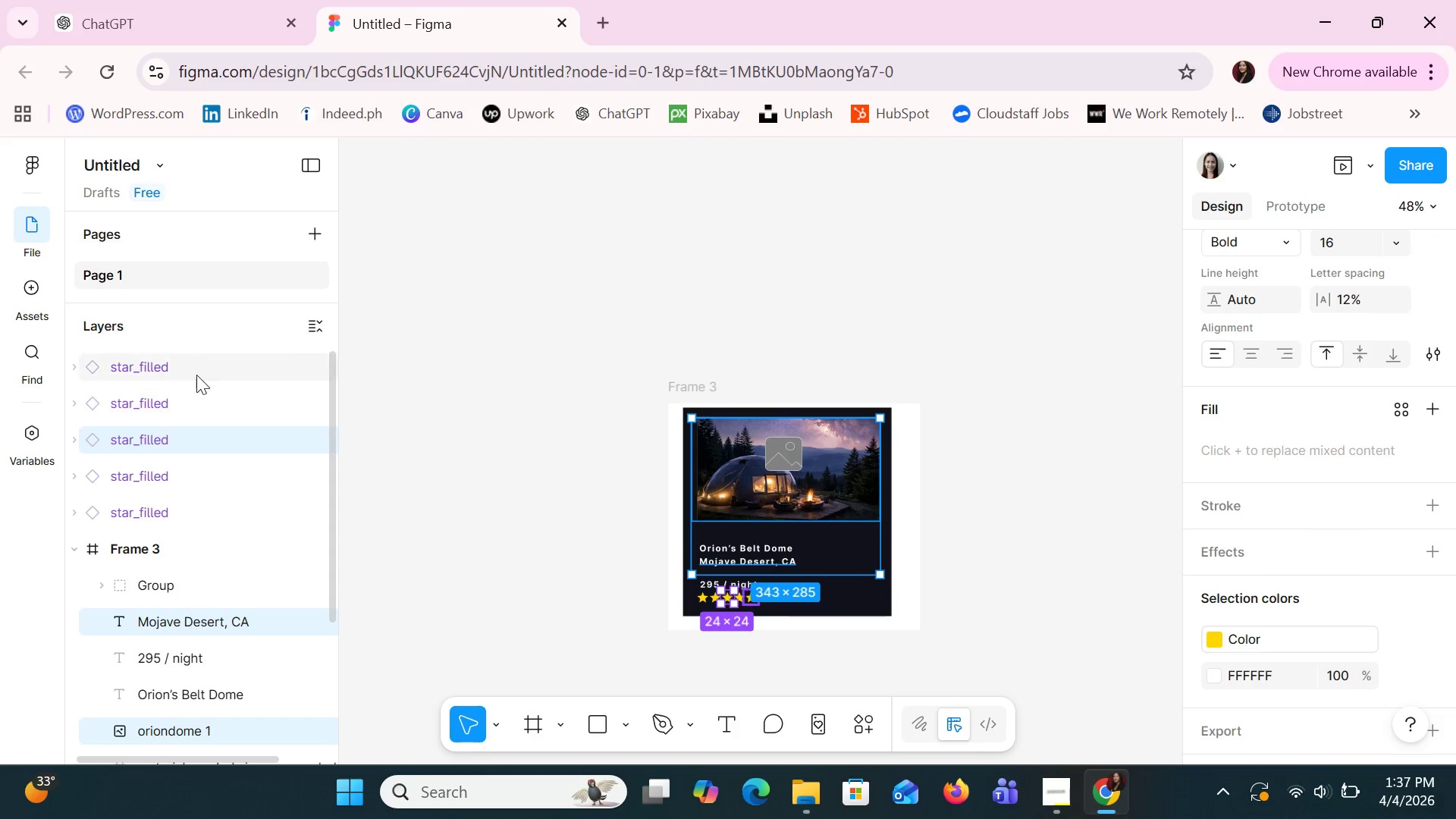 
left_click([190, 365])
 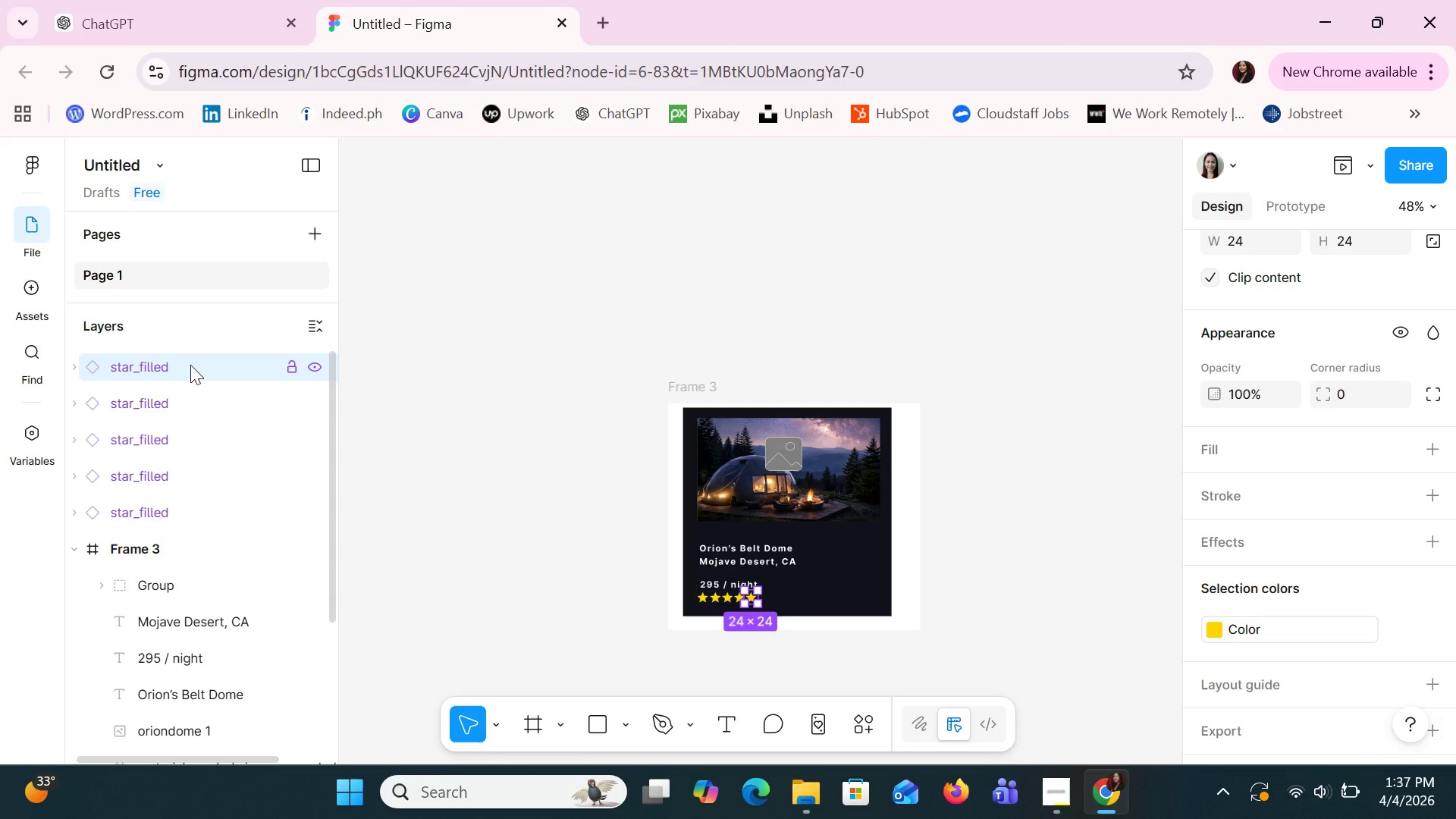 
left_click_drag(start_coordinate=[190, 365], to_coordinate=[188, 376])
 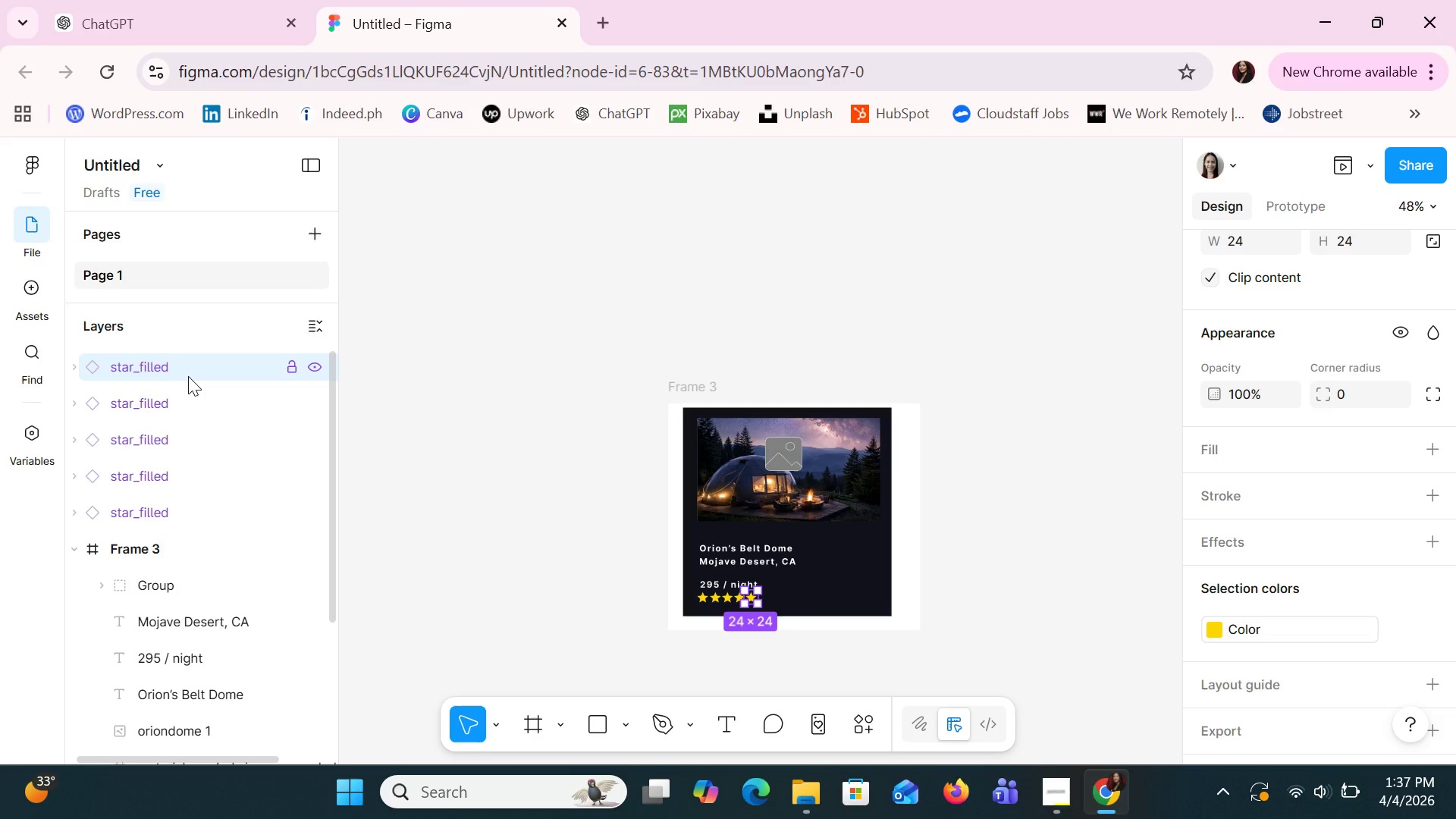 
key(Shift+ArrowDown)
 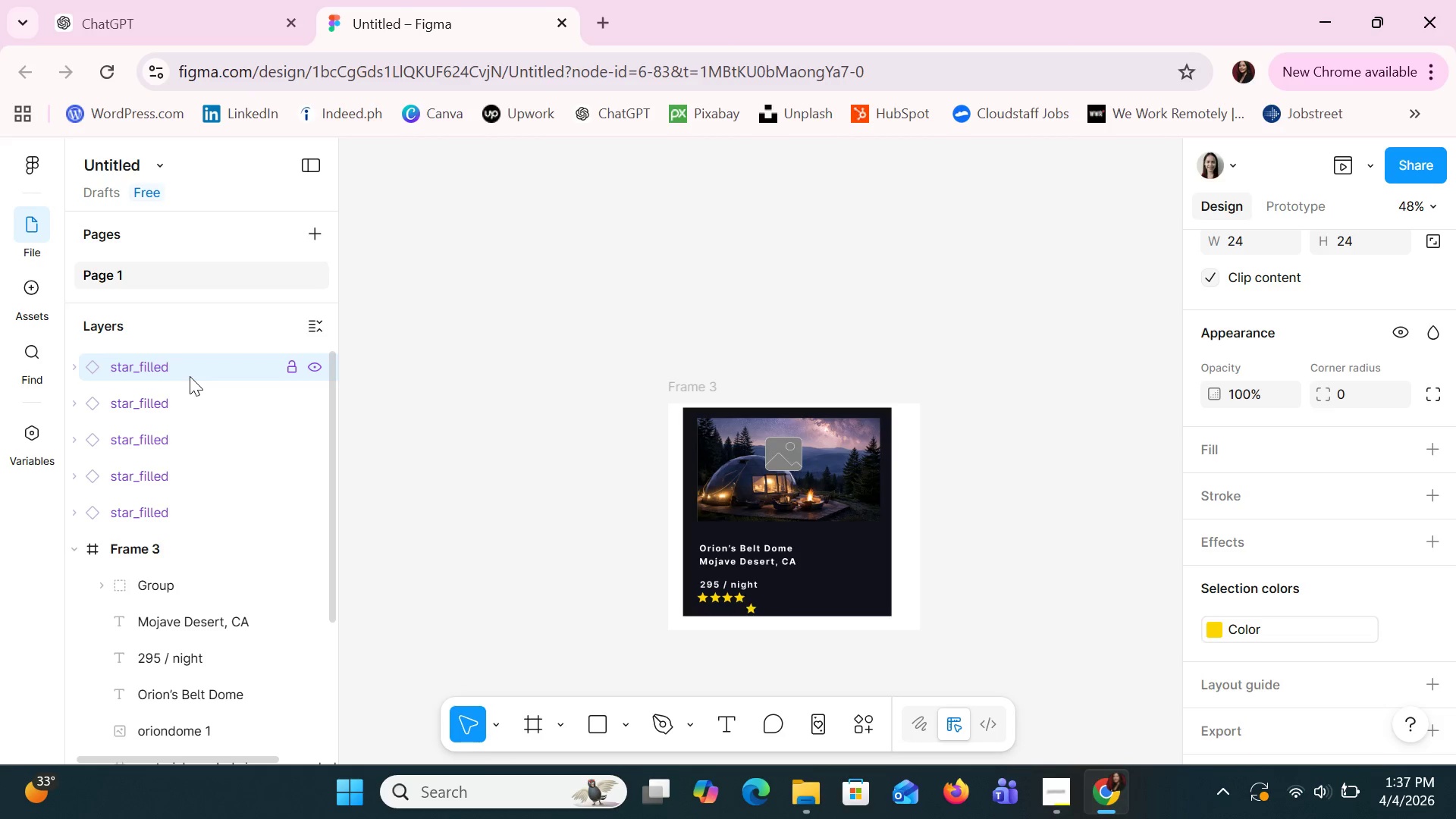 
key(Shift+ArrowDown)
 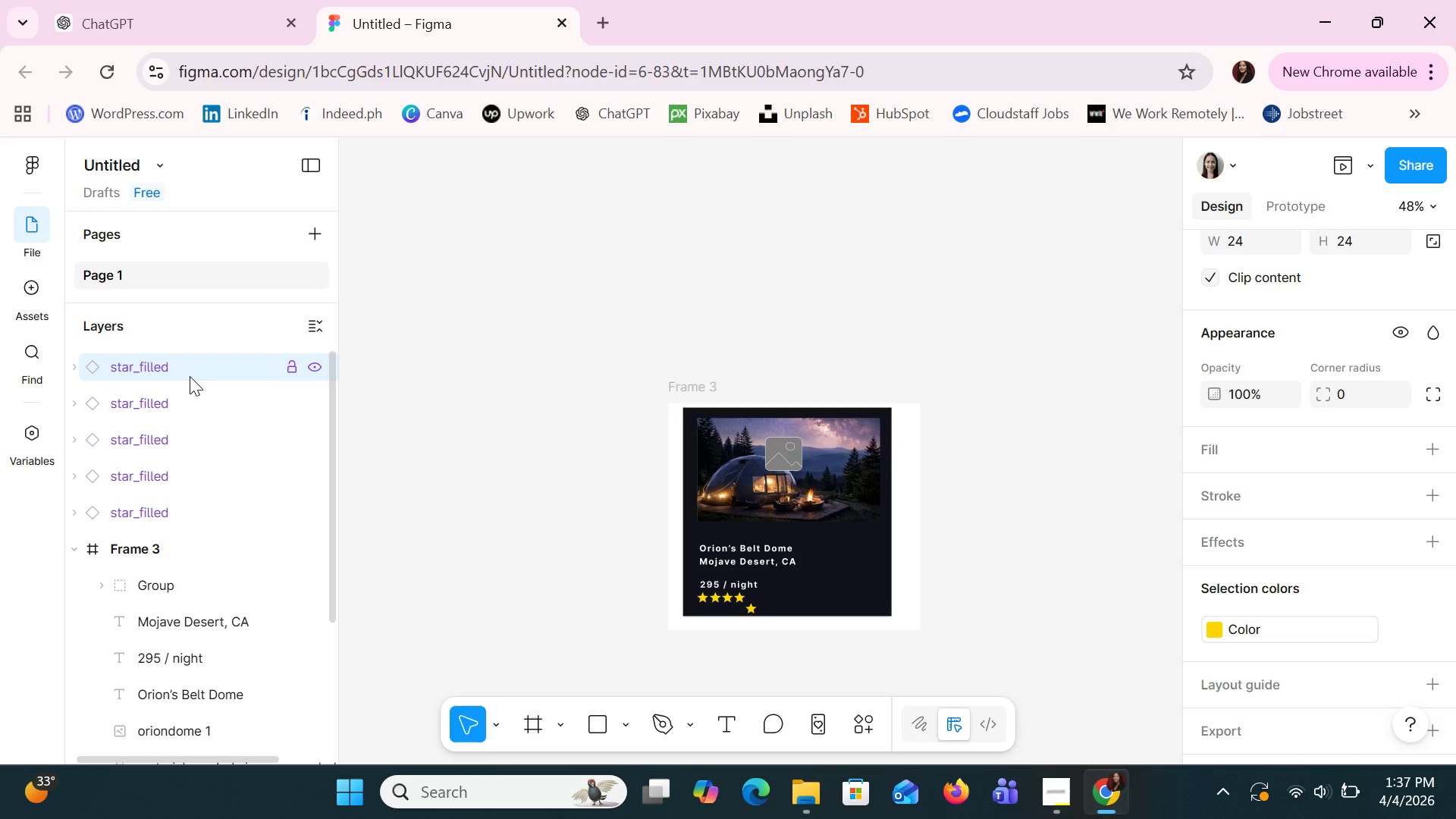 
key(Control+Z)
 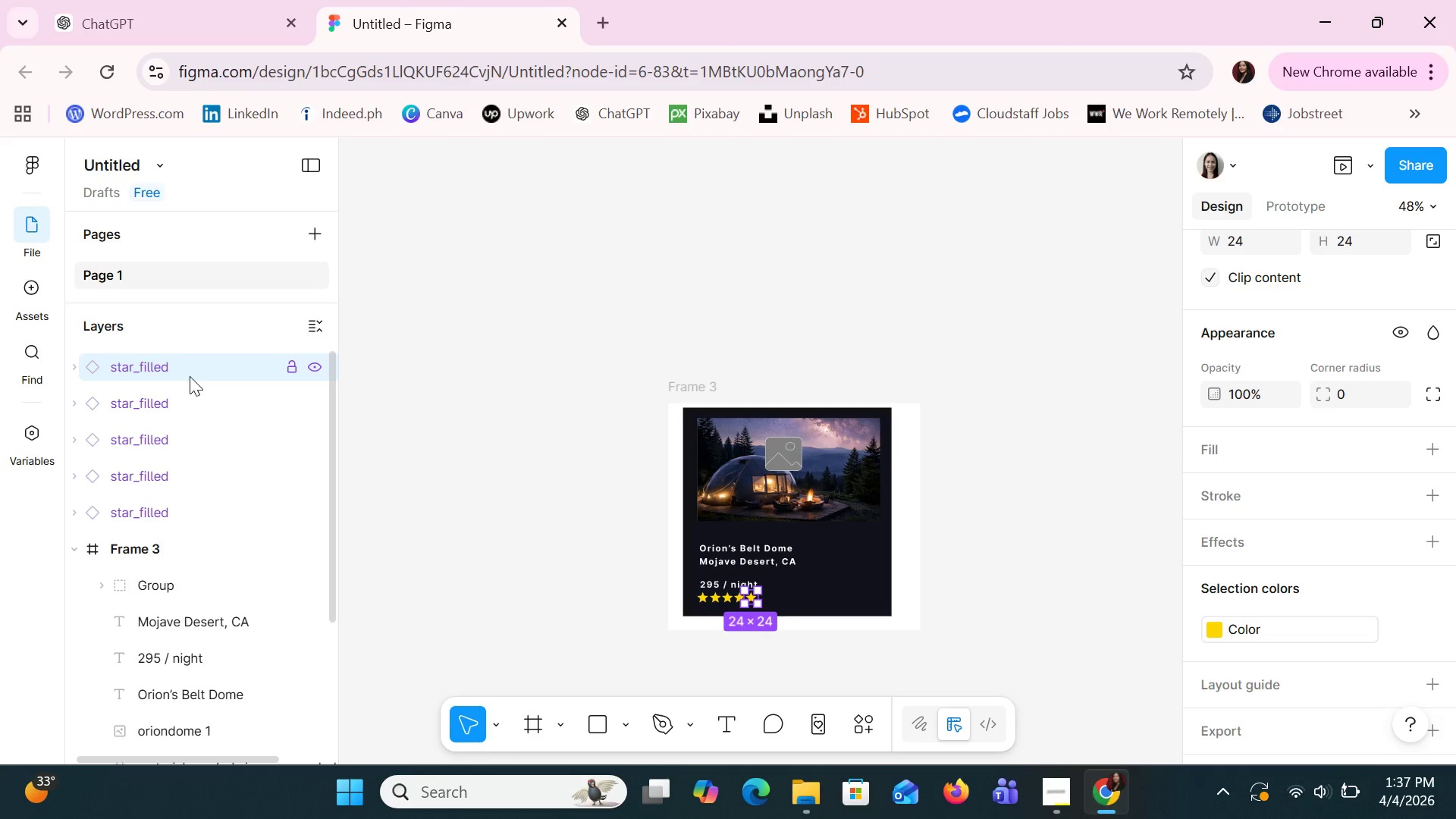 
hold_key(key=ShiftLeft, duration=1.52)
left_click([123, 438])
 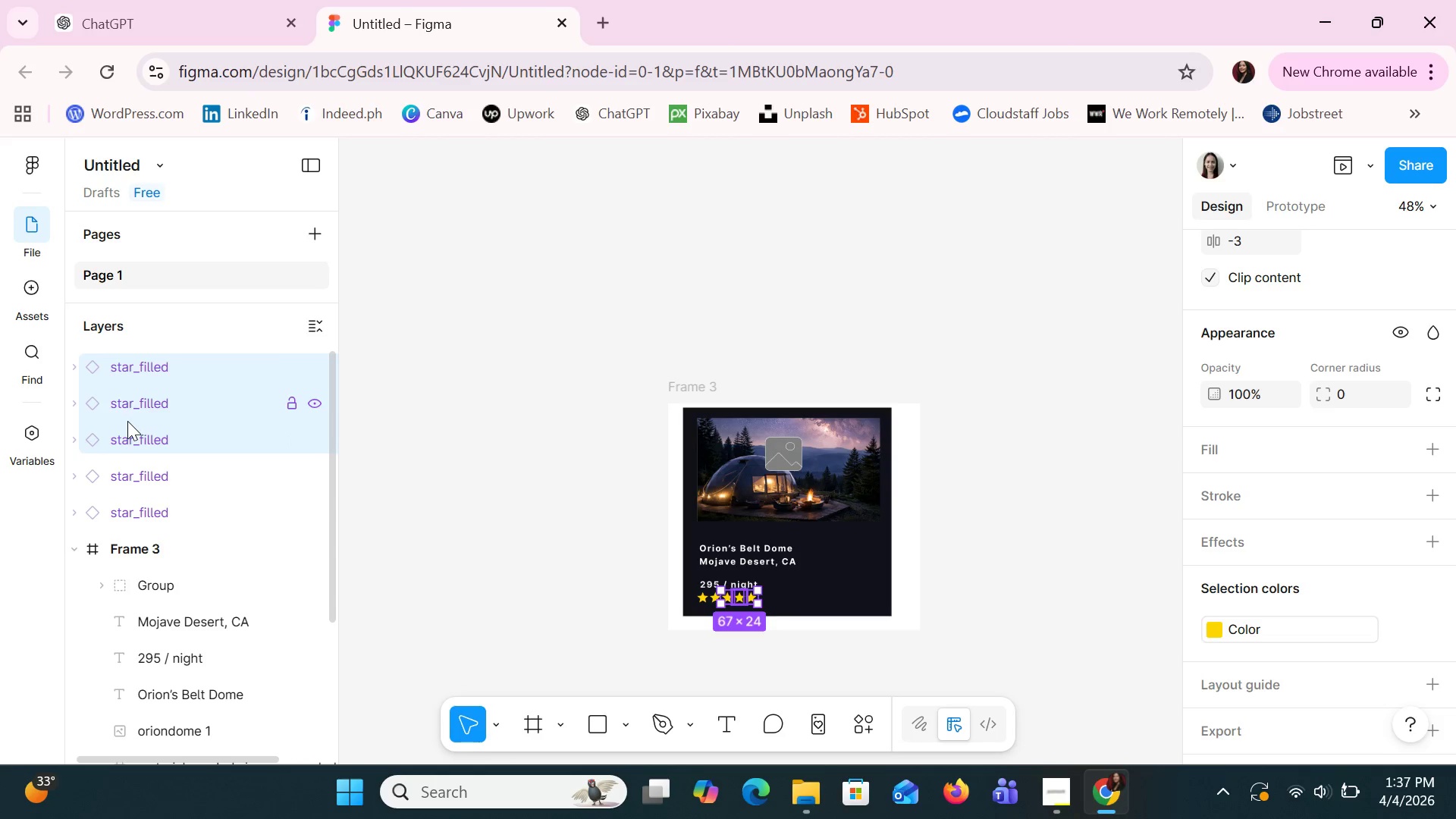 
hold_key(key=ShiftLeft, duration=1.05)
left_click([126, 472])
 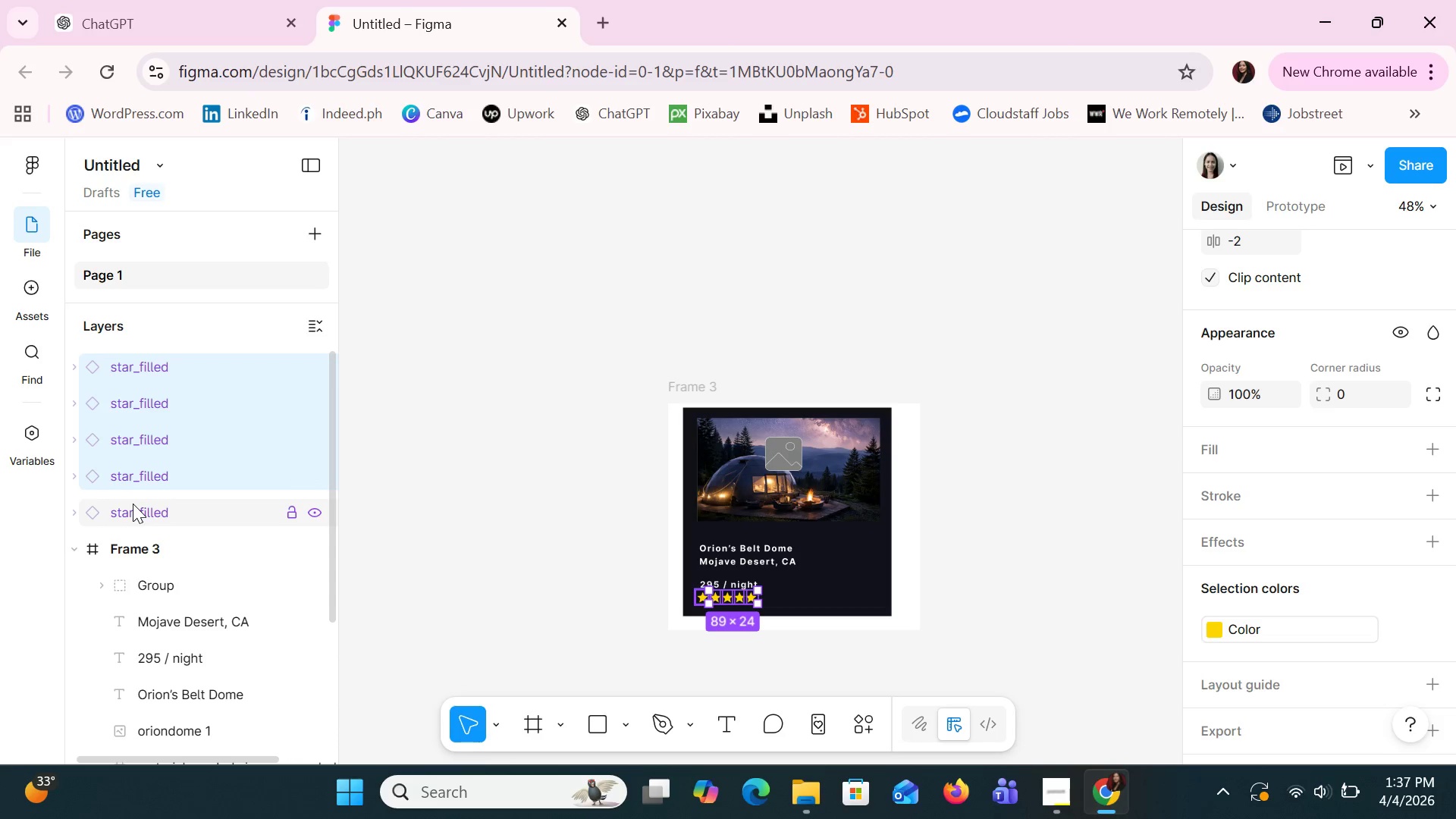 
double_click([133, 504])
 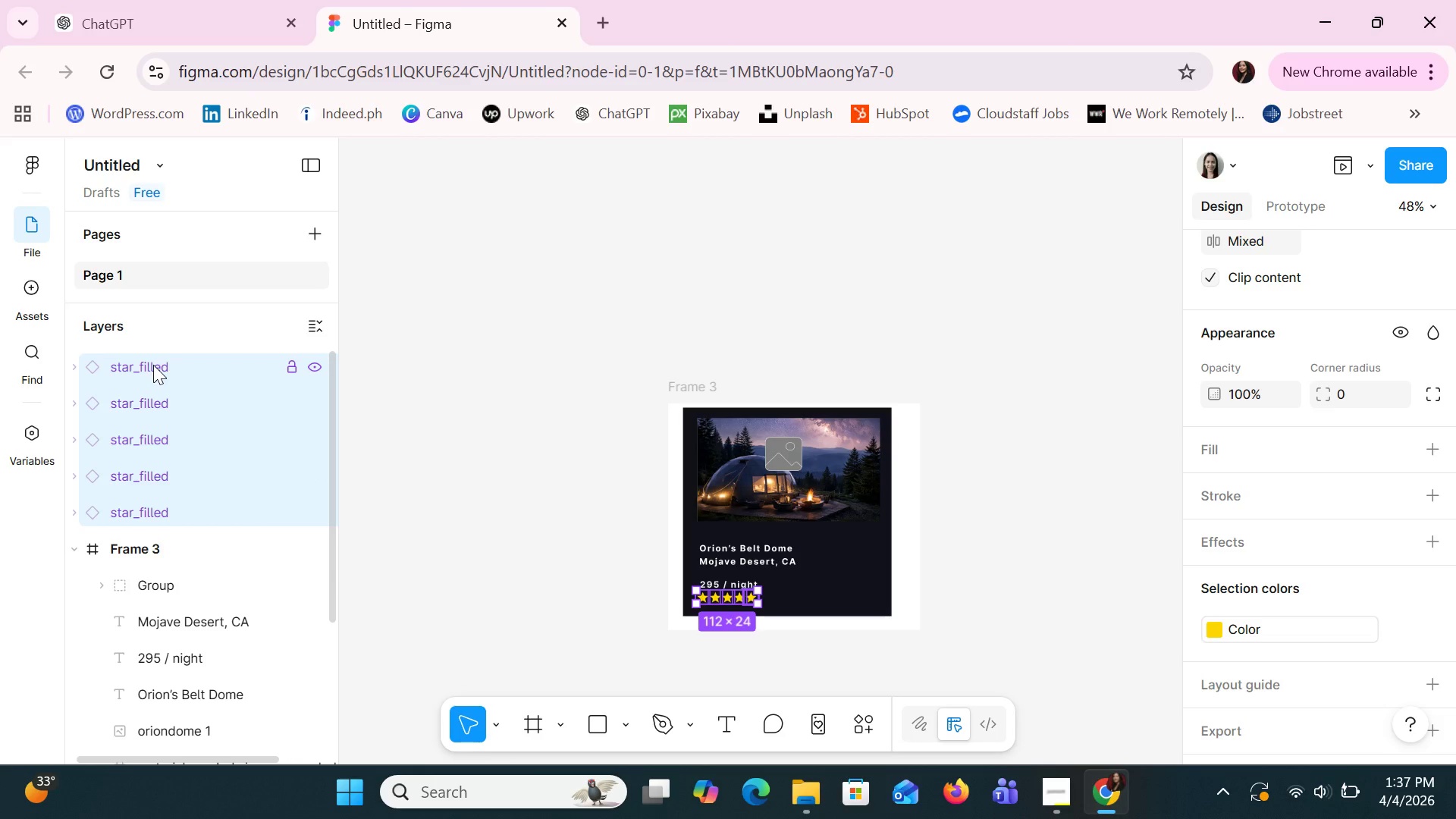 
left_click_drag(start_coordinate=[153, 362], to_coordinate=[145, 557])
 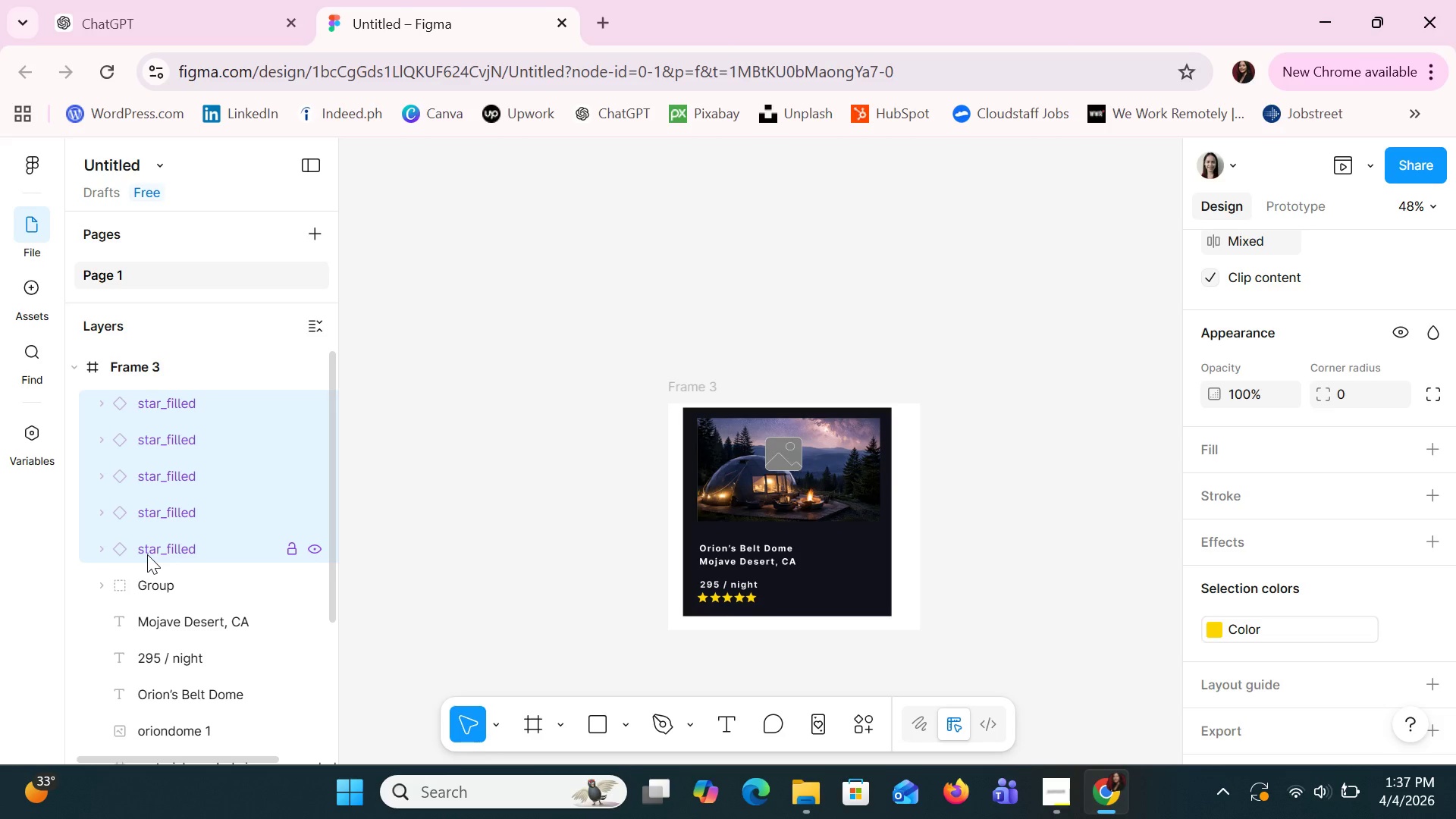 
scroll: coordinate [147, 554], scroll_direction: up, amount: 5.0
 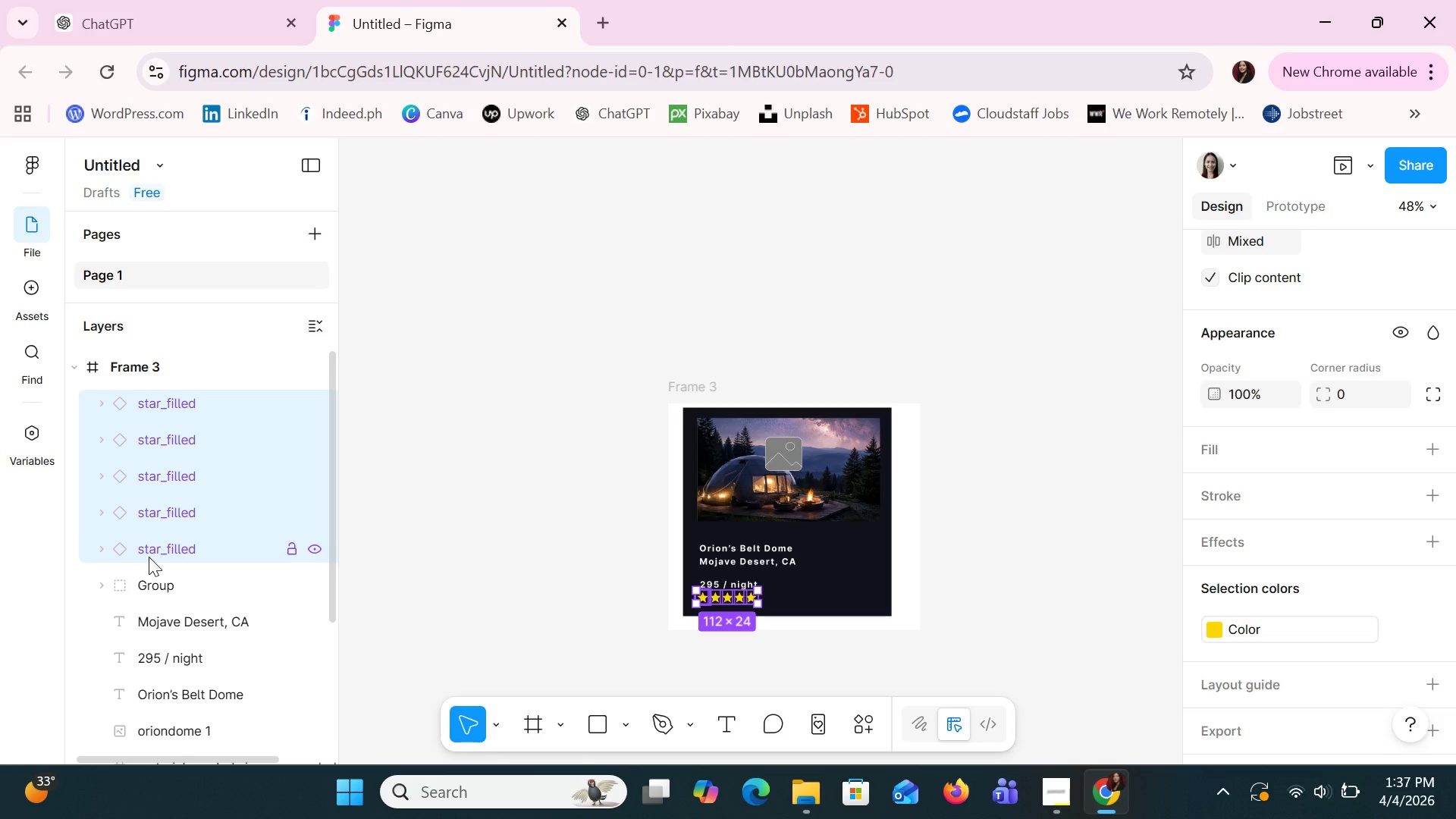 
scroll: coordinate [149, 557], scroll_direction: down, amount: 2.0
 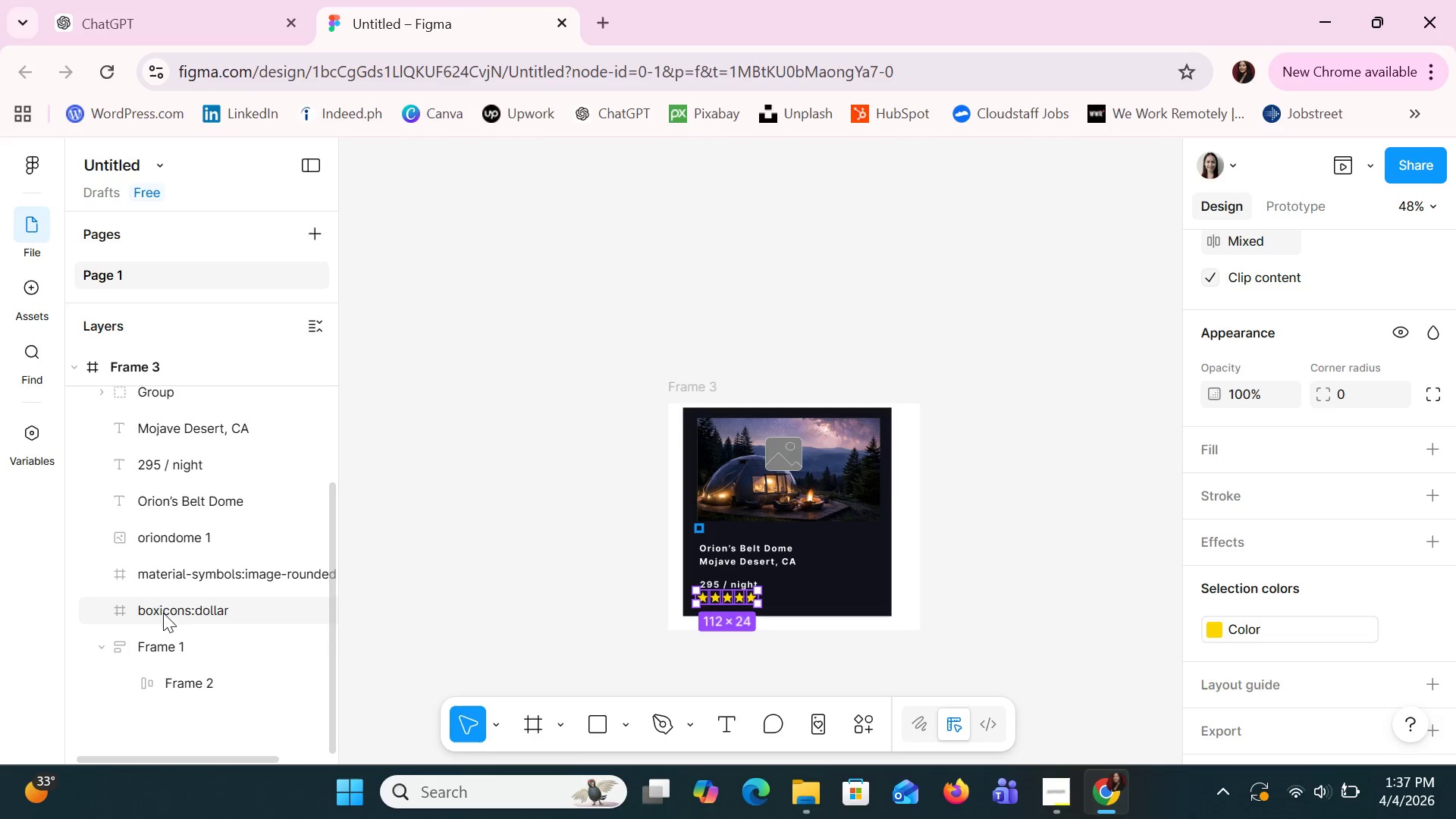 
left_click([165, 635])
 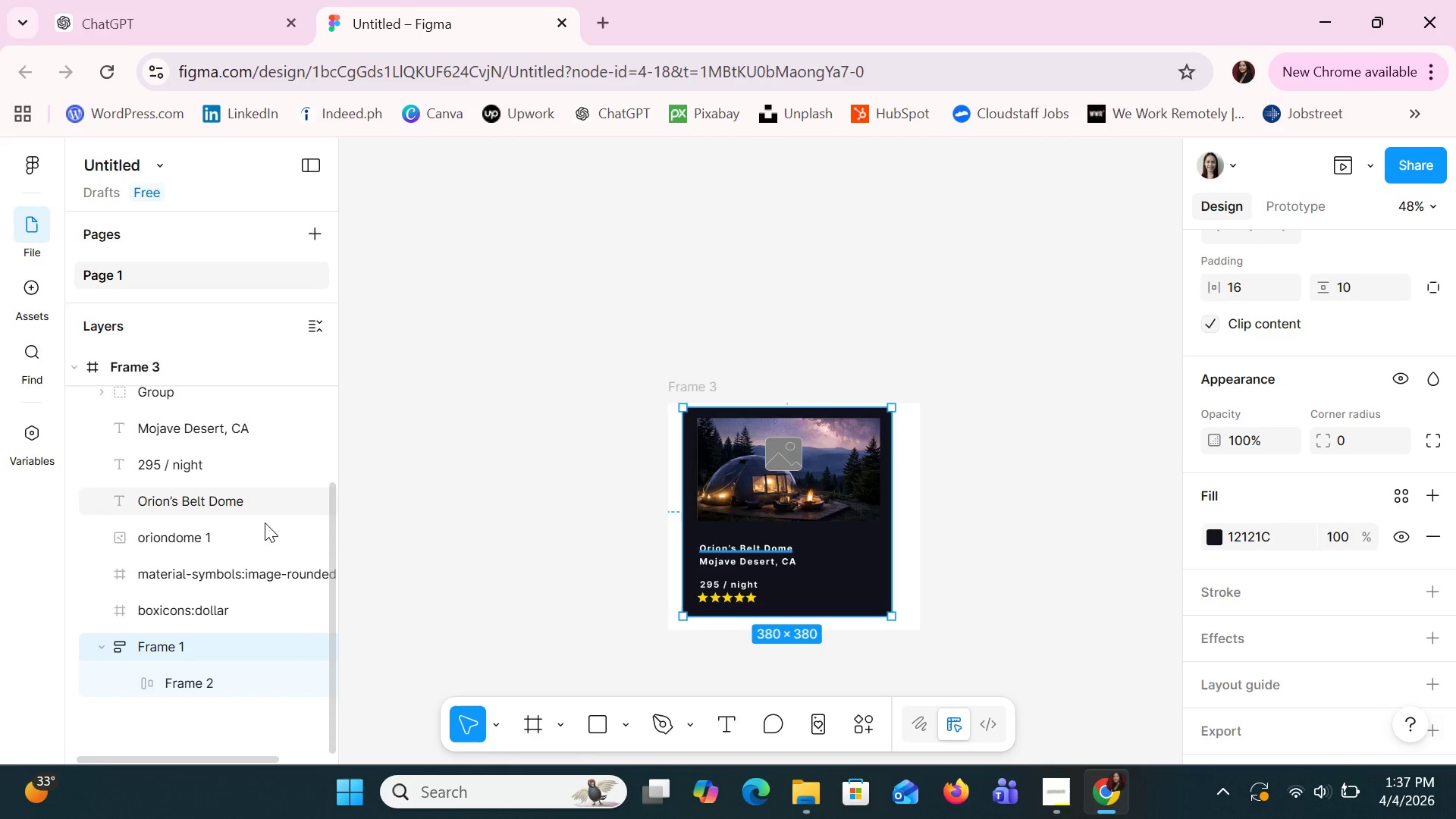 
scroll: coordinate [246, 490], scroll_direction: up, amount: 6.0
 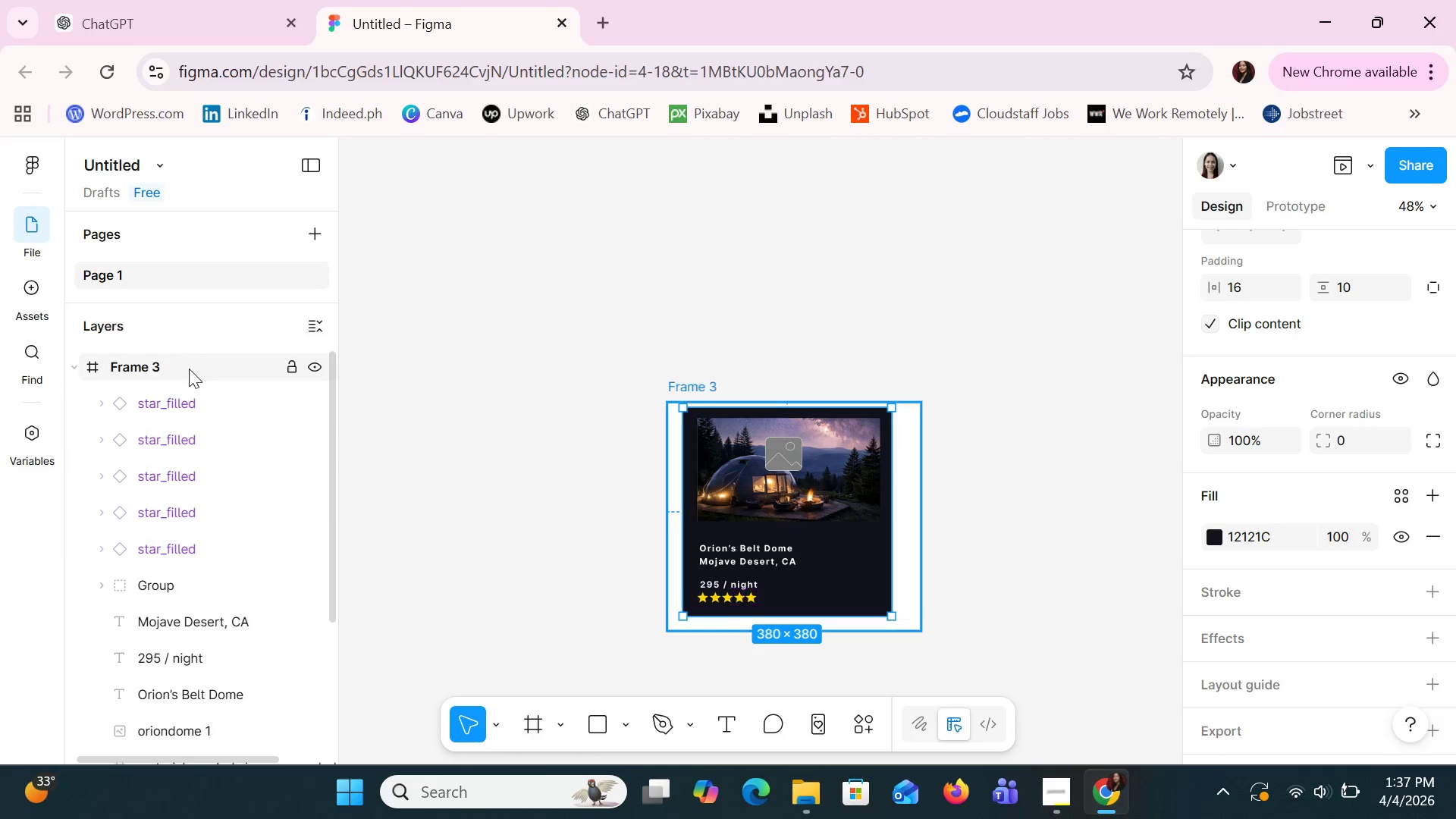 
left_click([189, 361])
 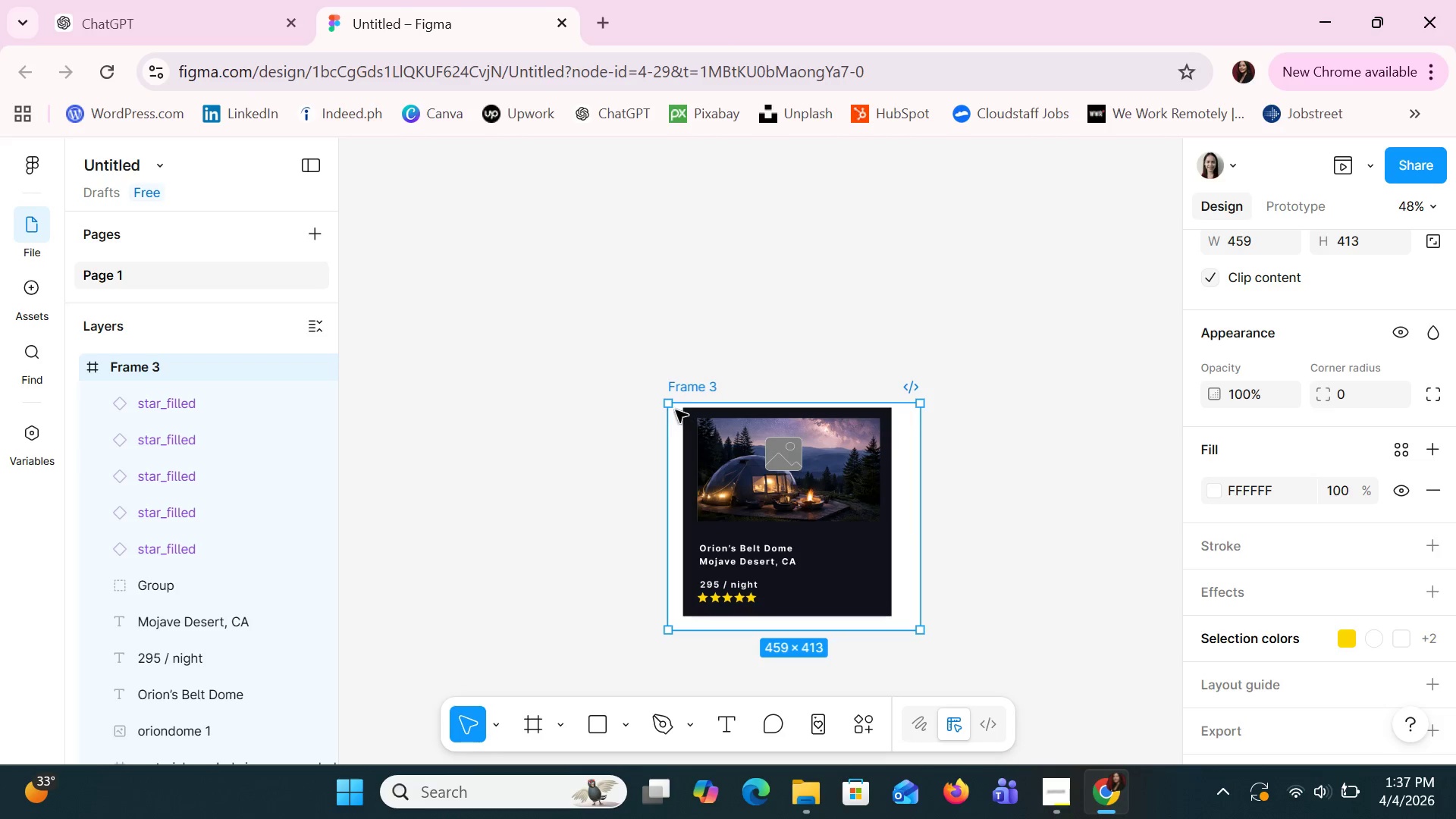 
left_click_drag(start_coordinate=[668, 403], to_coordinate=[414, 214])
 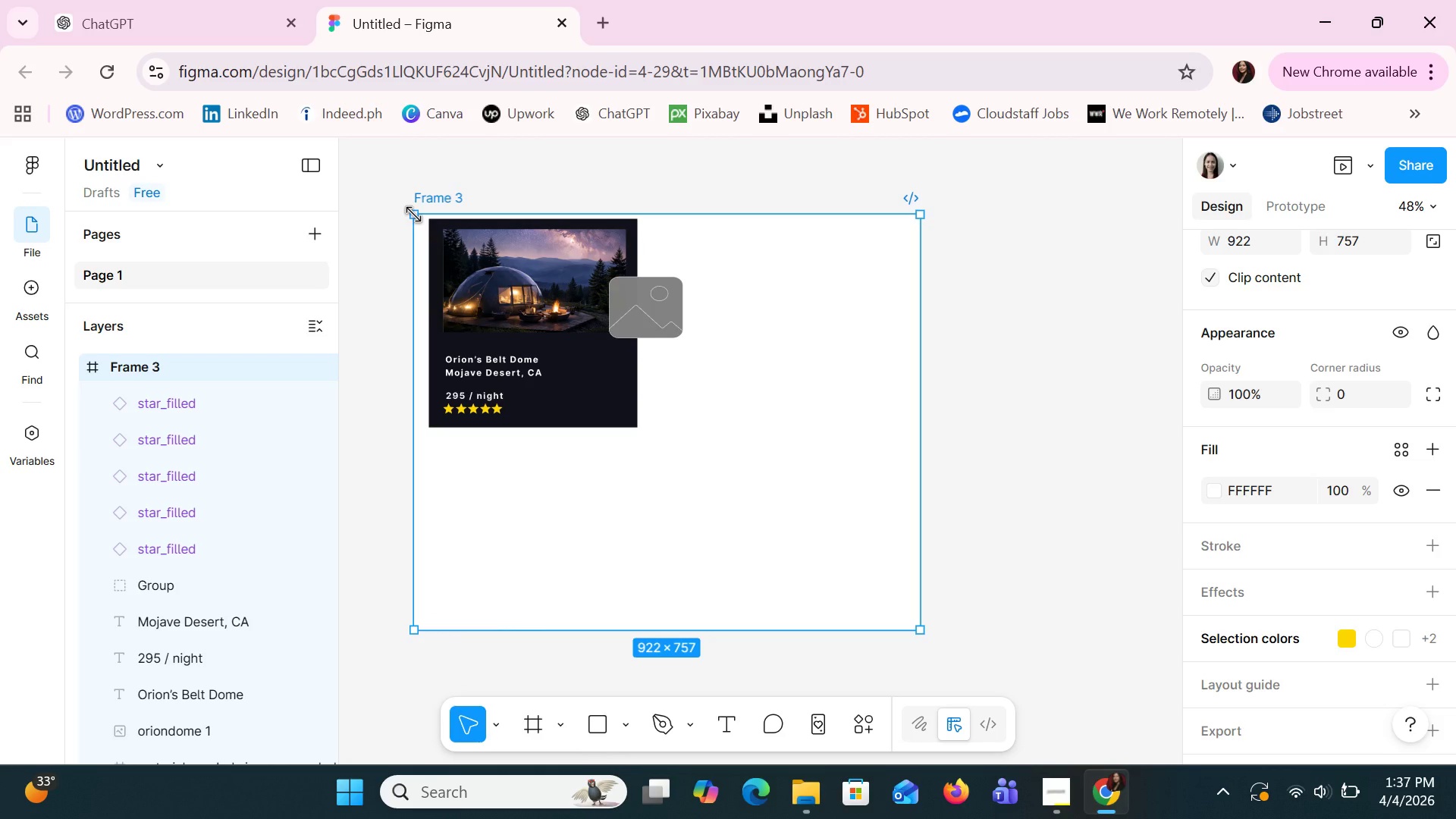 
key(Control+Z)
 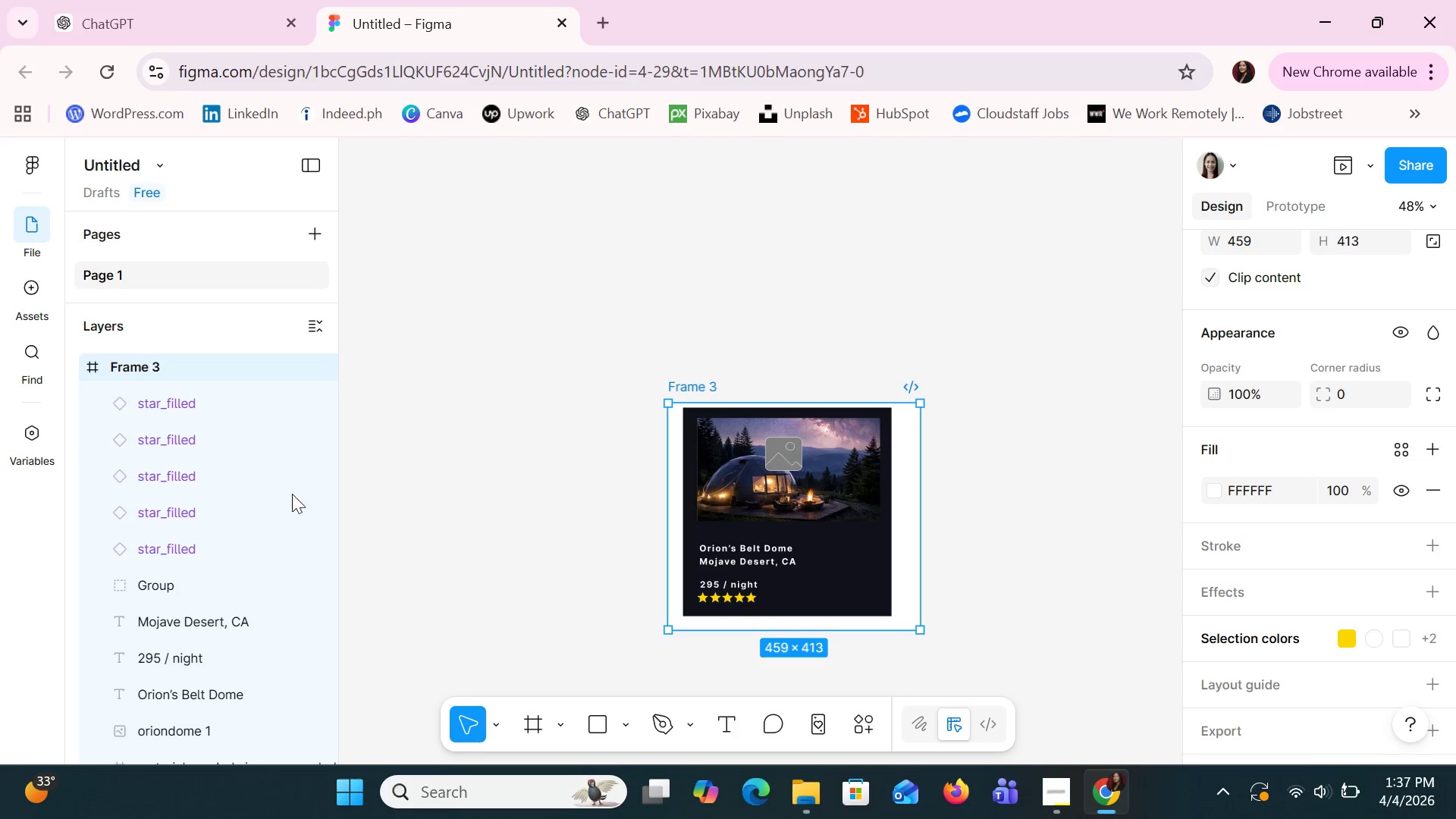 
scroll: coordinate [211, 524], scroll_direction: down, amount: 3.0
 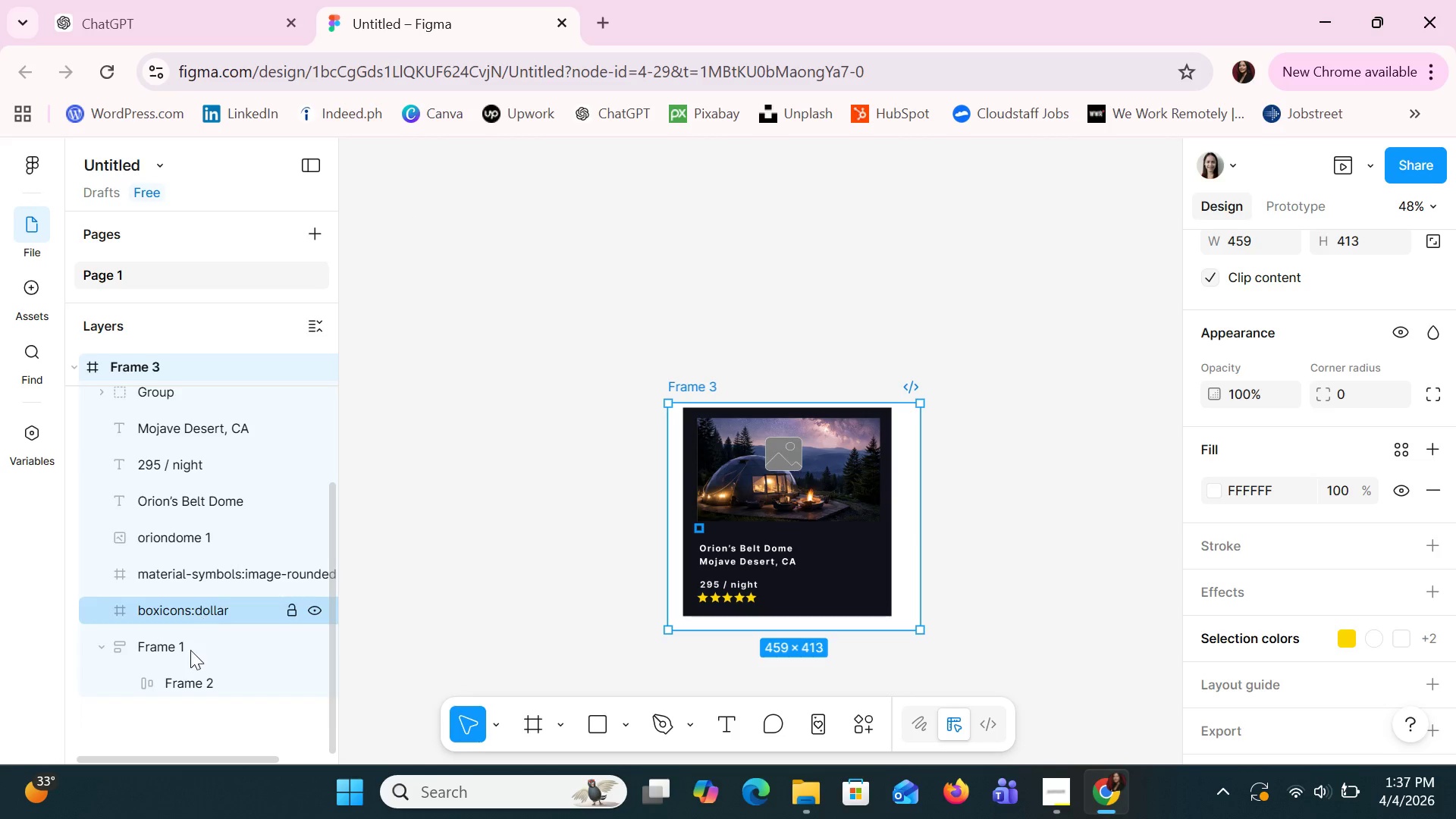 
left_click([190, 676])
 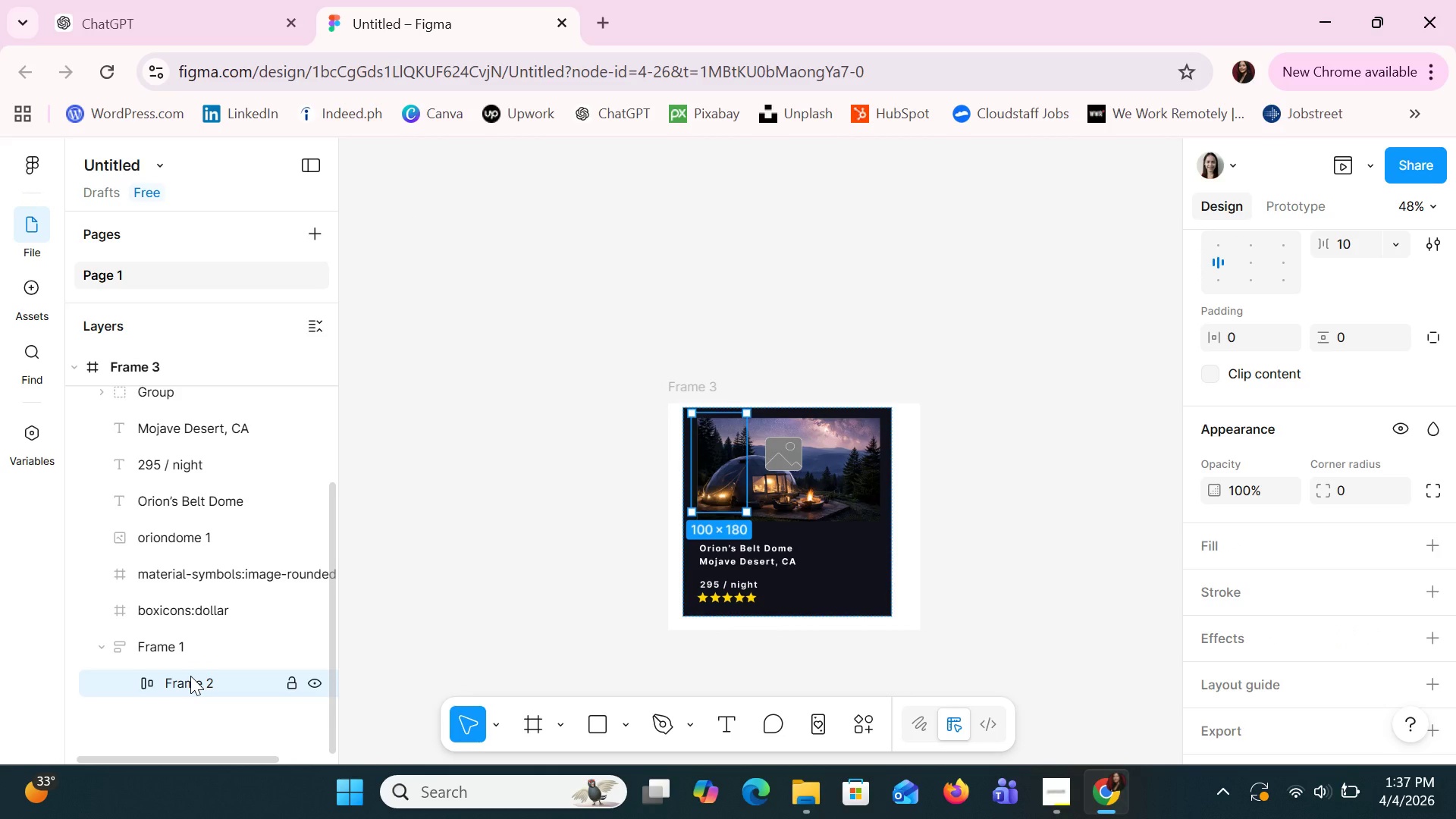 
key(Delete)
 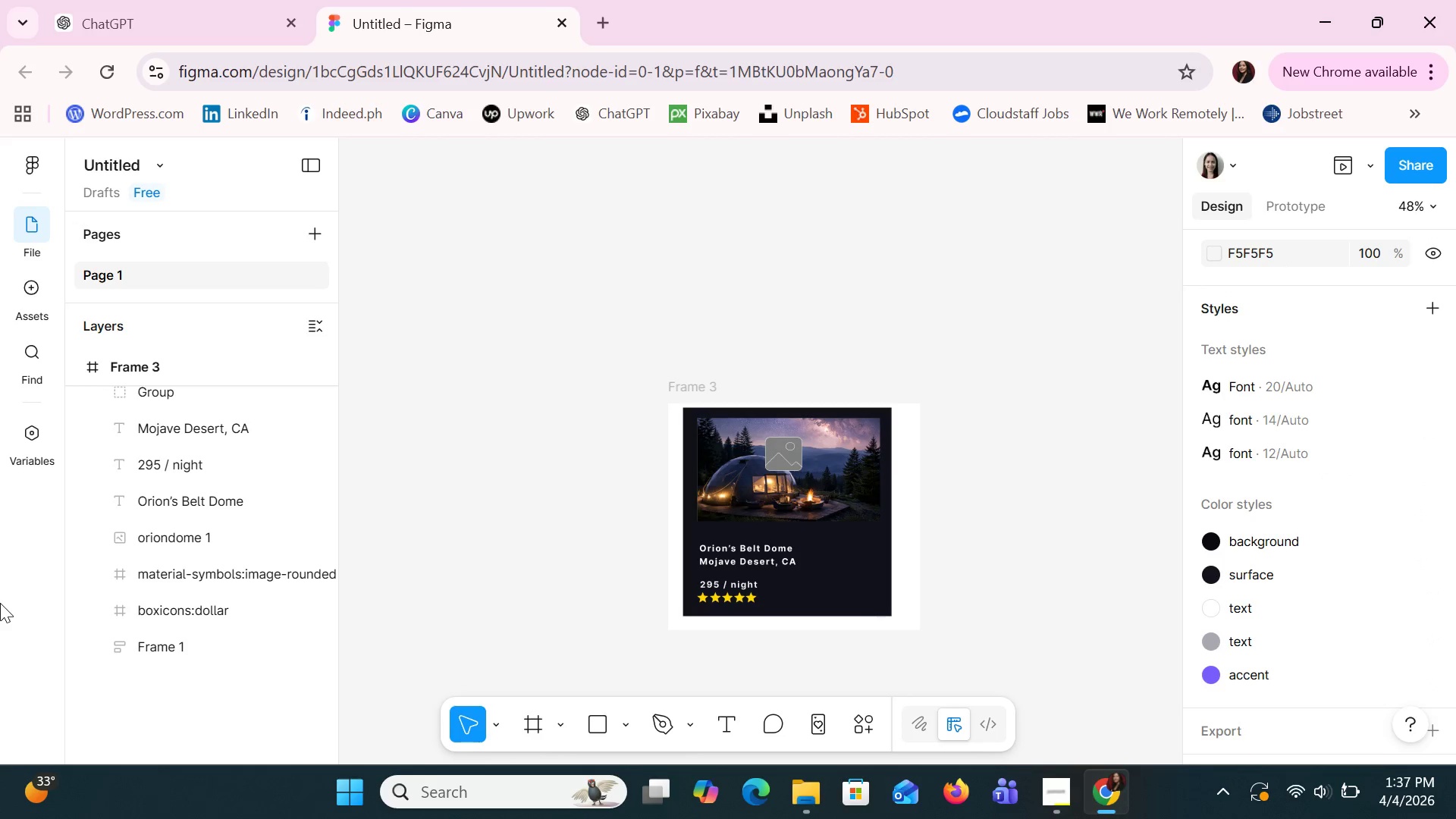 
left_click([127, 645])
 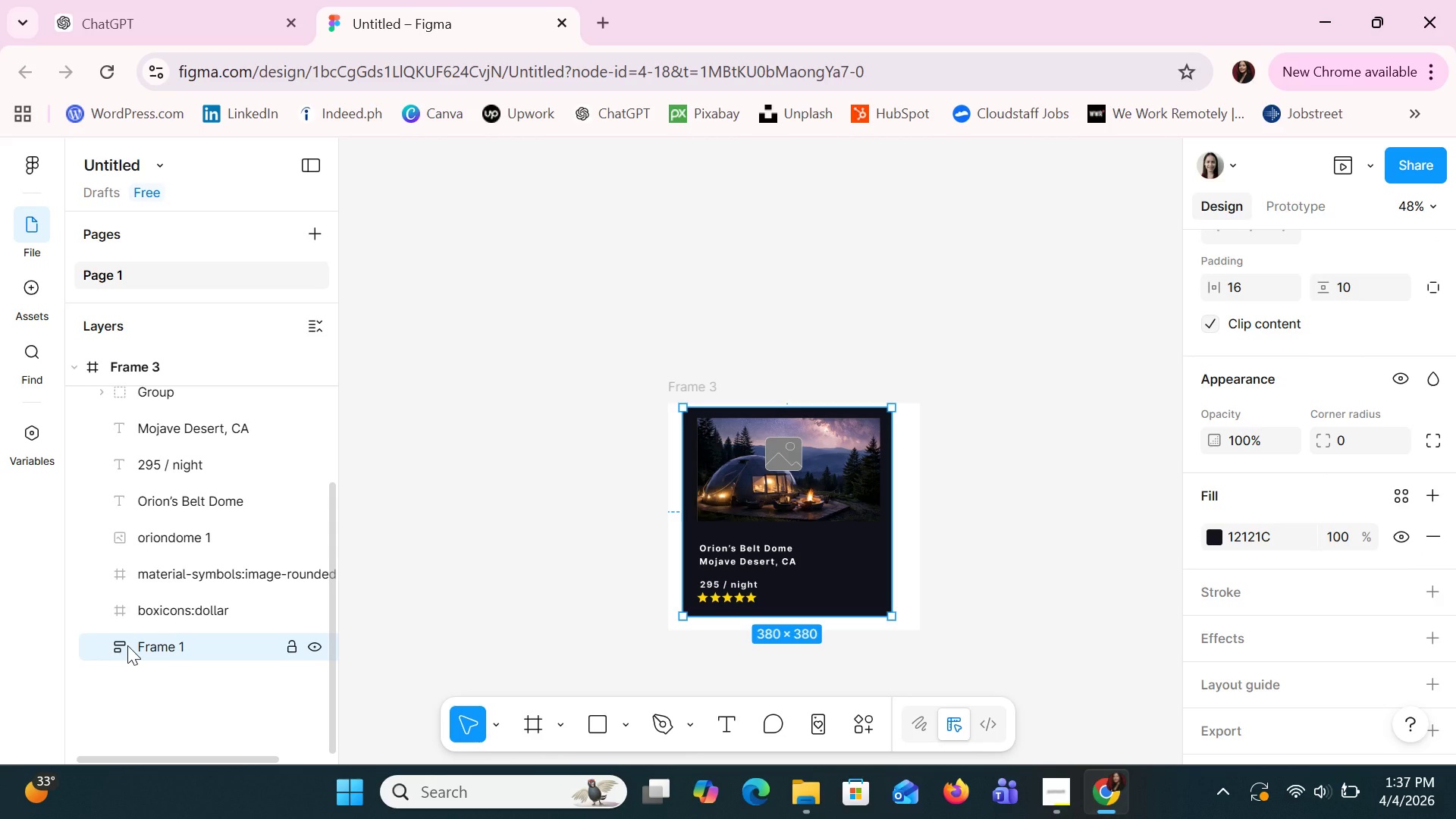 
scroll: coordinate [127, 645], scroll_direction: up, amount: 1.0
 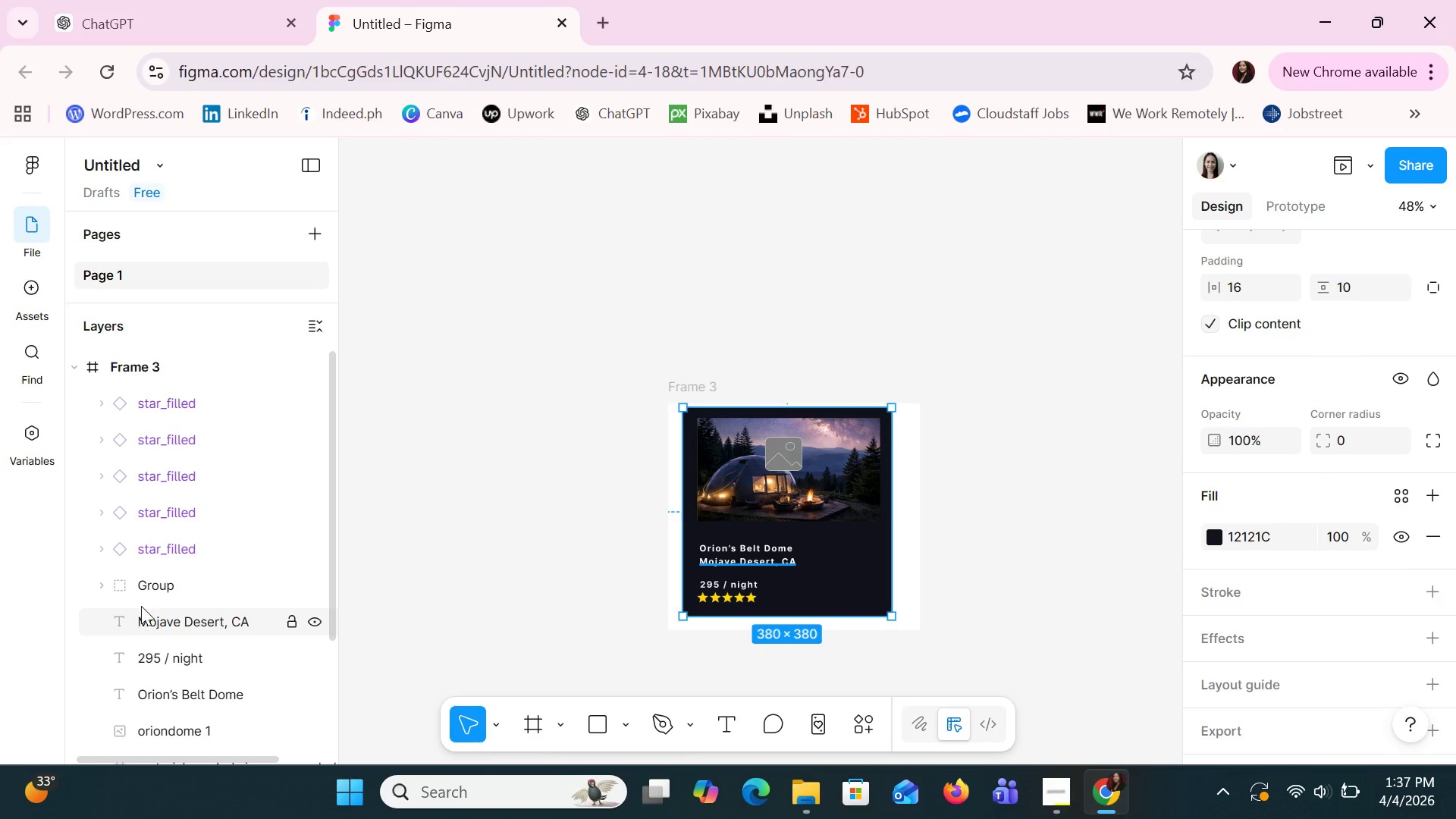 
left_click([143, 595])
 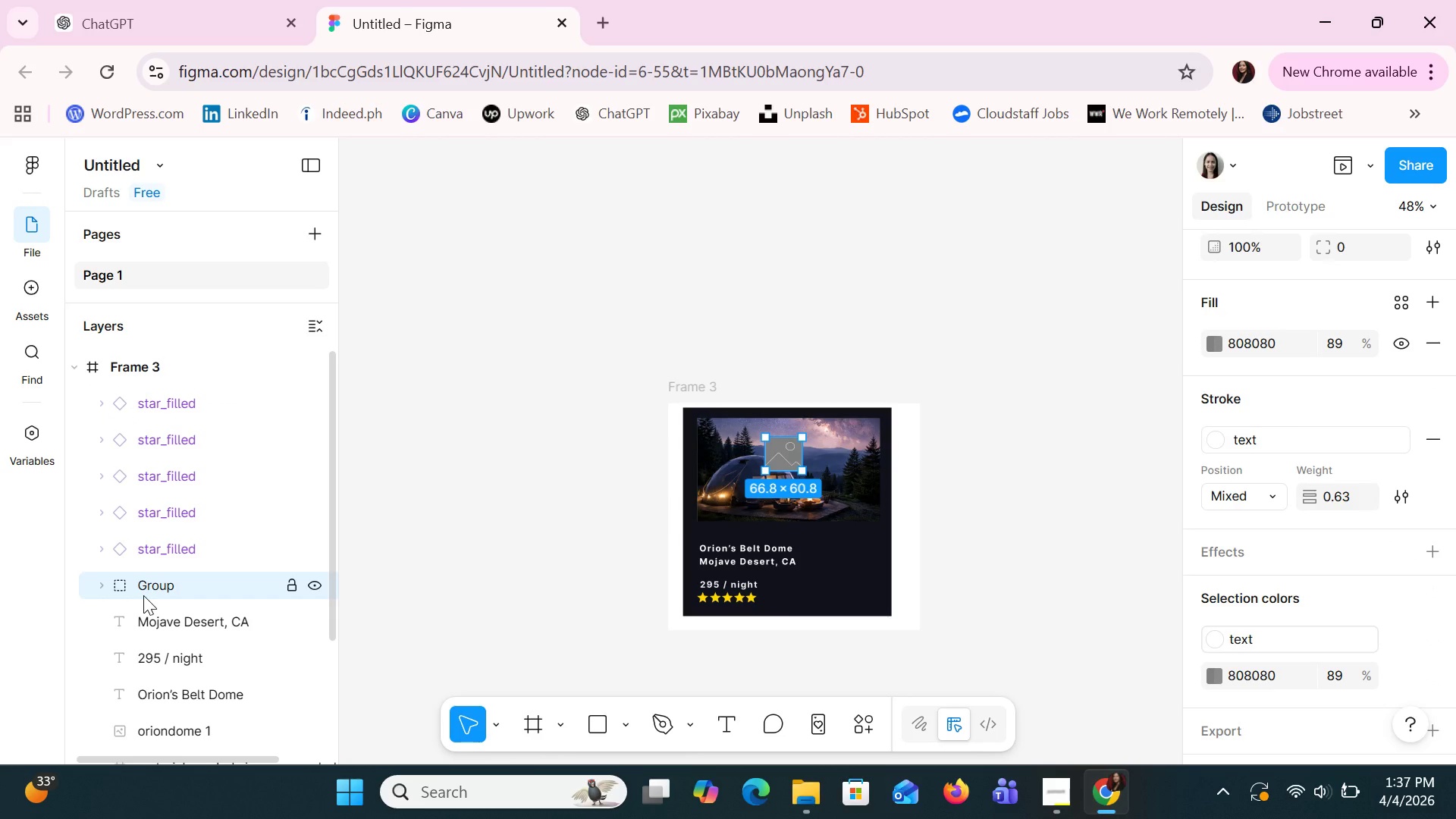 
left_click_drag(start_coordinate=[143, 595], to_coordinate=[172, 387])
 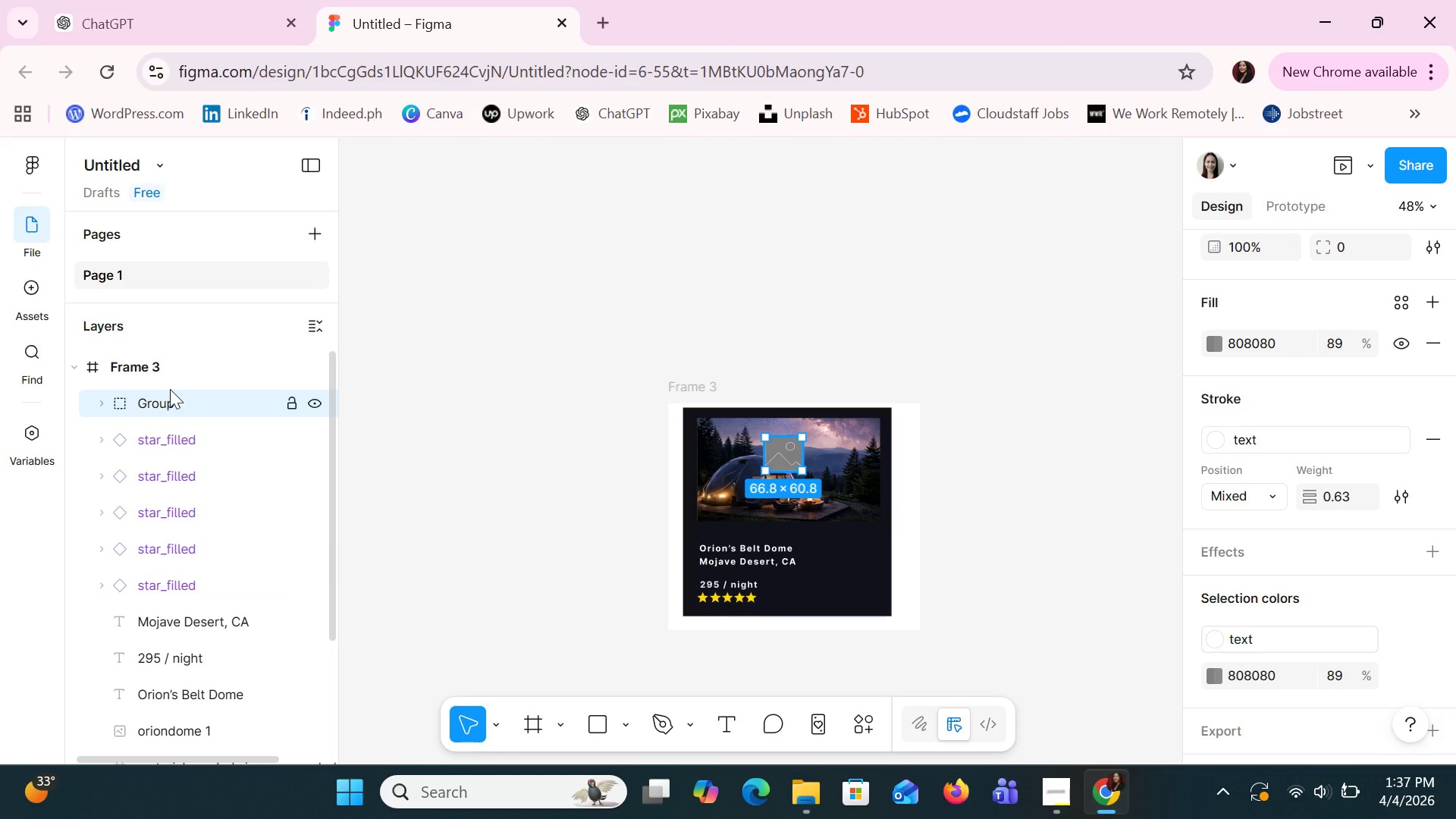 
left_click([156, 375])
 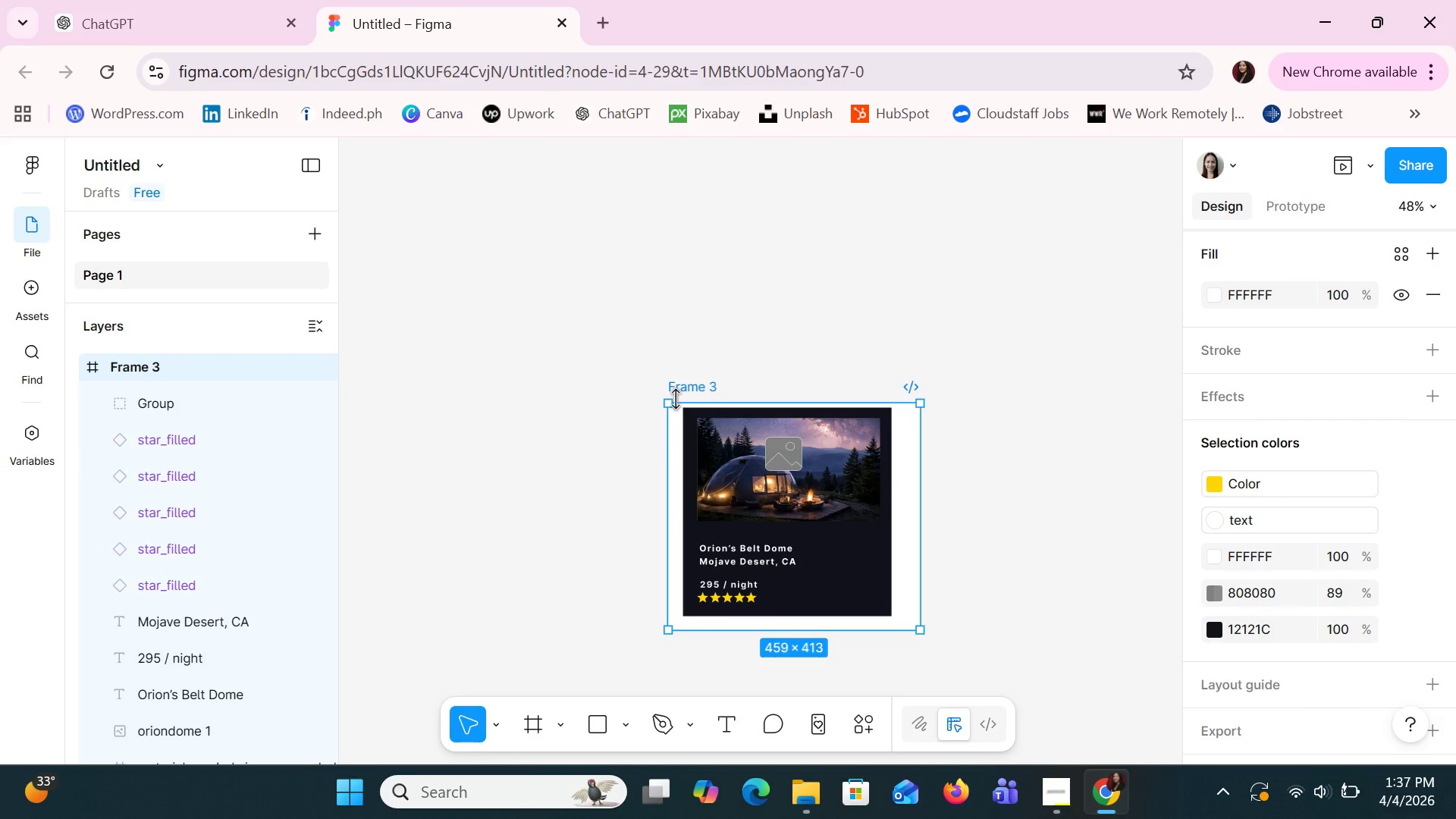 
left_click_drag(start_coordinate=[673, 399], to_coordinate=[483, 222])
 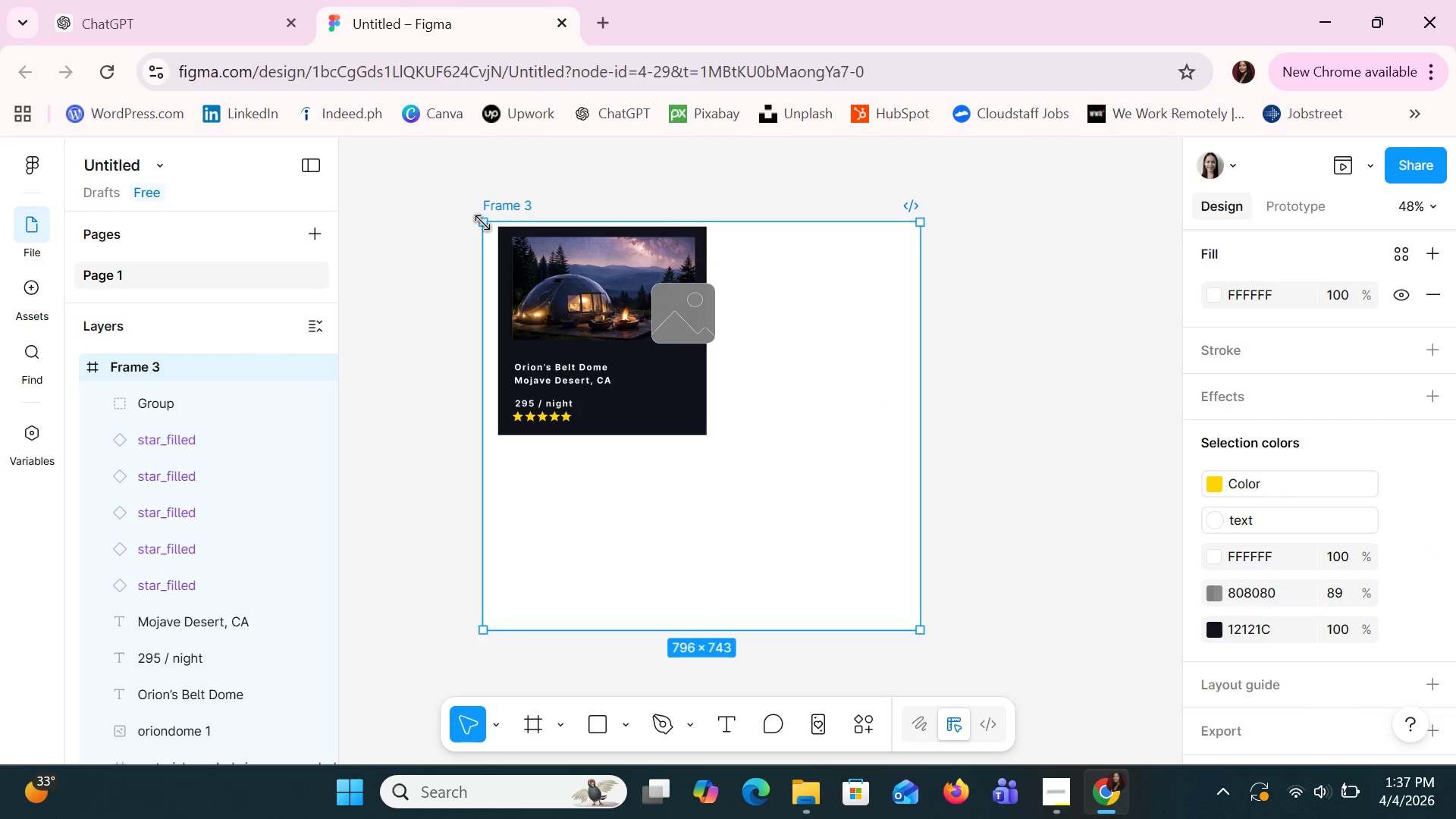 
key(Control+Z)
 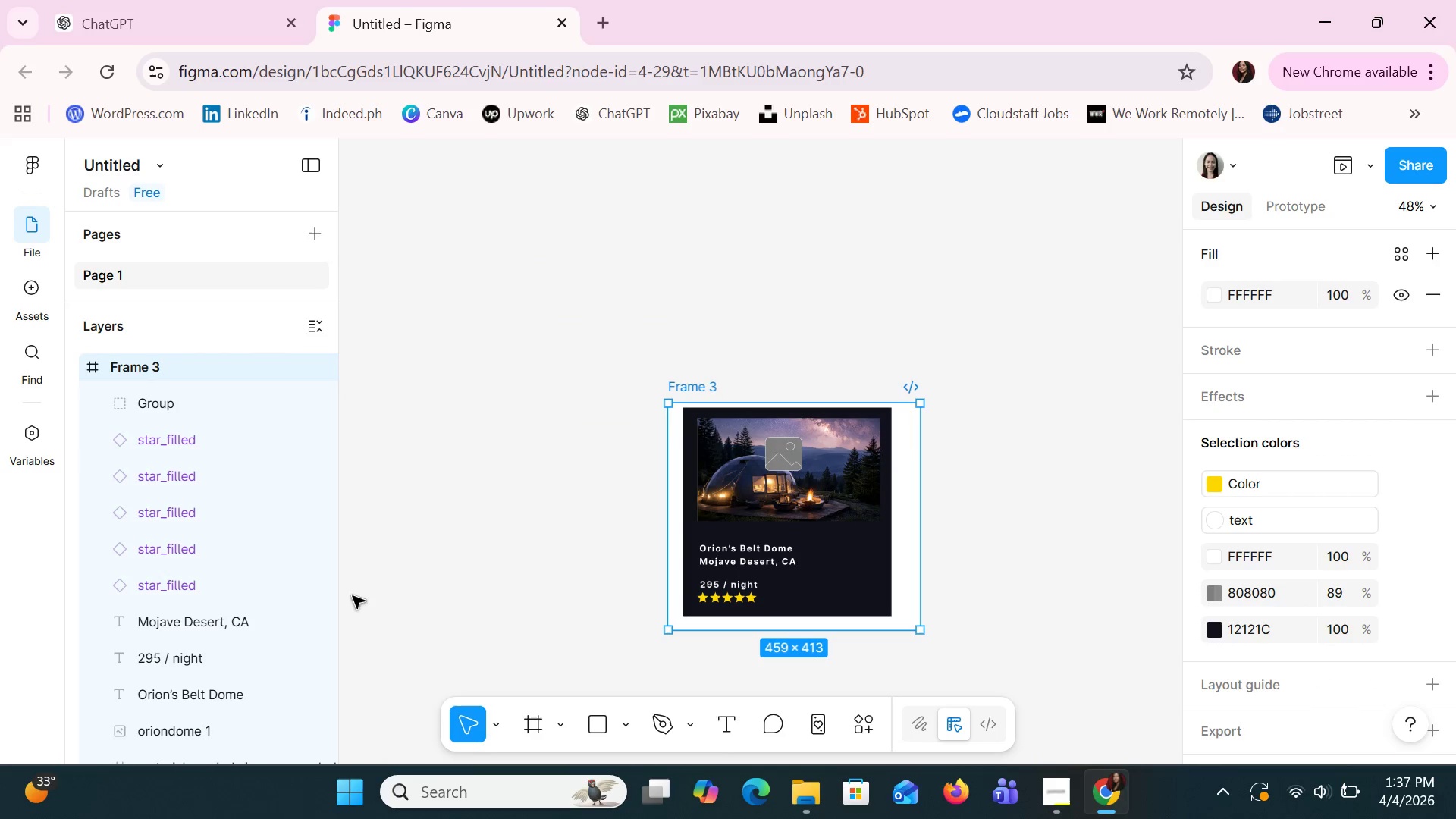 
scroll: coordinate [182, 592], scroll_direction: down, amount: 1.0
 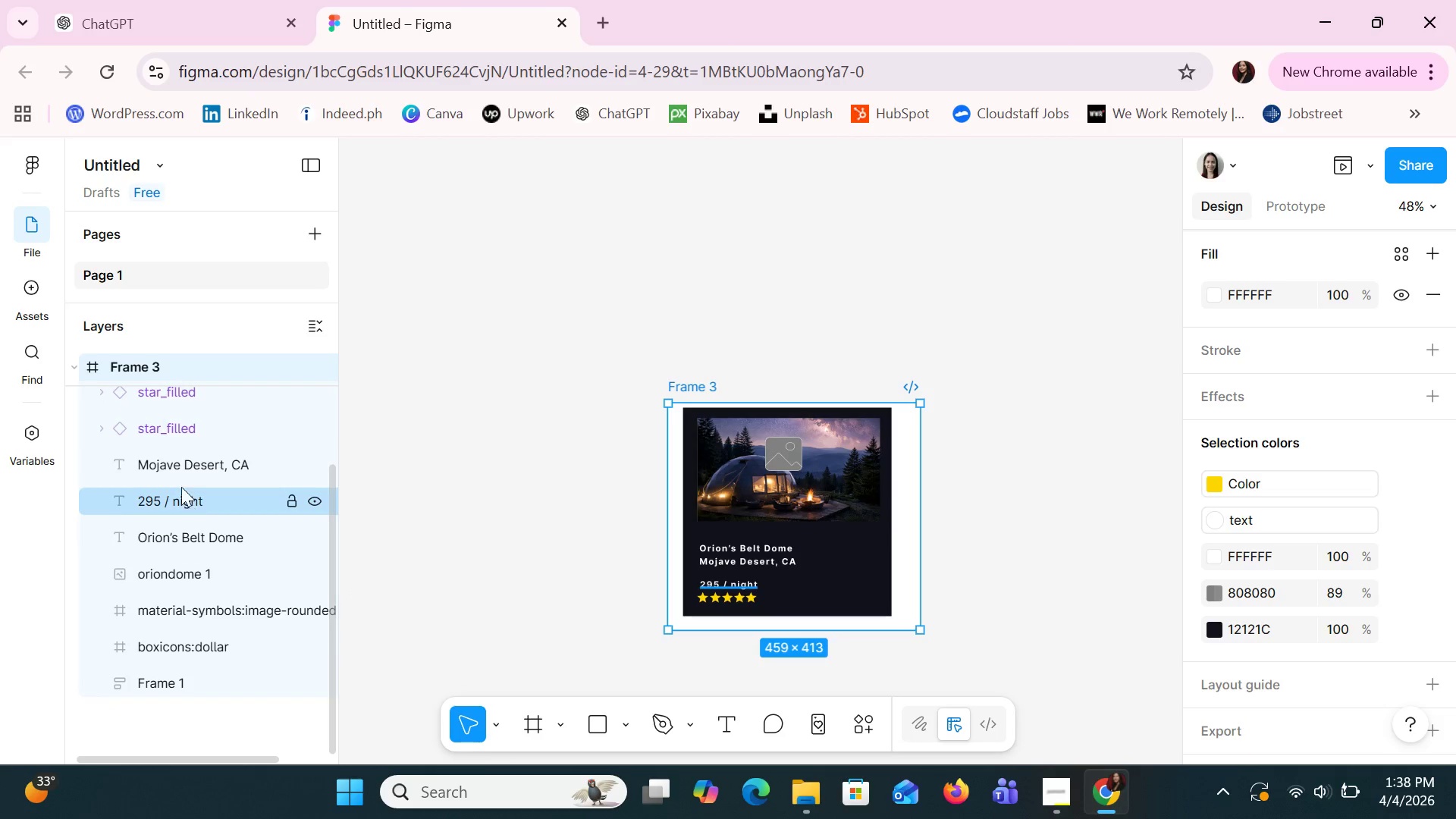 
left_click([170, 458])
 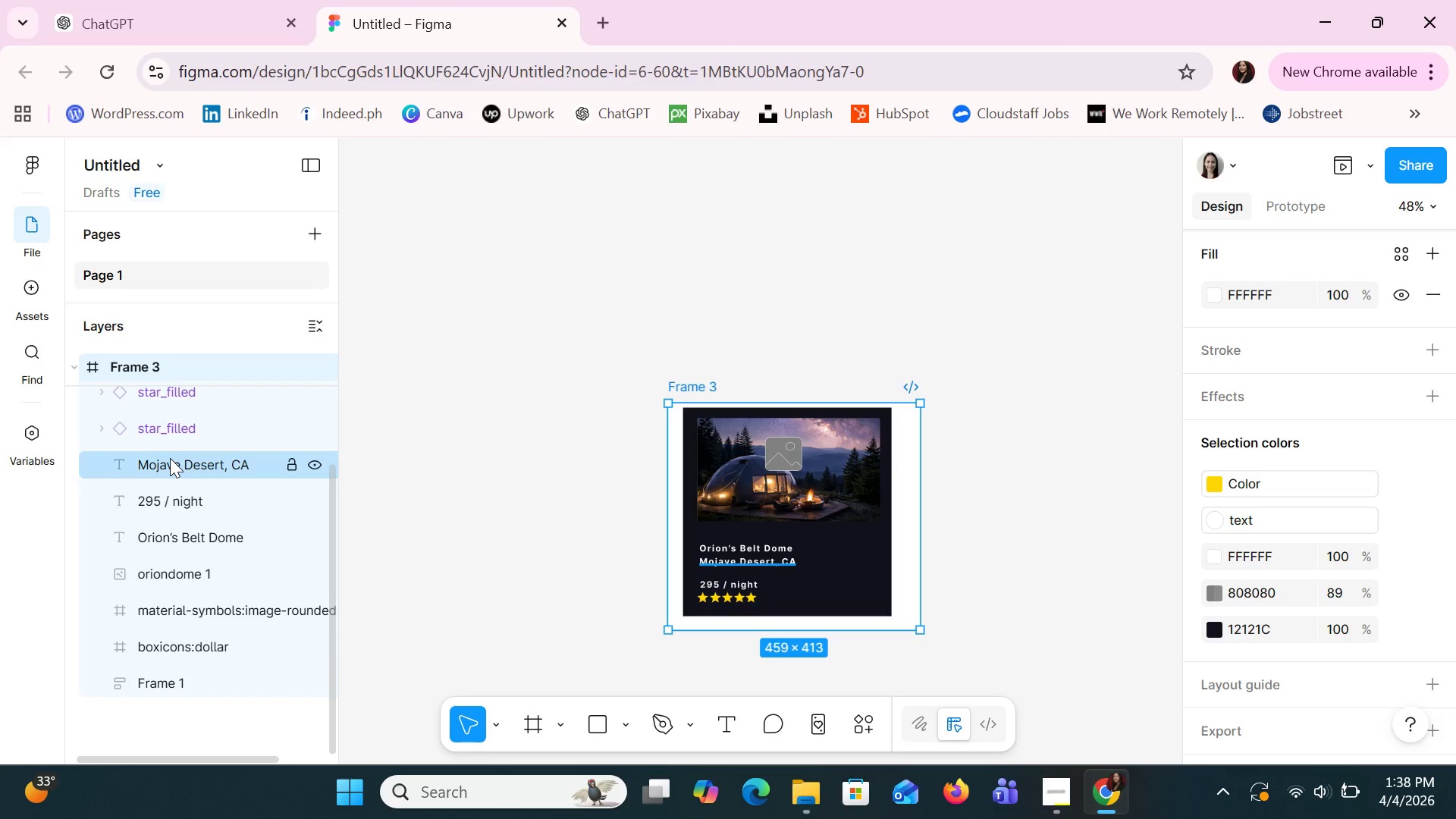 
hold_key(key=ControlLeft, duration=1.5)
left_click([163, 488])
 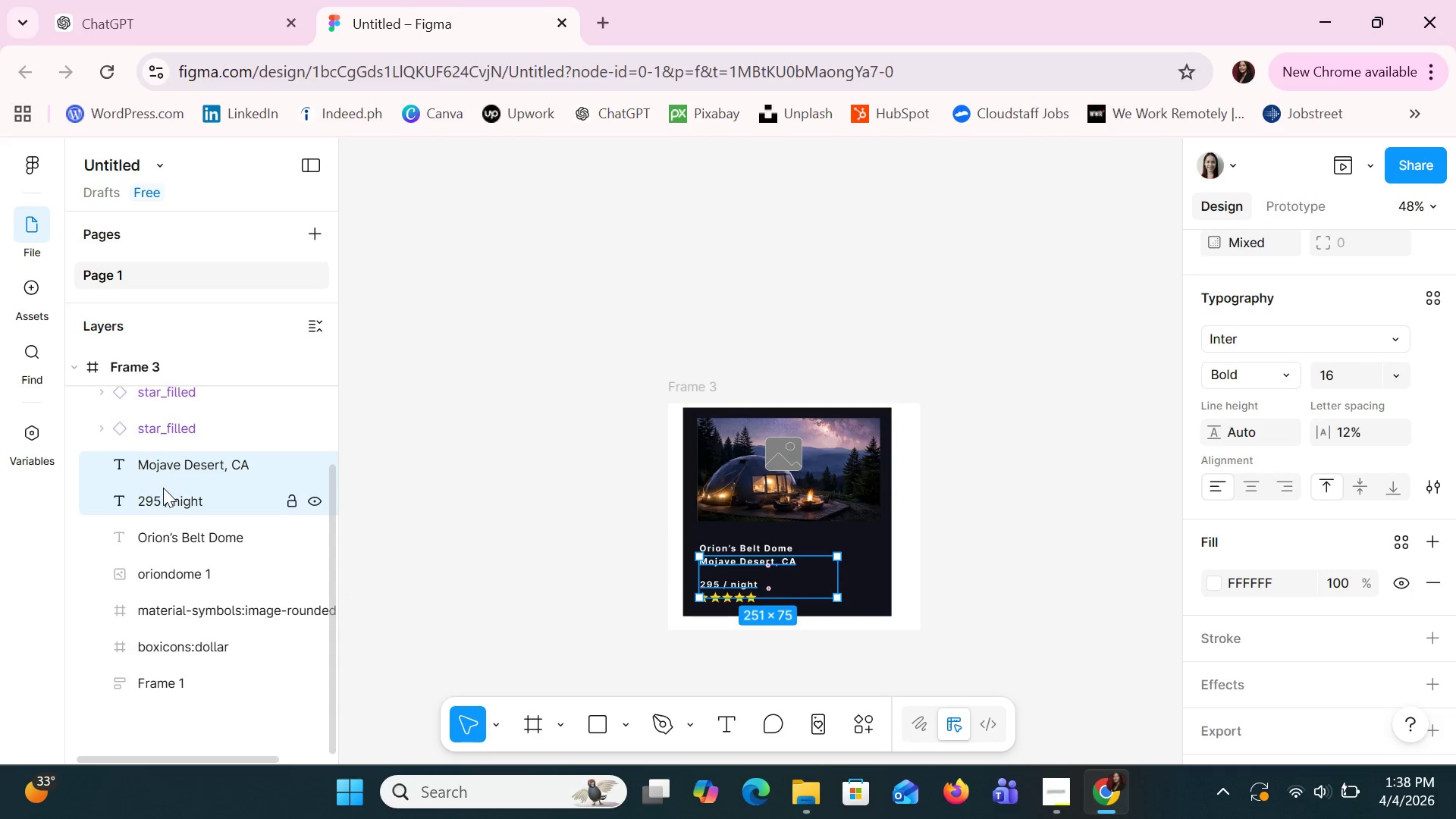 
hold_key(key=ControlLeft, duration=1.5)
left_click([158, 526])
 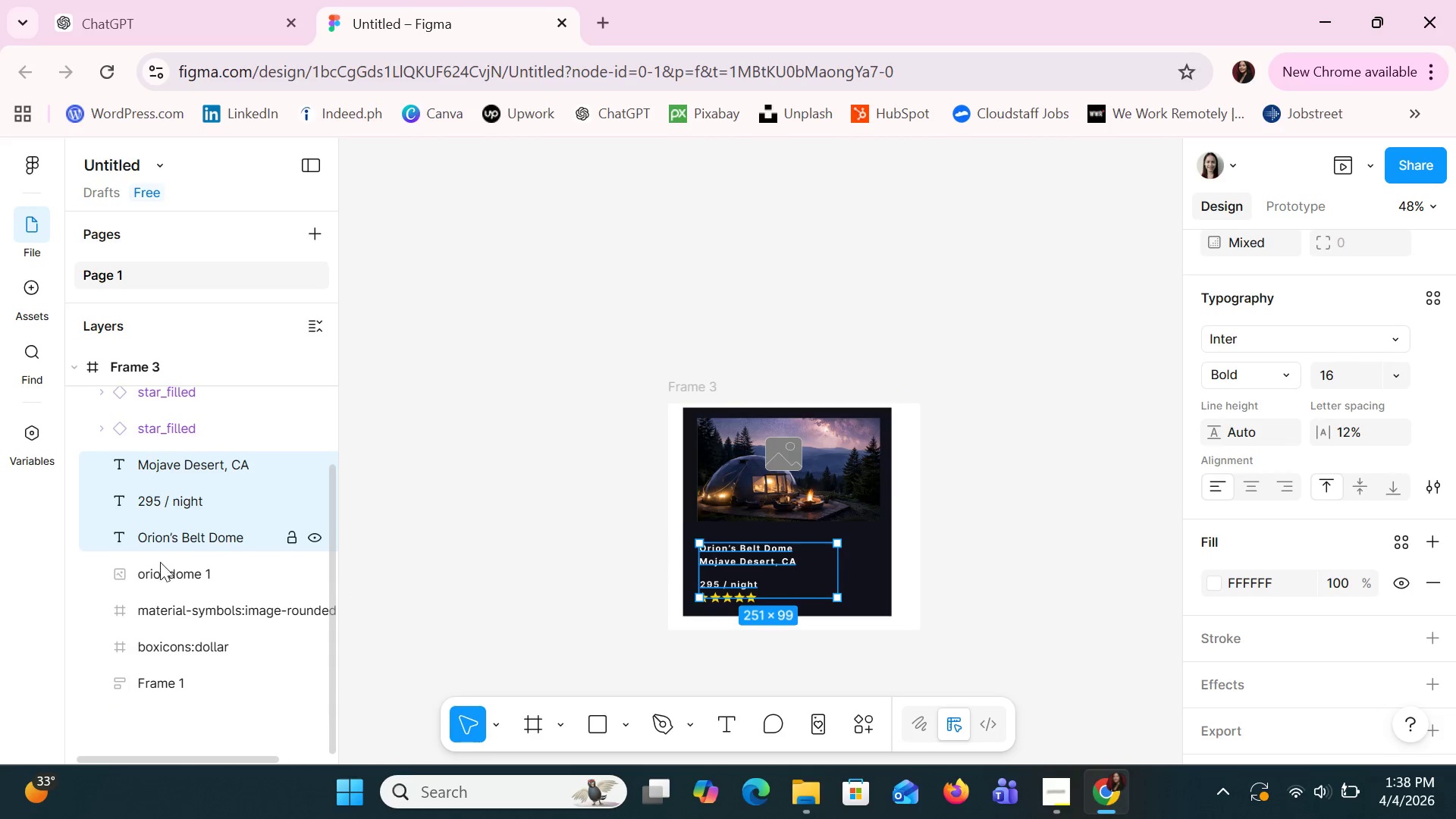 
double_click([160, 563])
 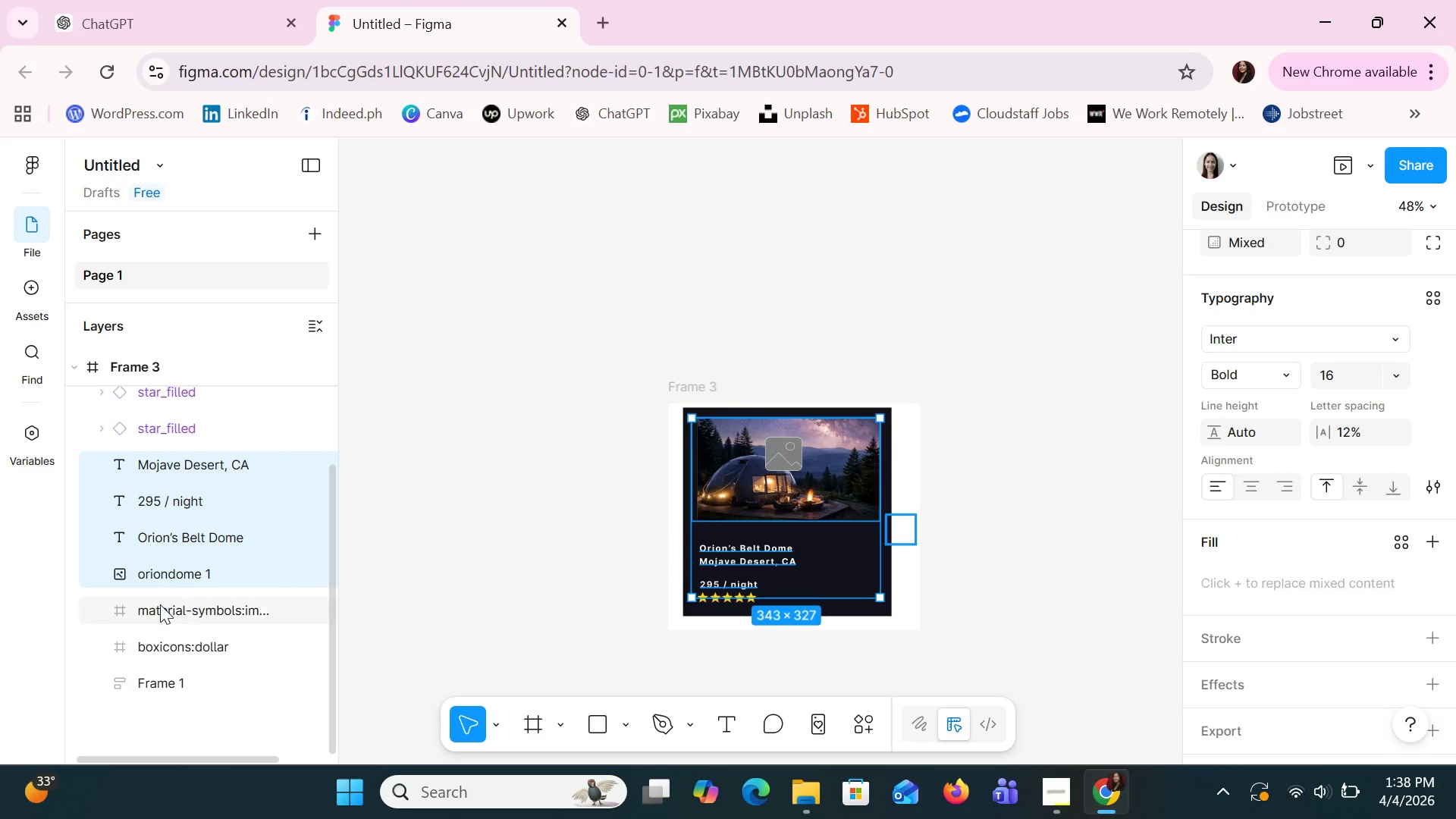 
triple_click([160, 604])
 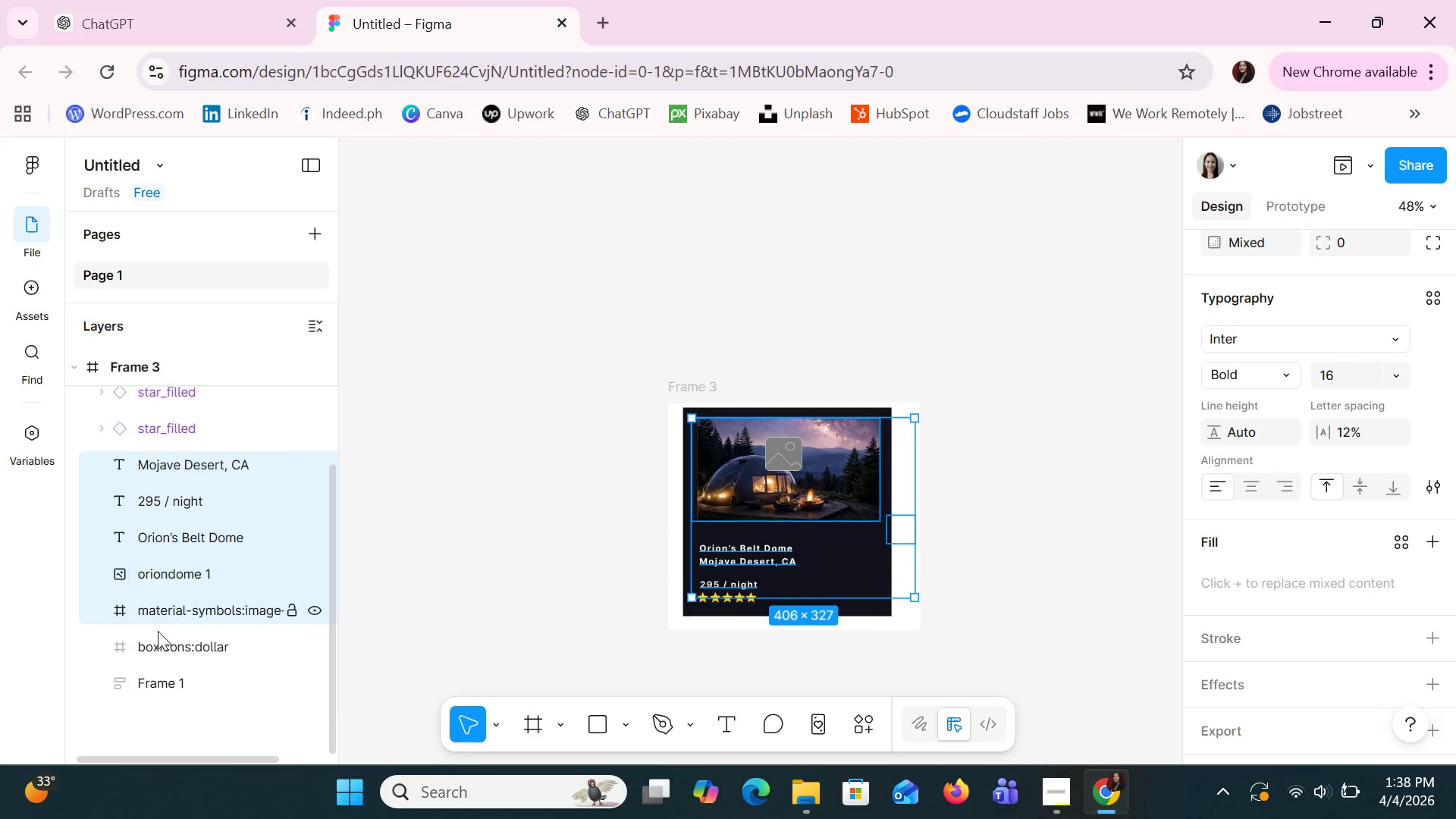 
hold_key(key=ControlLeft, duration=1.05)
triple_click([158, 641])
 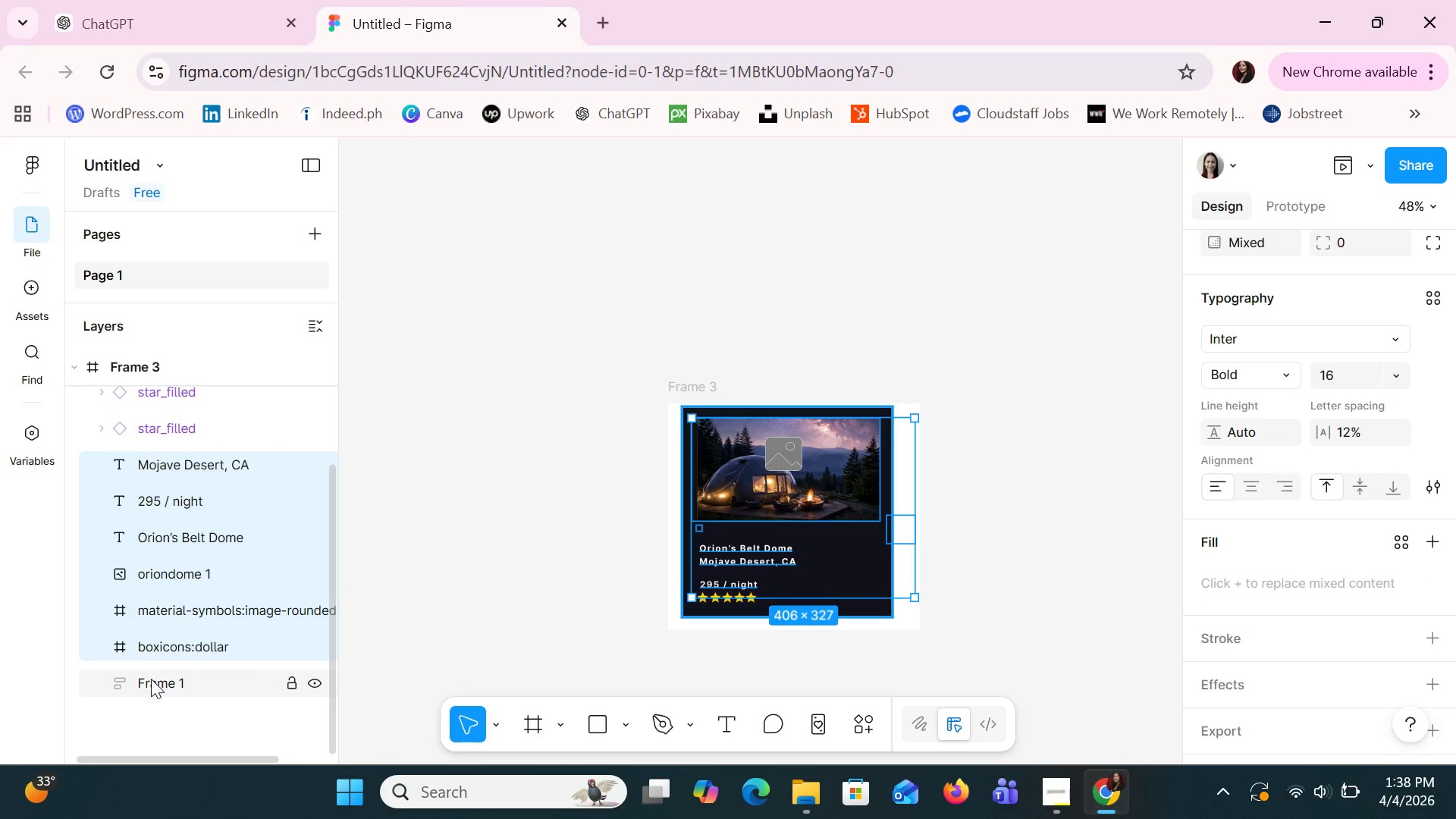 
triple_click([151, 680])
 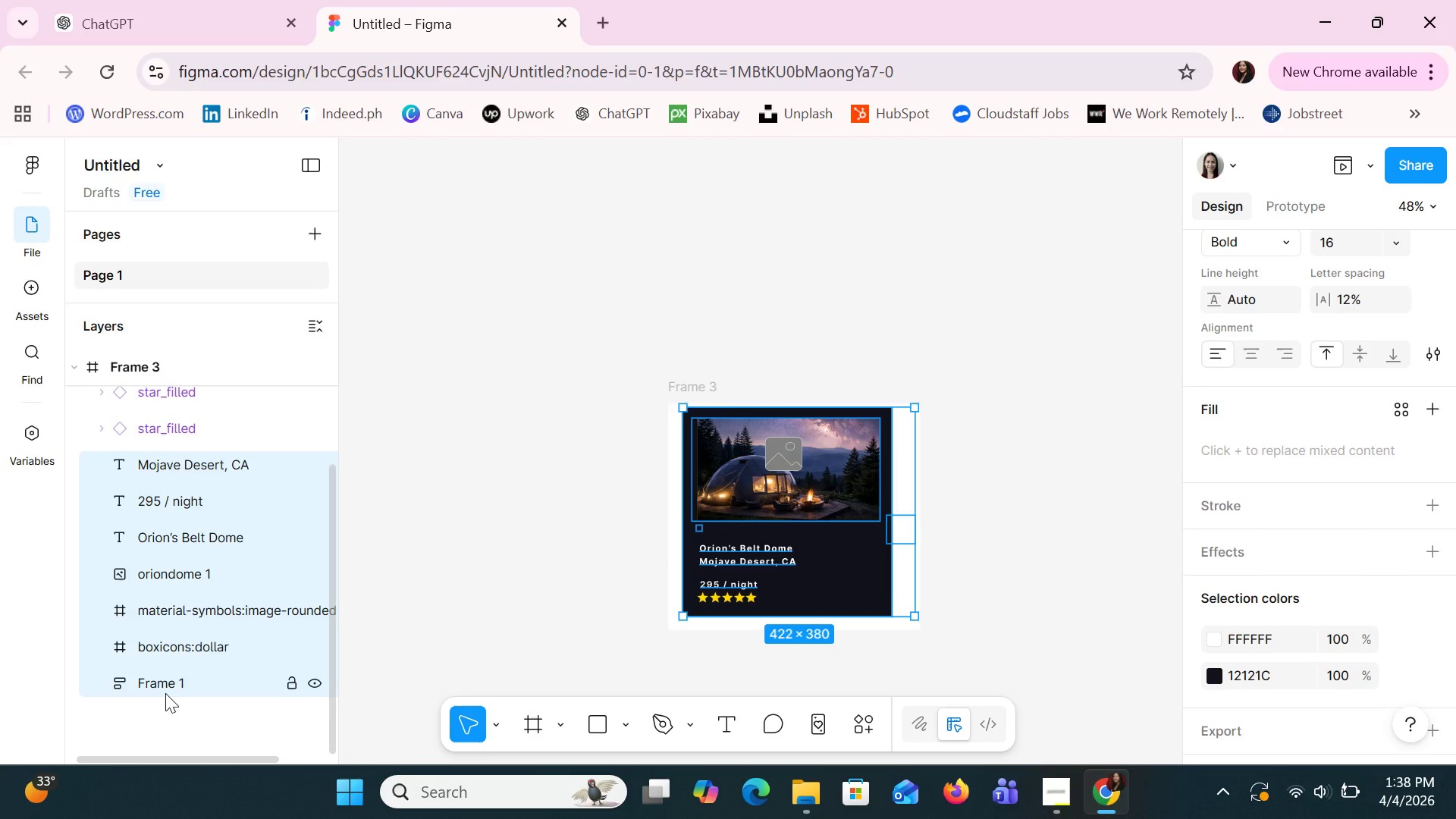 
scroll: coordinate [165, 693], scroll_direction: up, amount: 2.0
 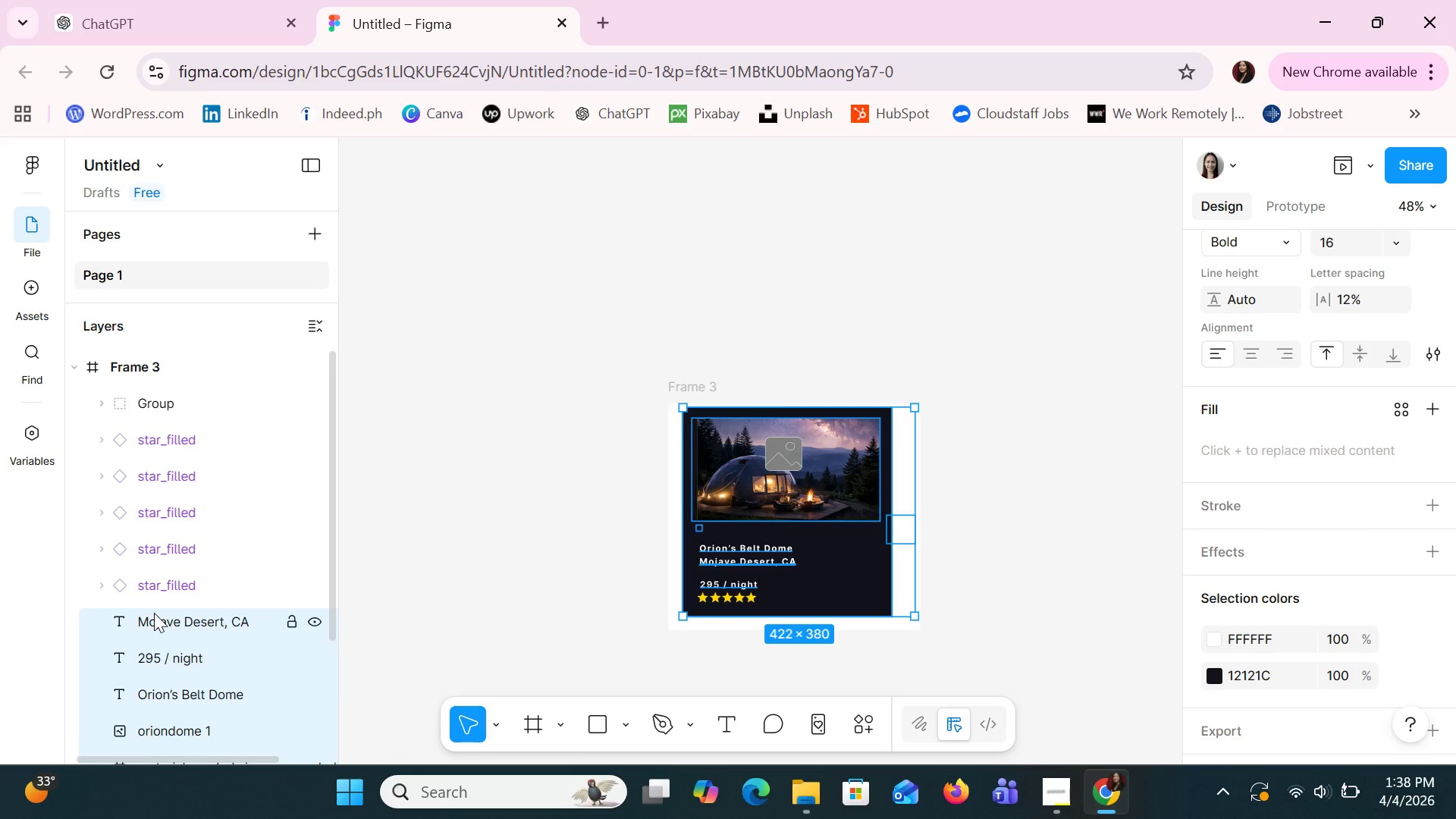 
left_click_drag(start_coordinate=[163, 621], to_coordinate=[133, 425])
 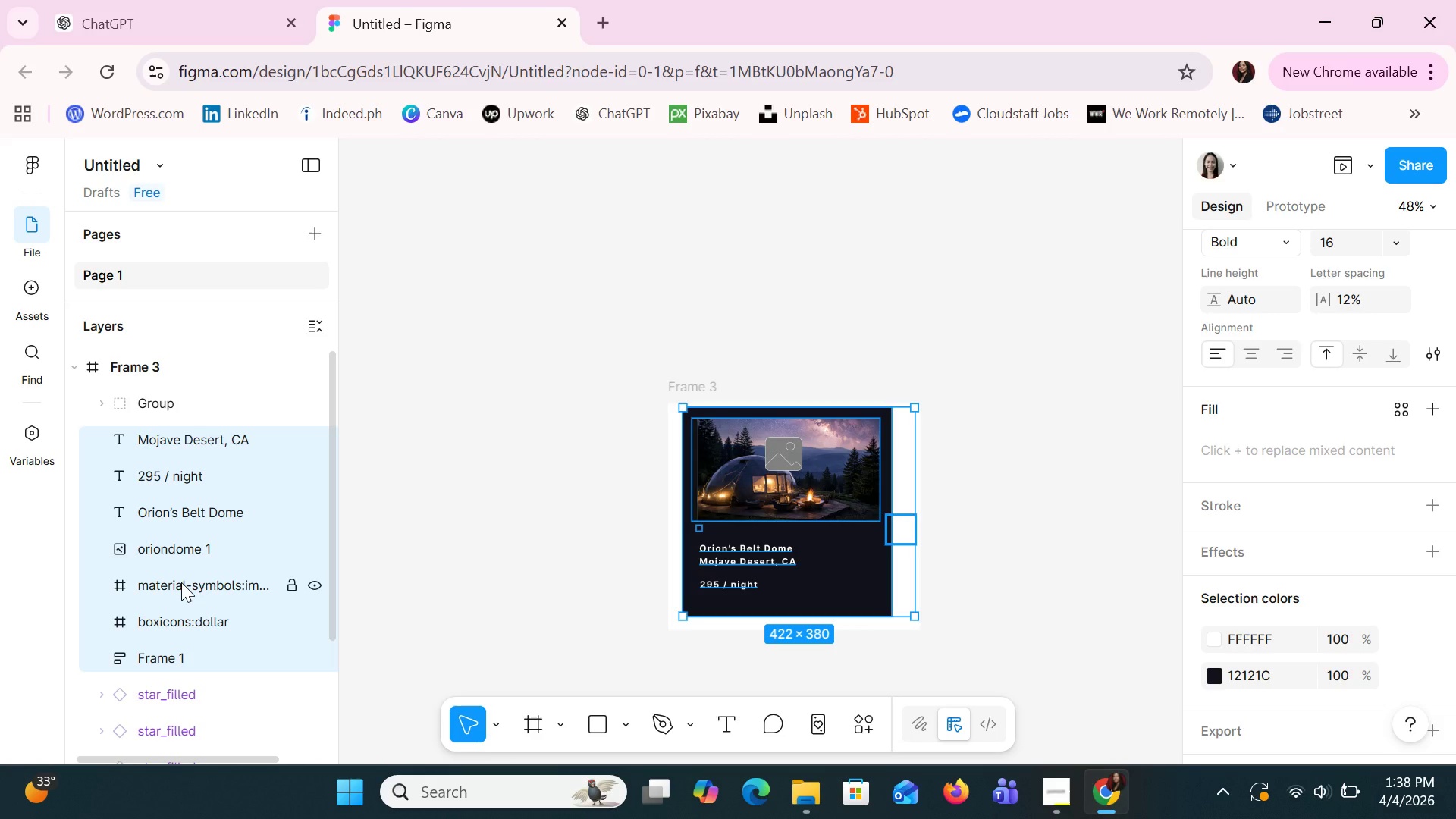 
wait(8.33)
 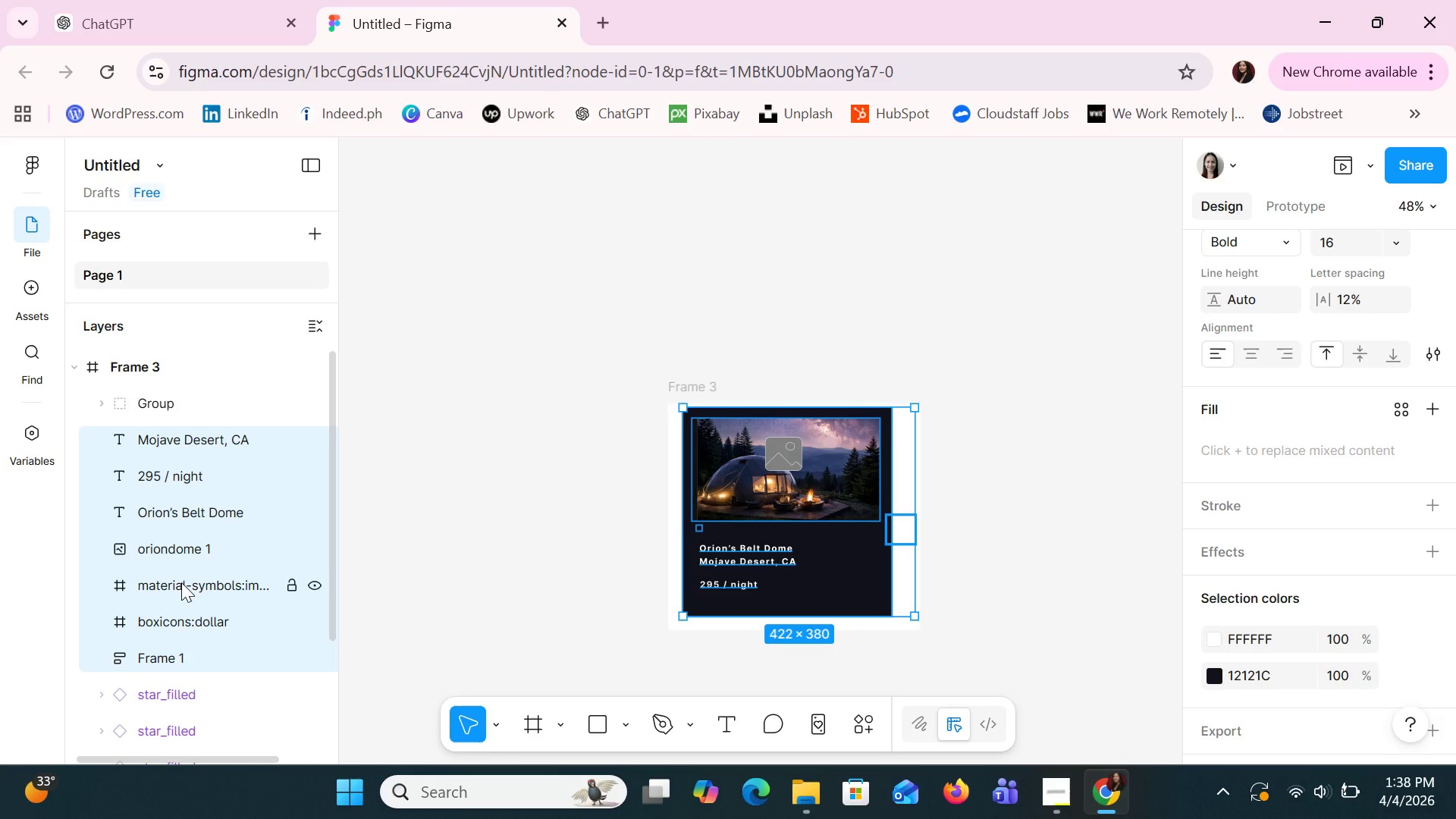 
left_click([133, 369])
 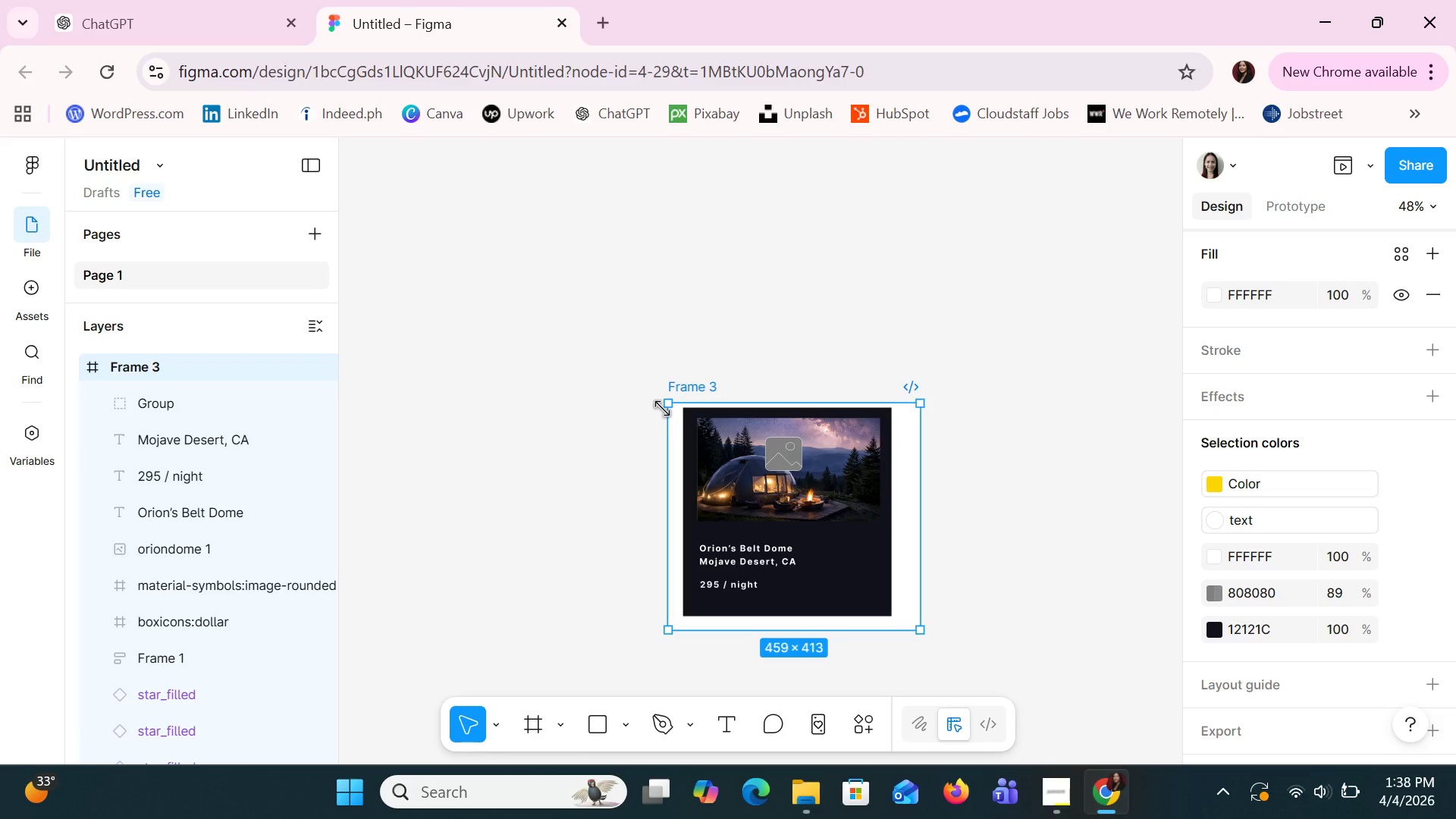 
left_click_drag(start_coordinate=[664, 408], to_coordinate=[412, 196])
 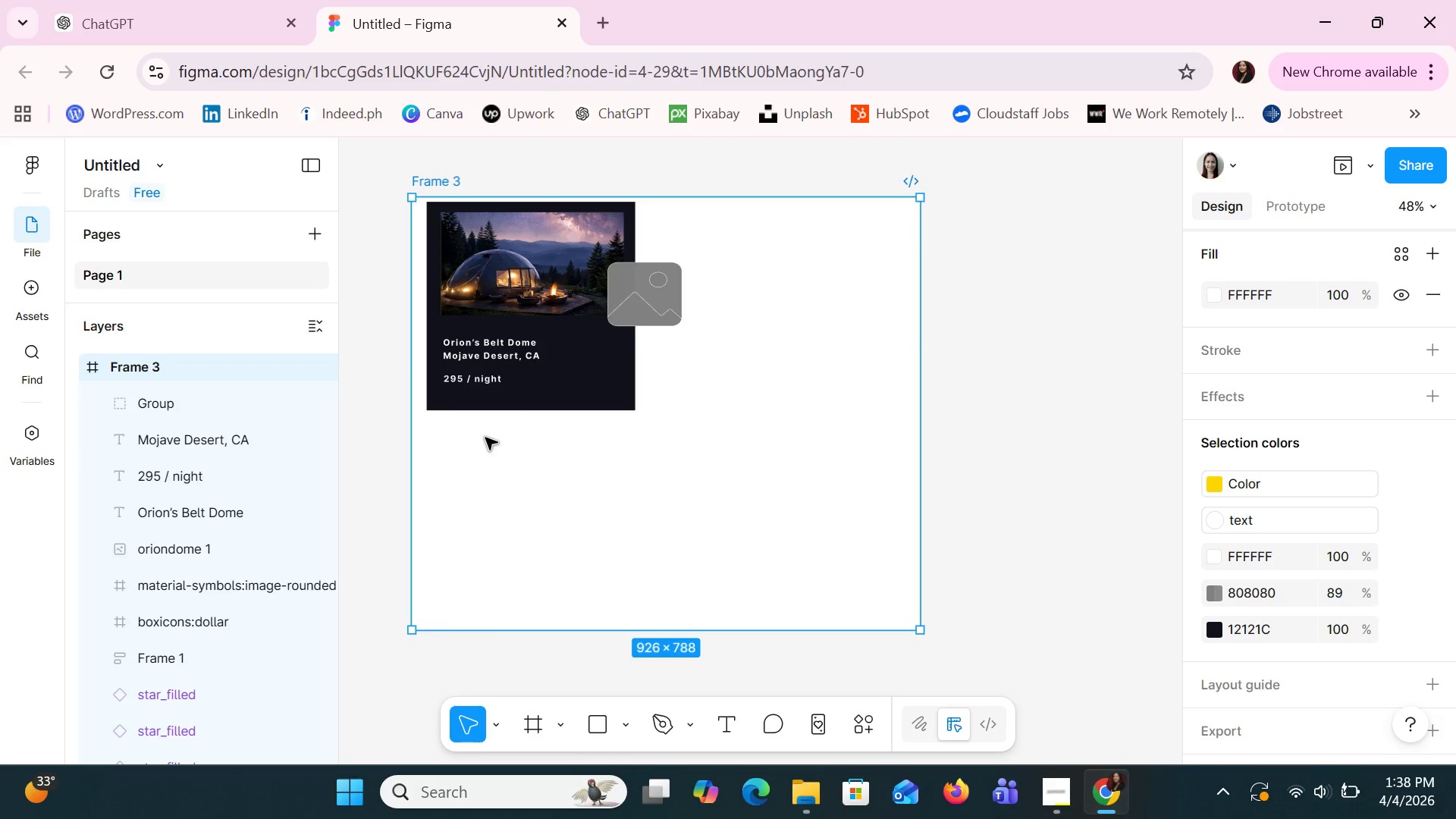 
scroll: coordinate [507, 476], scroll_direction: up, amount: 5.0
 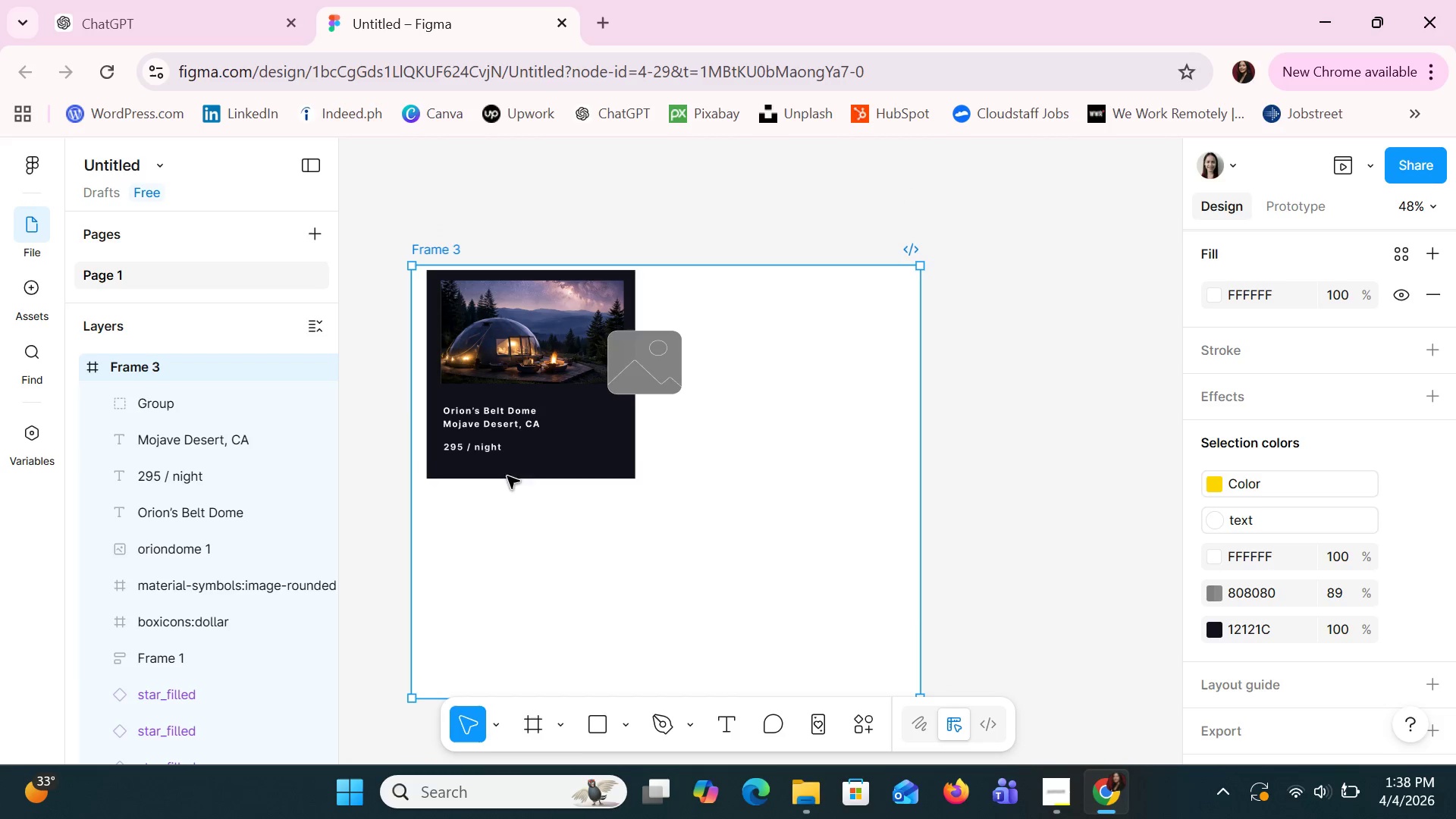 
left_click([660, 363])
 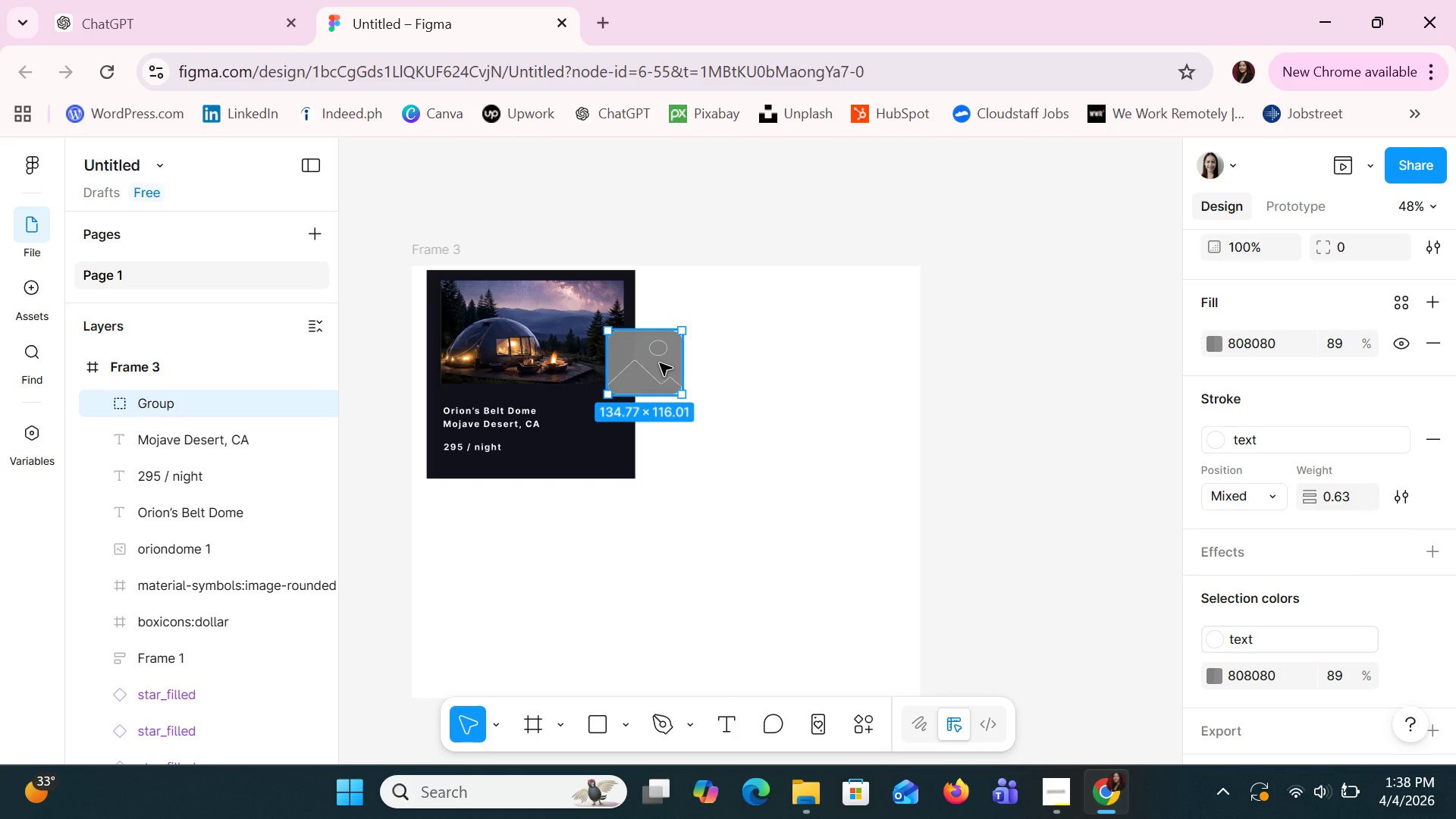 
left_click([660, 363])
 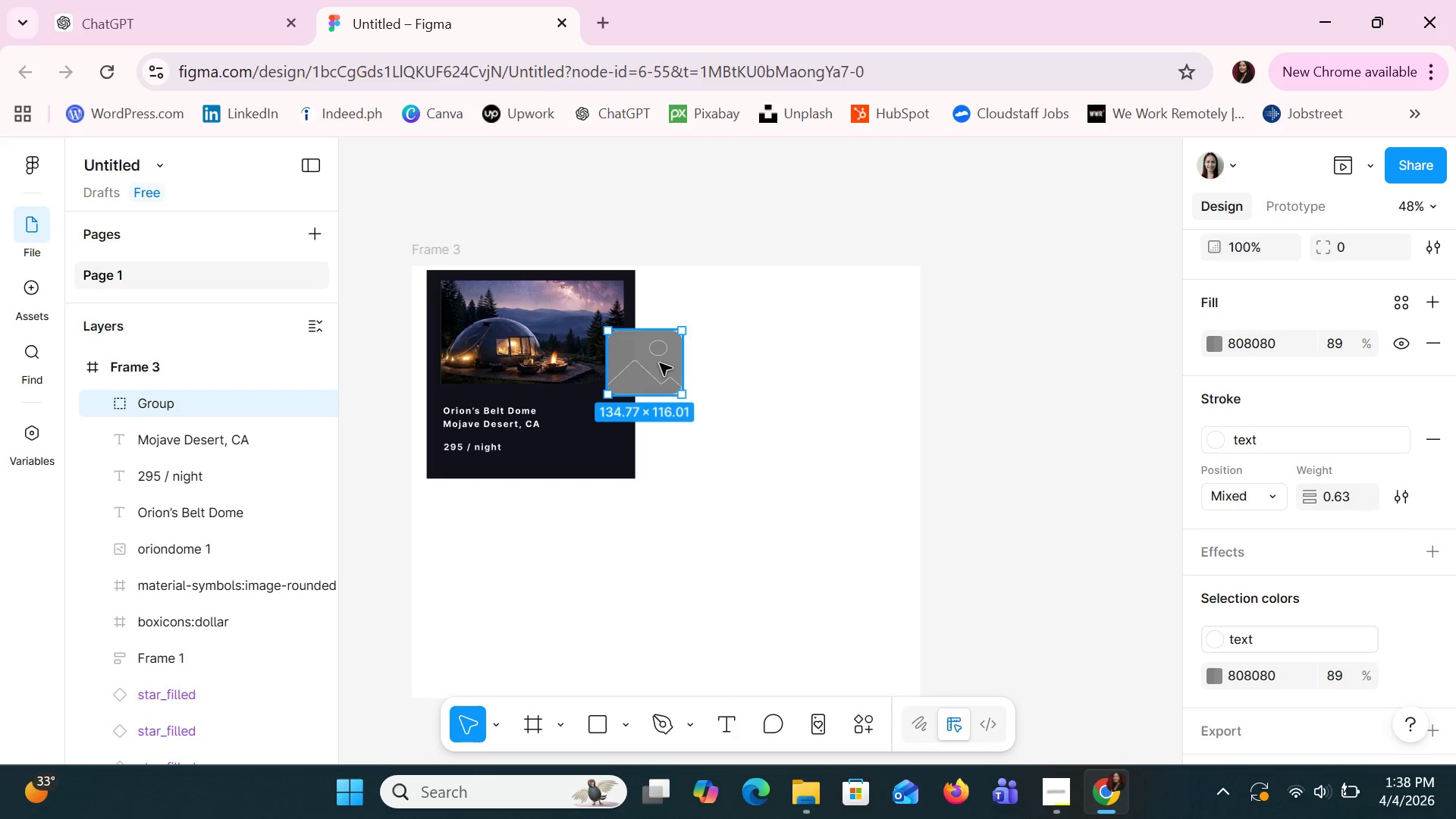 
double_click([660, 363])
 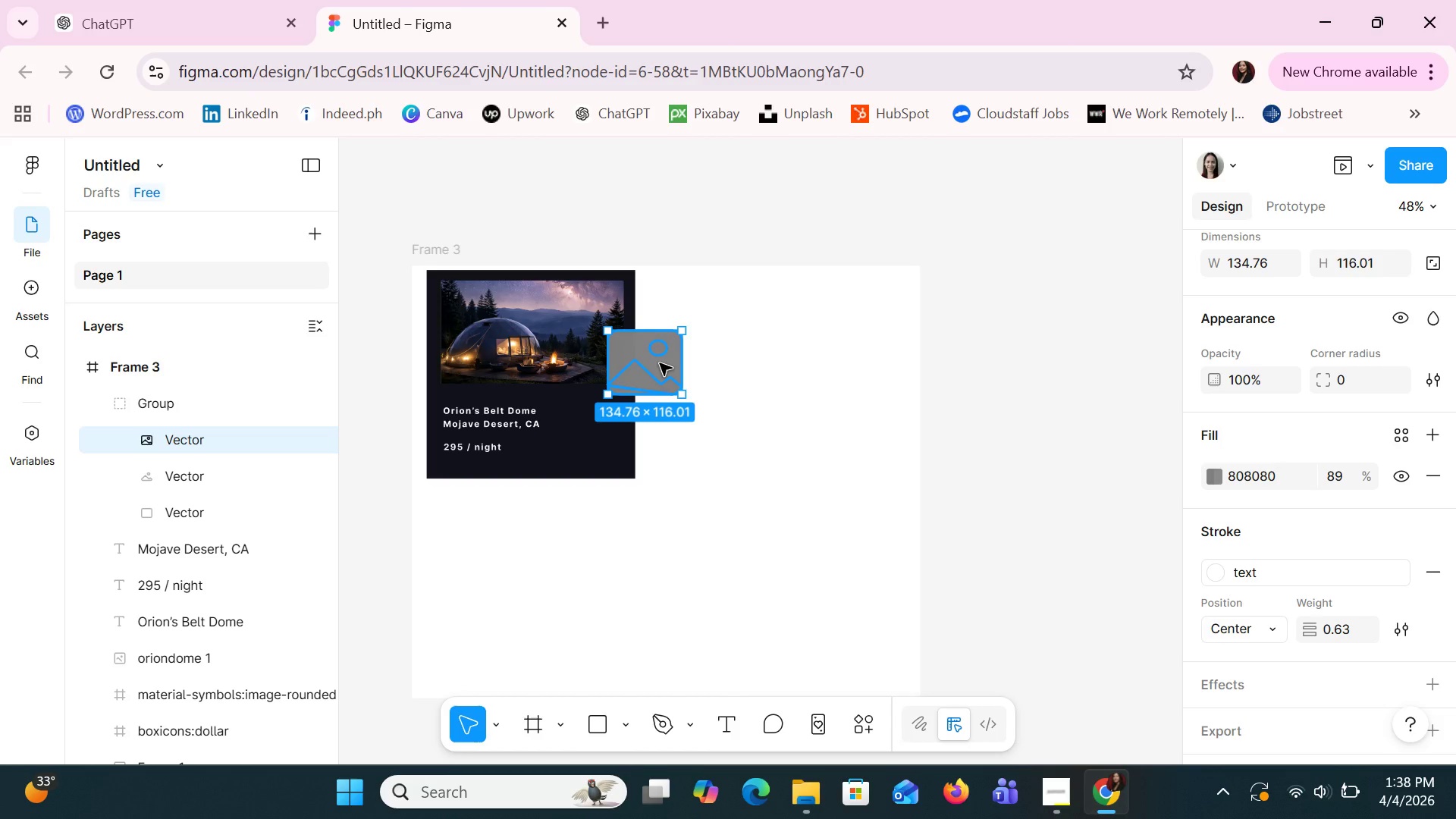 
wait(5.2)
 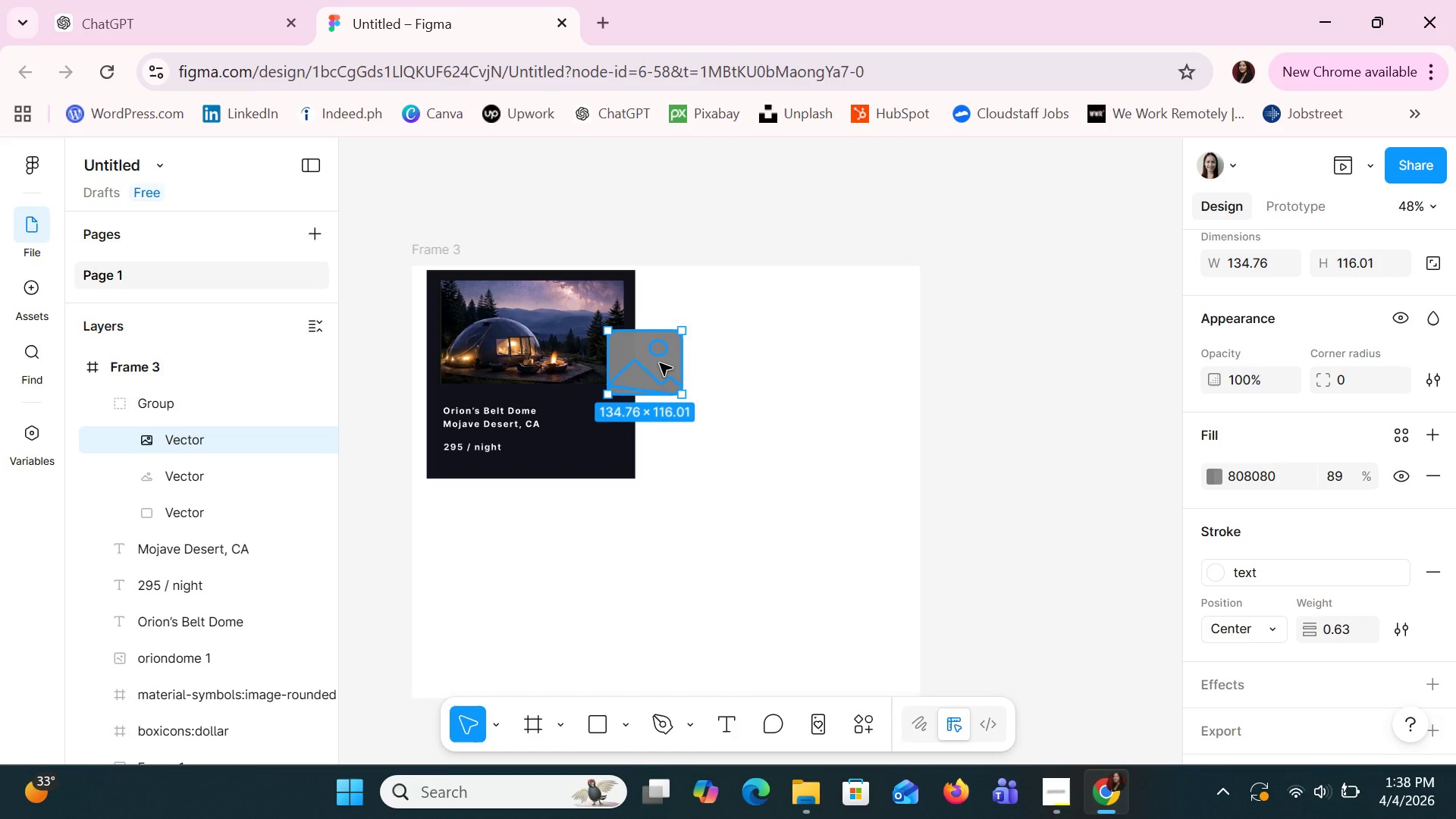 
left_click([815, 449])
 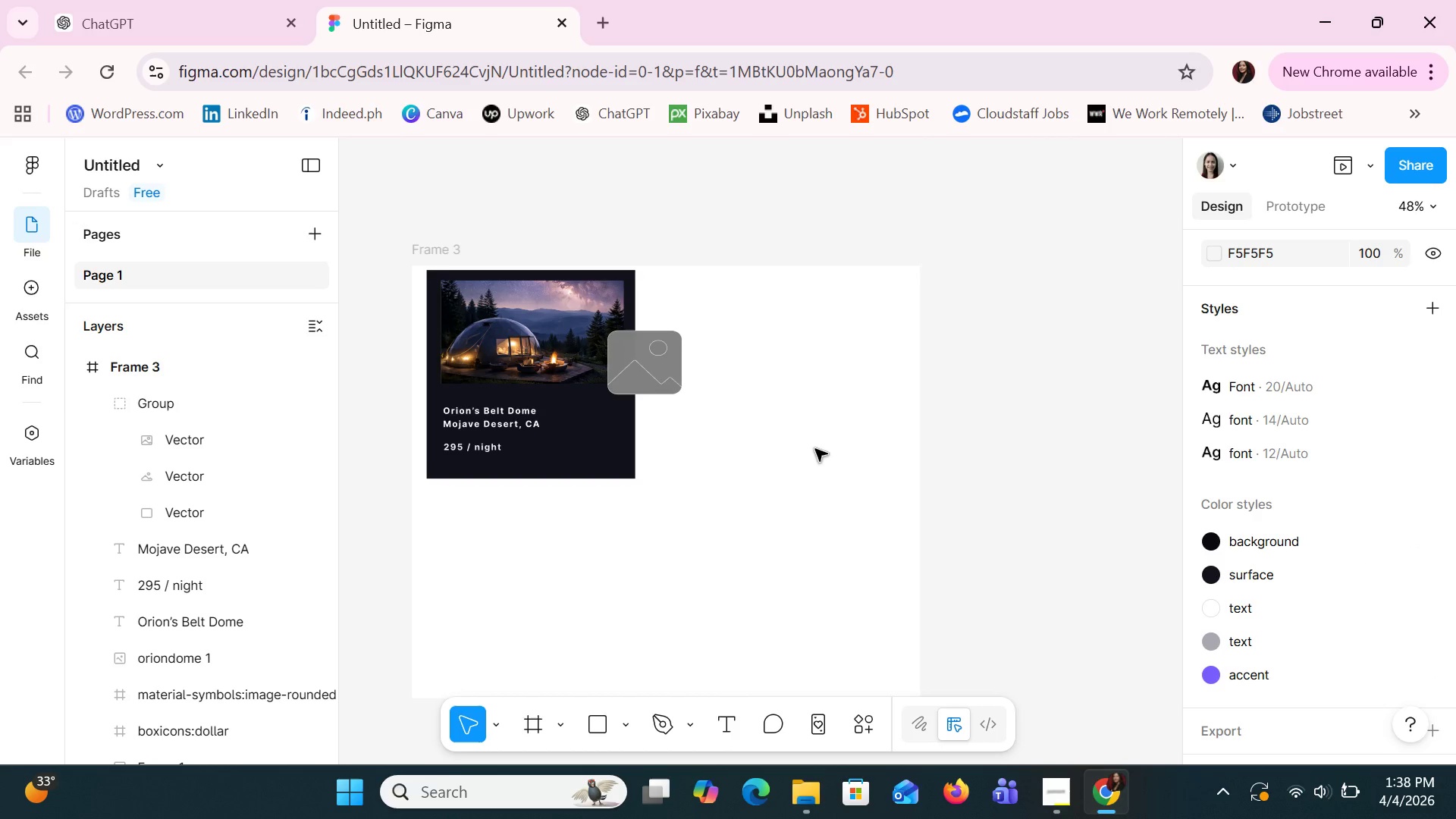 
scroll: coordinate [815, 449], scroll_direction: none, amount: 0.0
 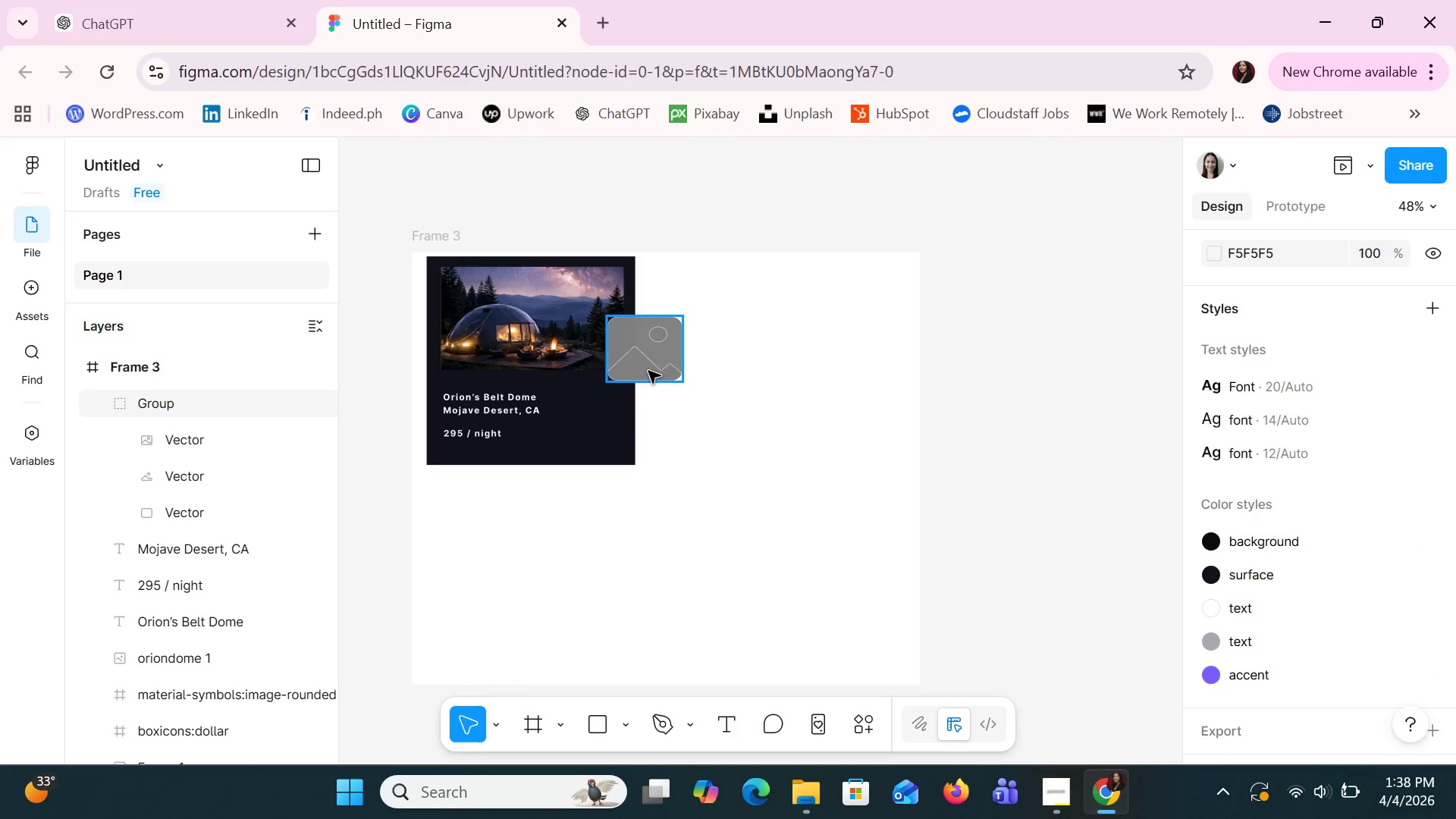 
left_click_drag(start_coordinate=[647, 370], to_coordinate=[517, 318])
 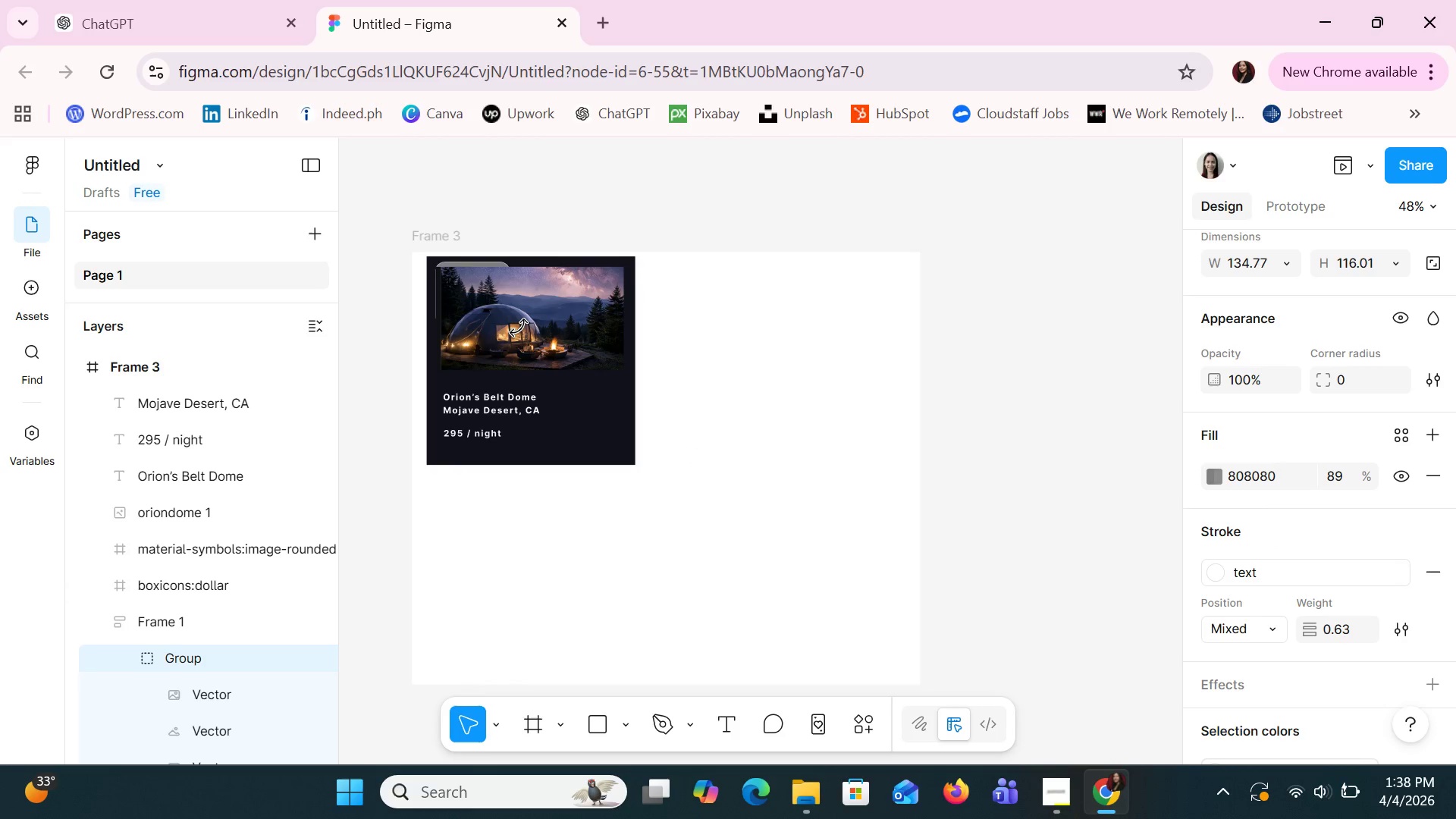 
key(Control+Z)
 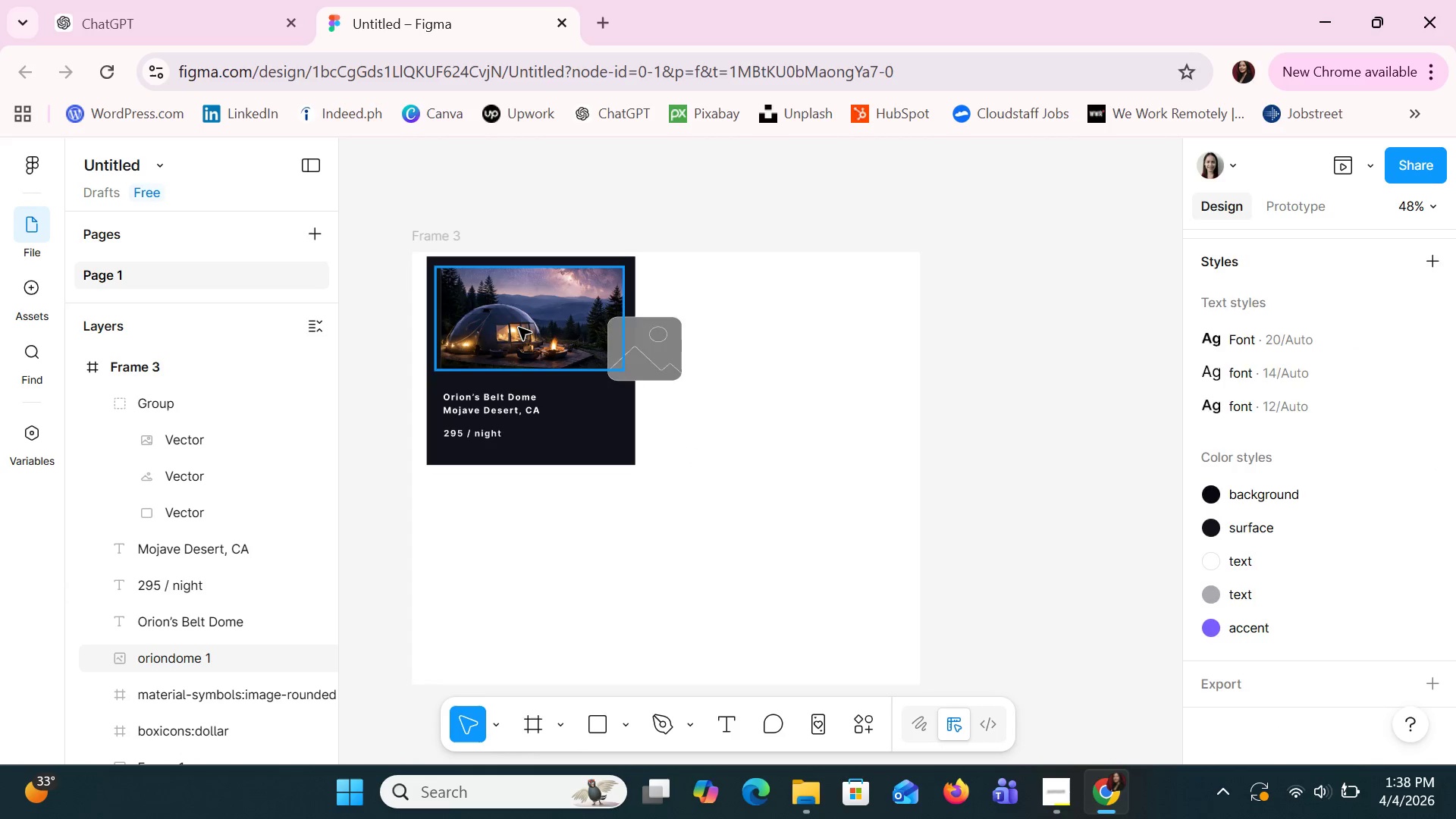 
key(Control+Z)
 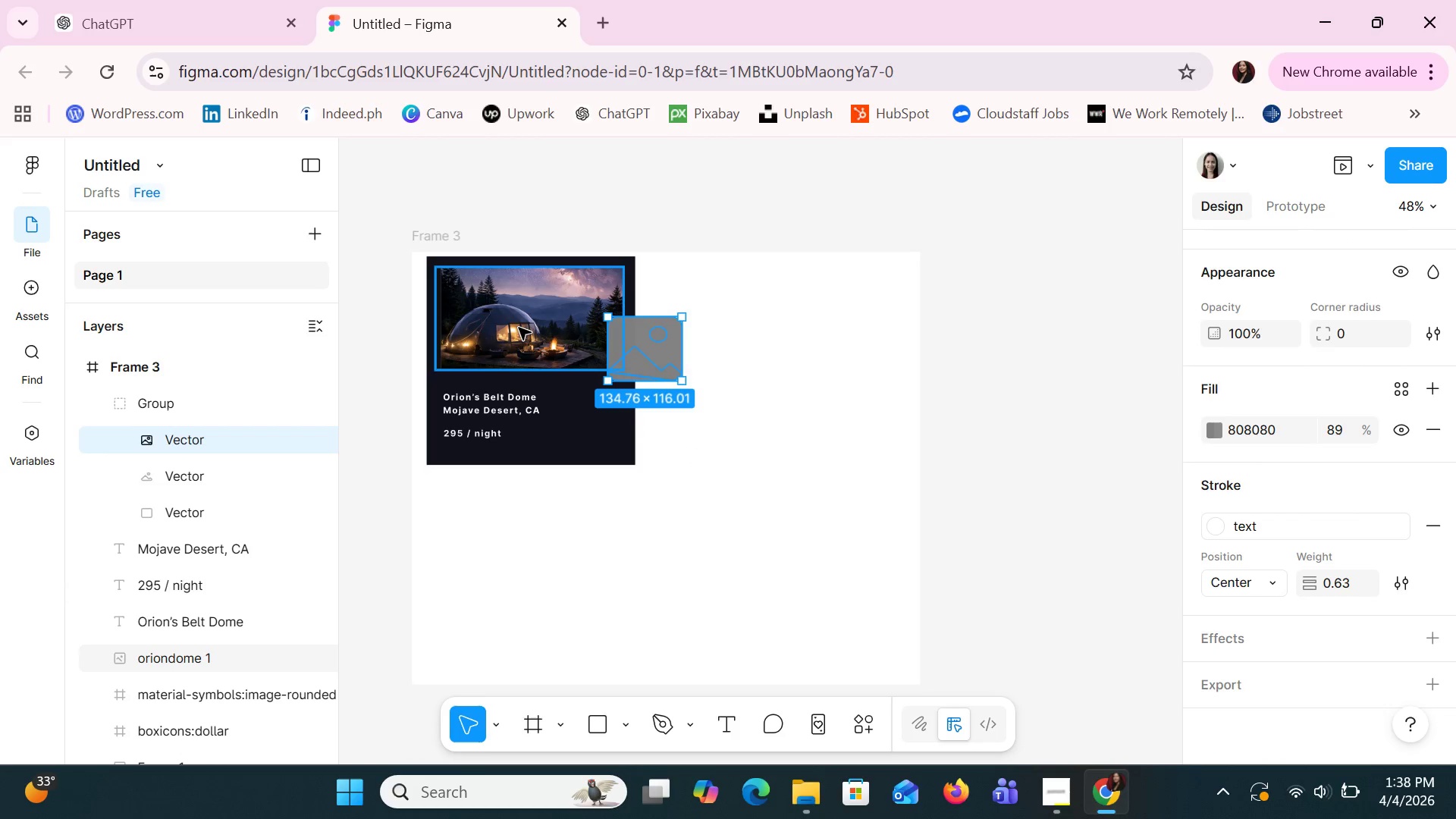 
key(Control+Z)
 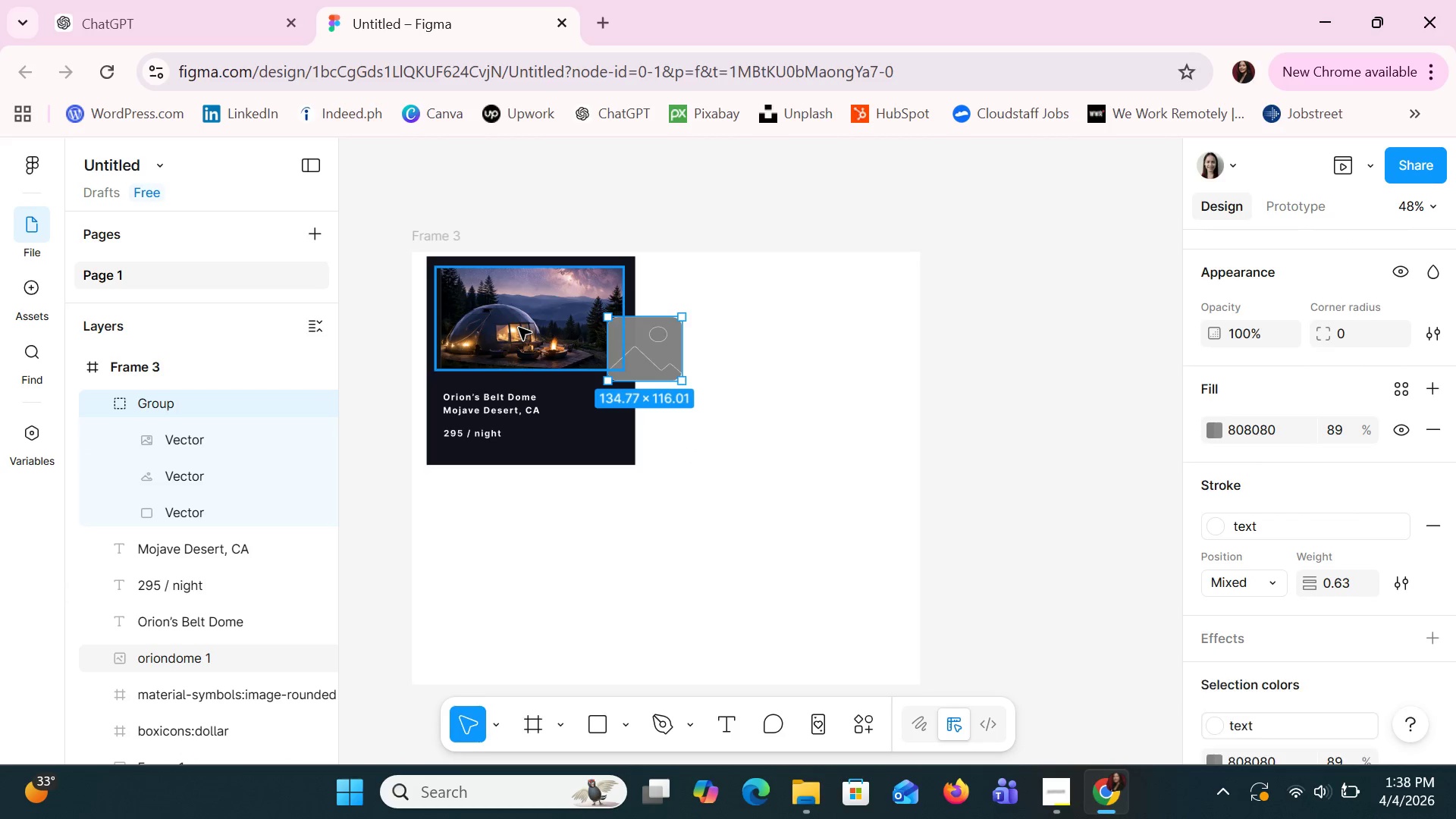 
key(Control+Z)
 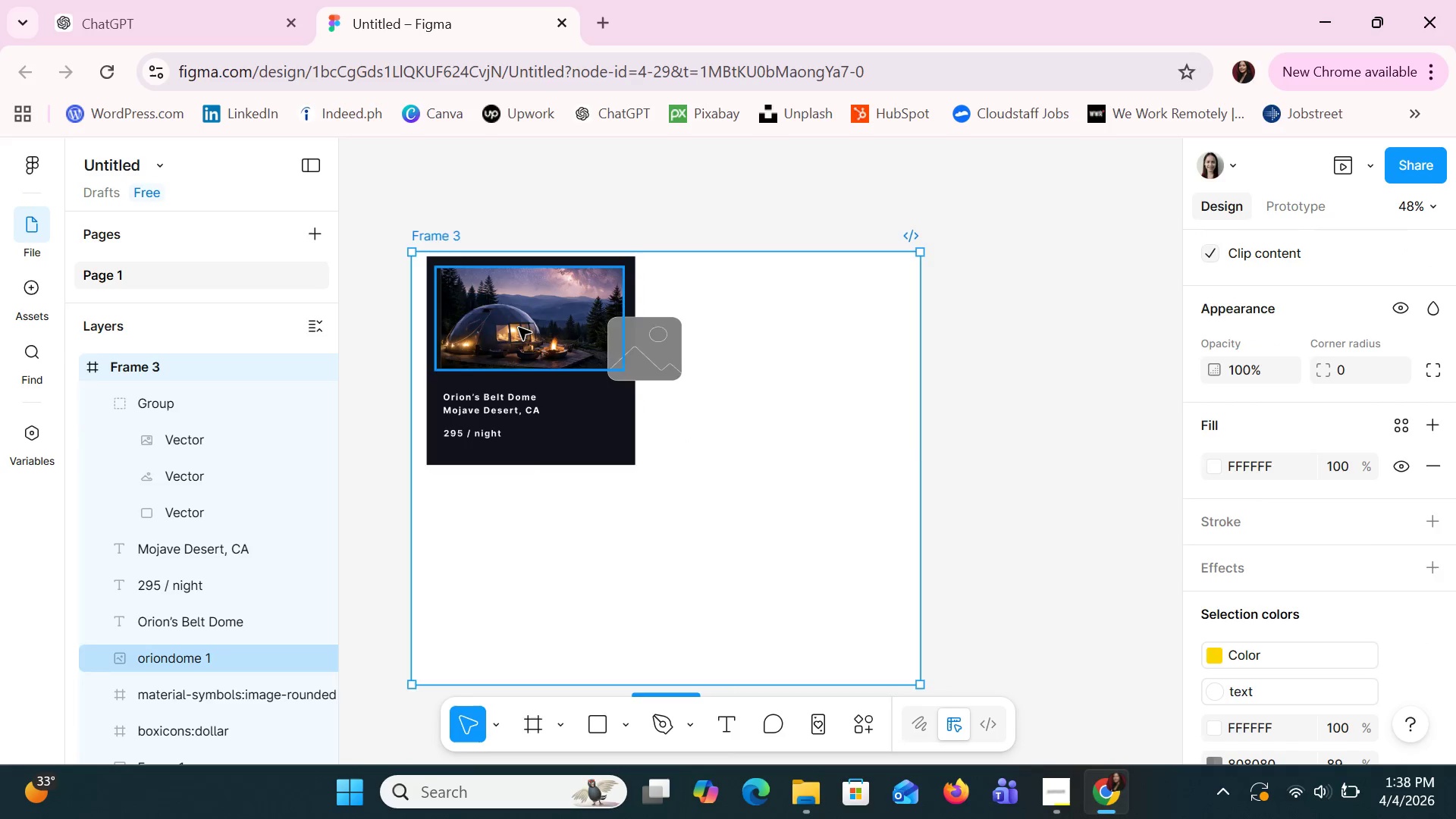 
key(Control+Z)
 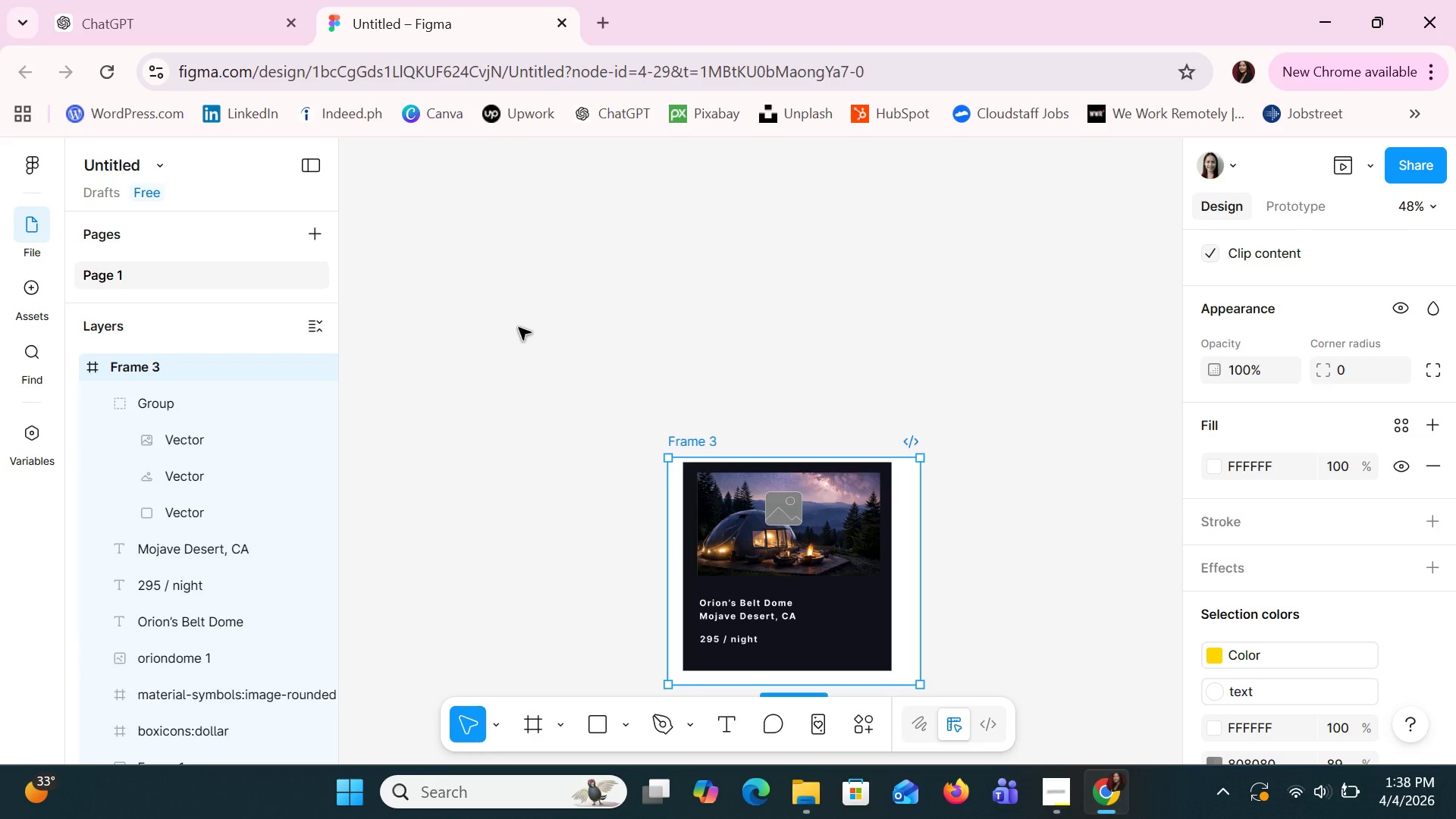 
key(Control+Z)
 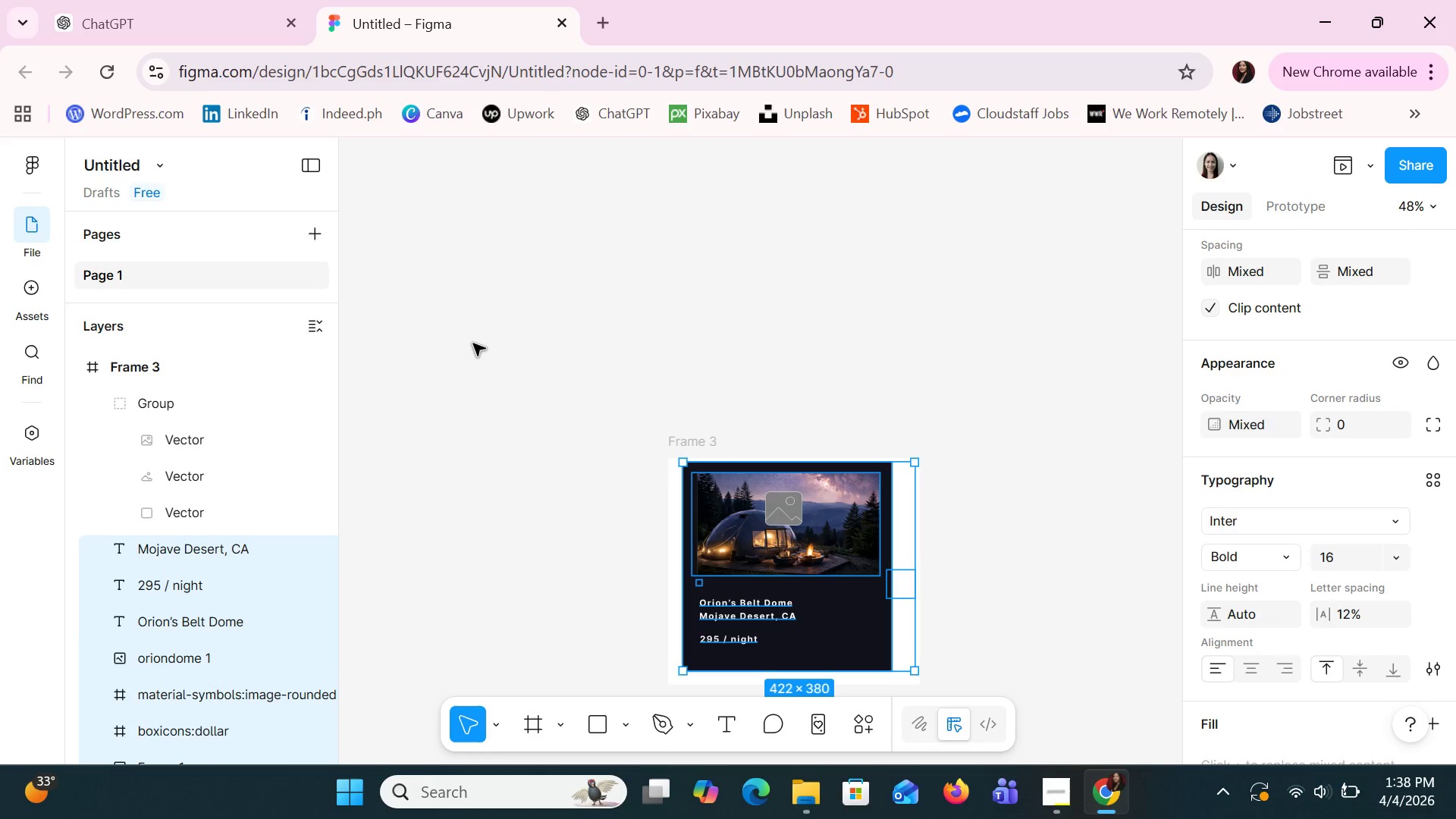 
key(Control+Z)
 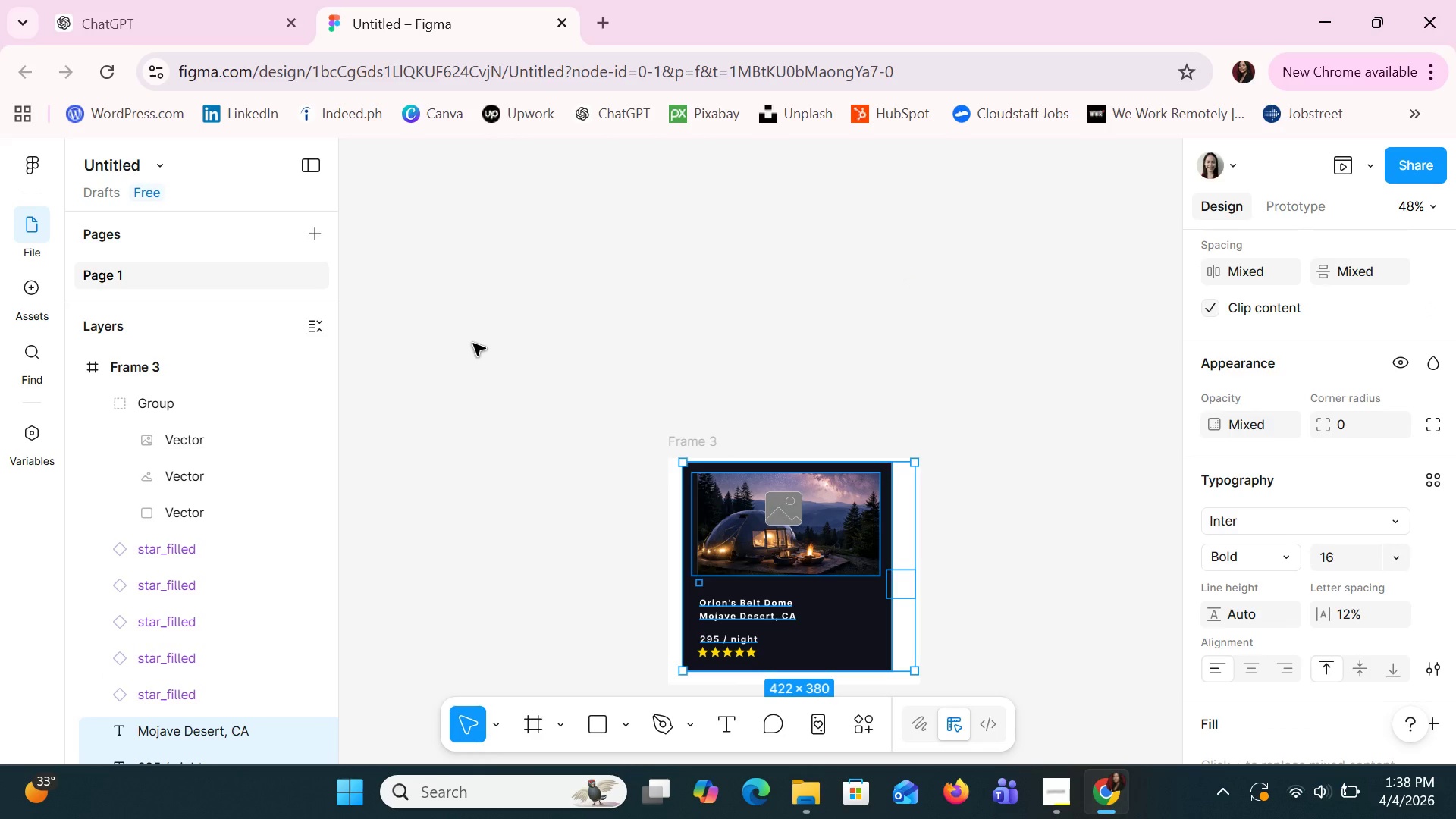 
key(Control+Z)
 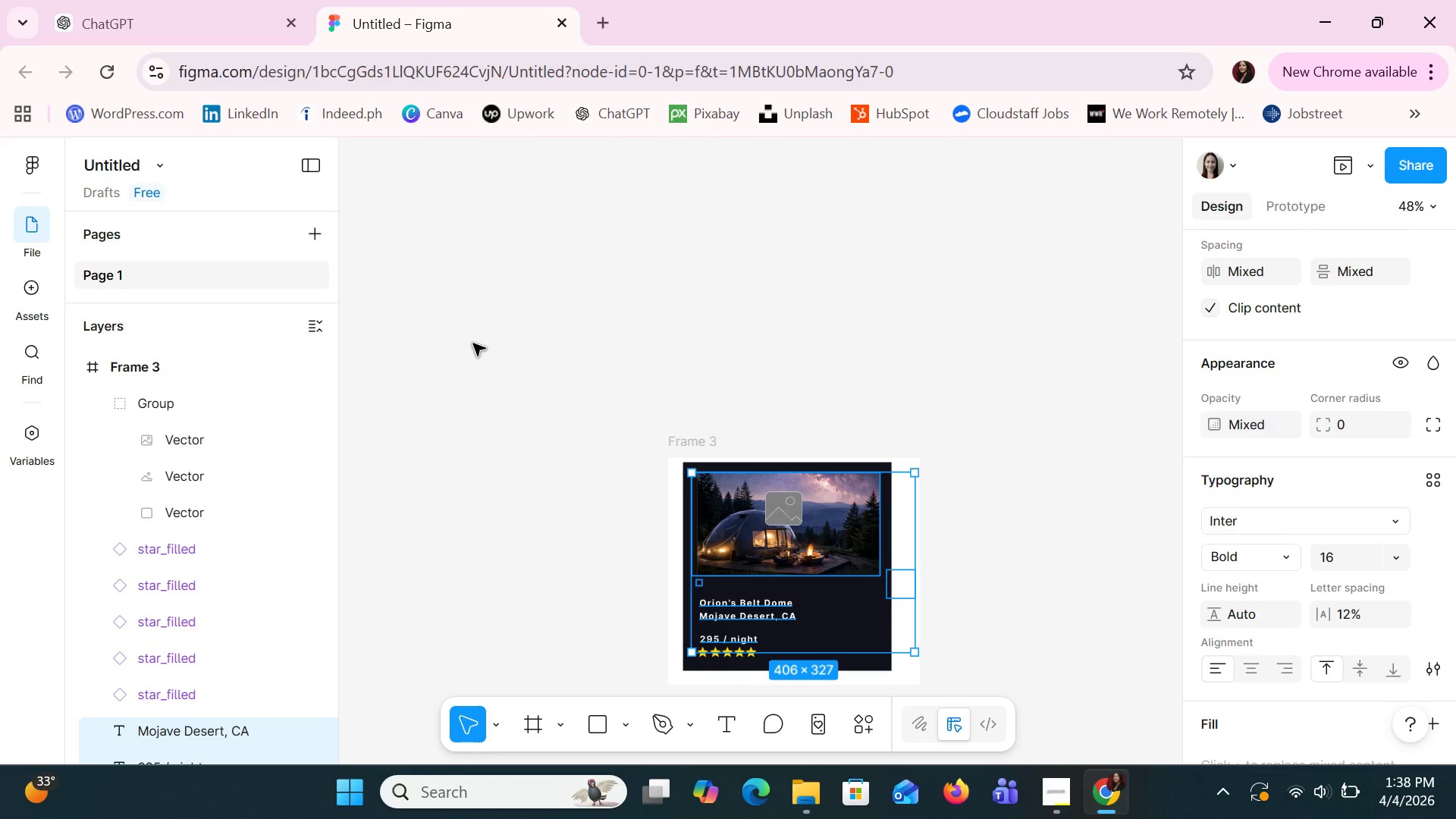 
key(Control+Z)
 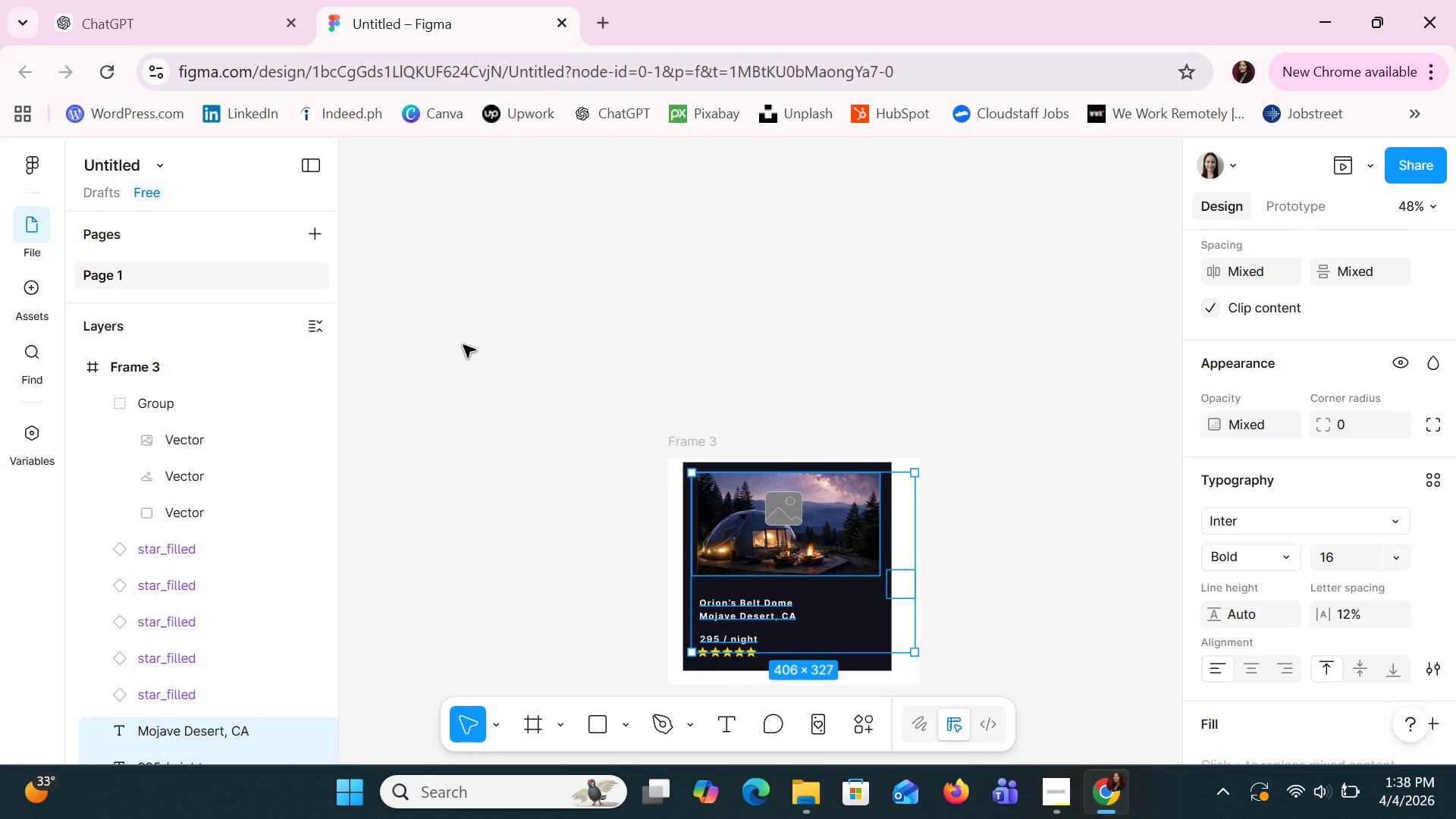 
key(Control+Y)
 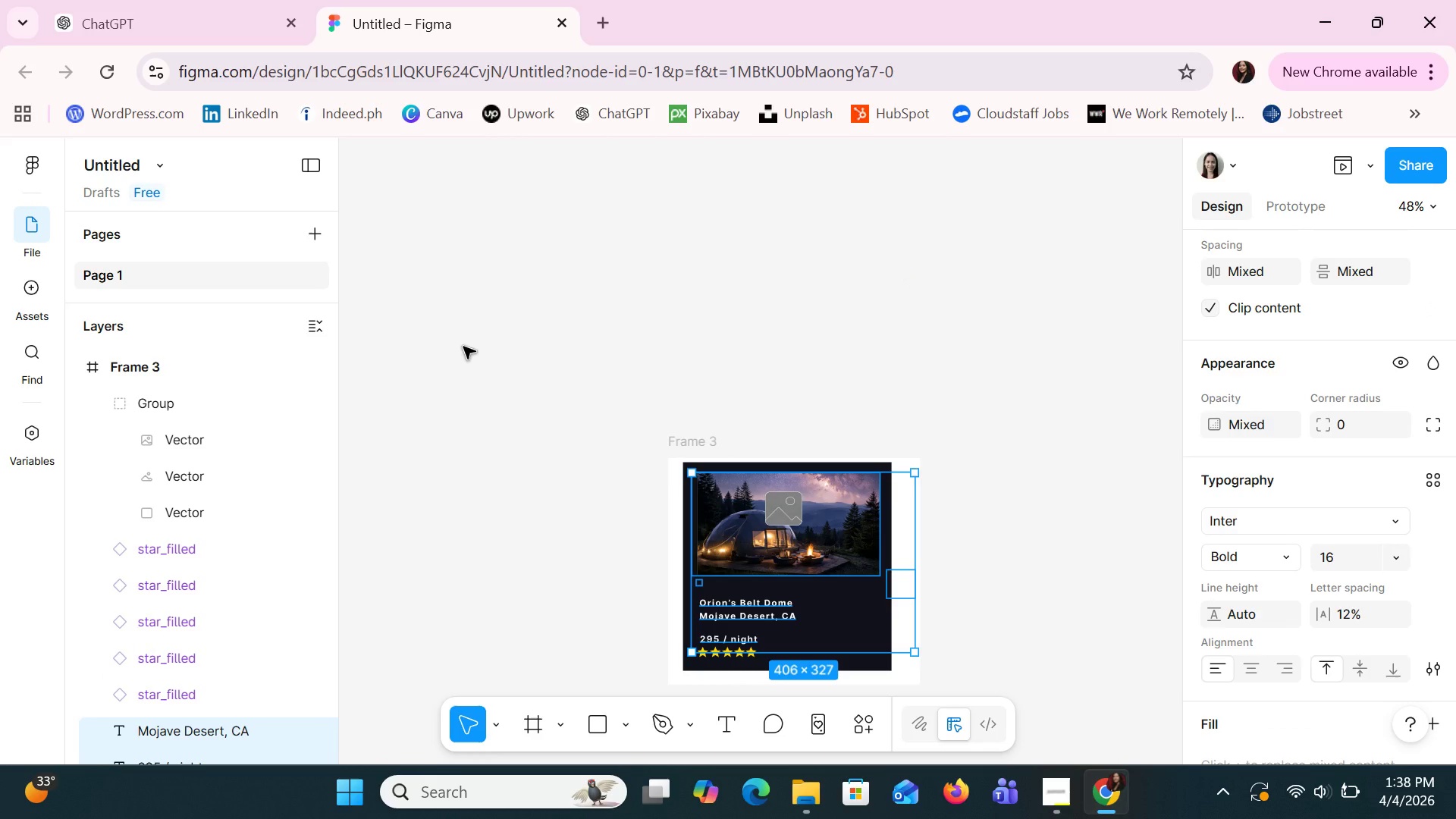 
key(Control+Z)
 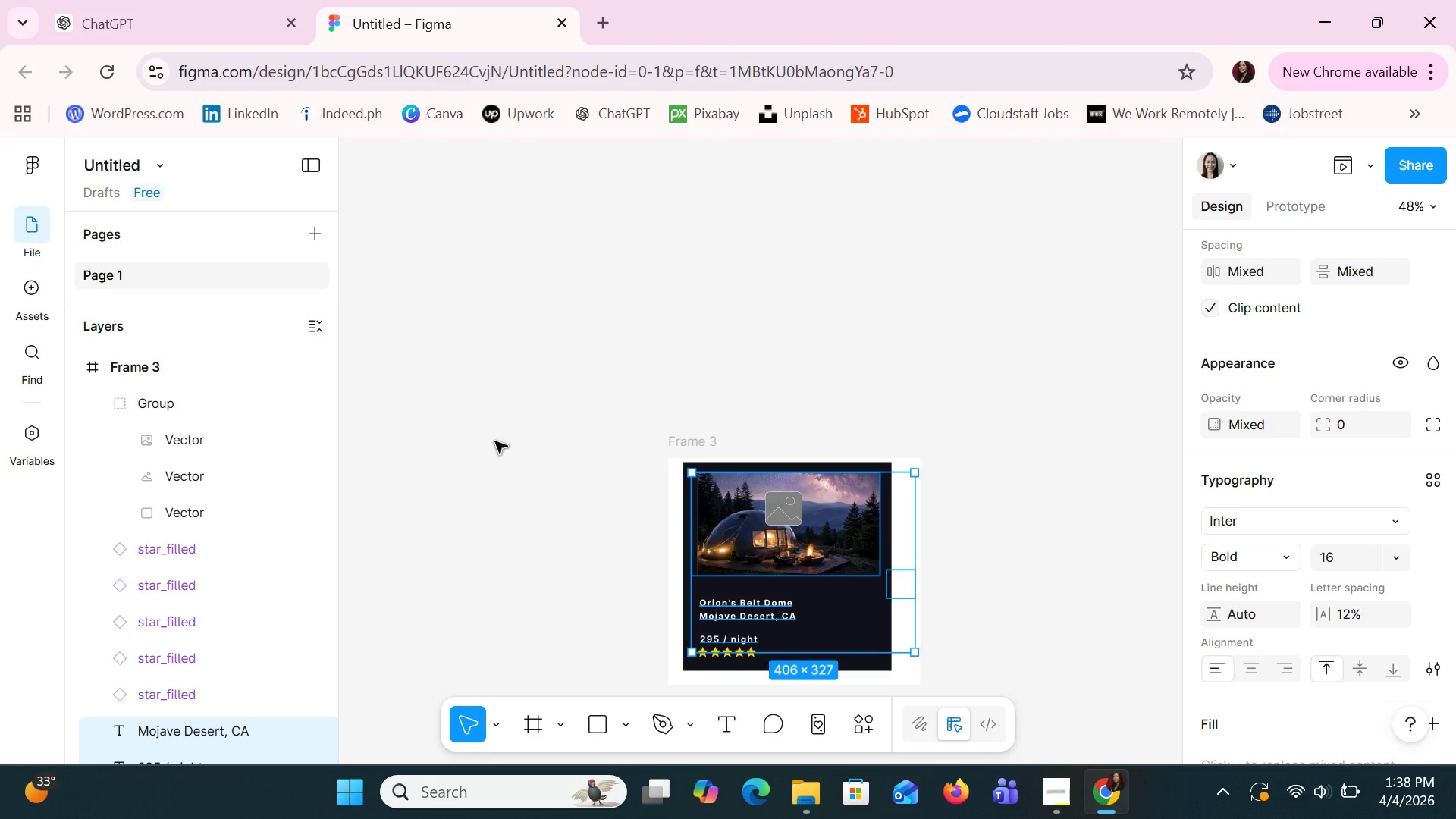 
left_click([803, 349])
 